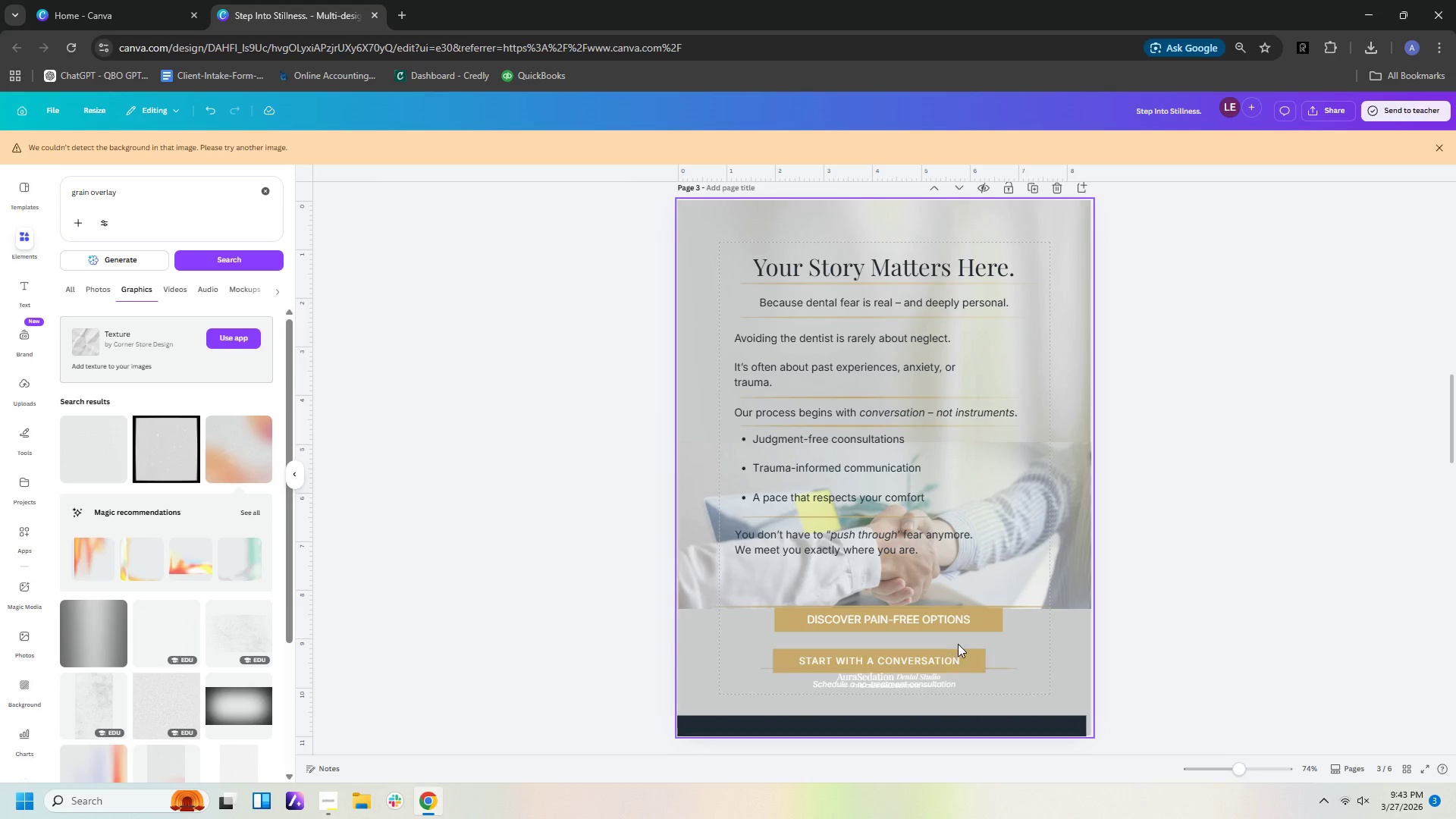 
left_click([968, 629])
 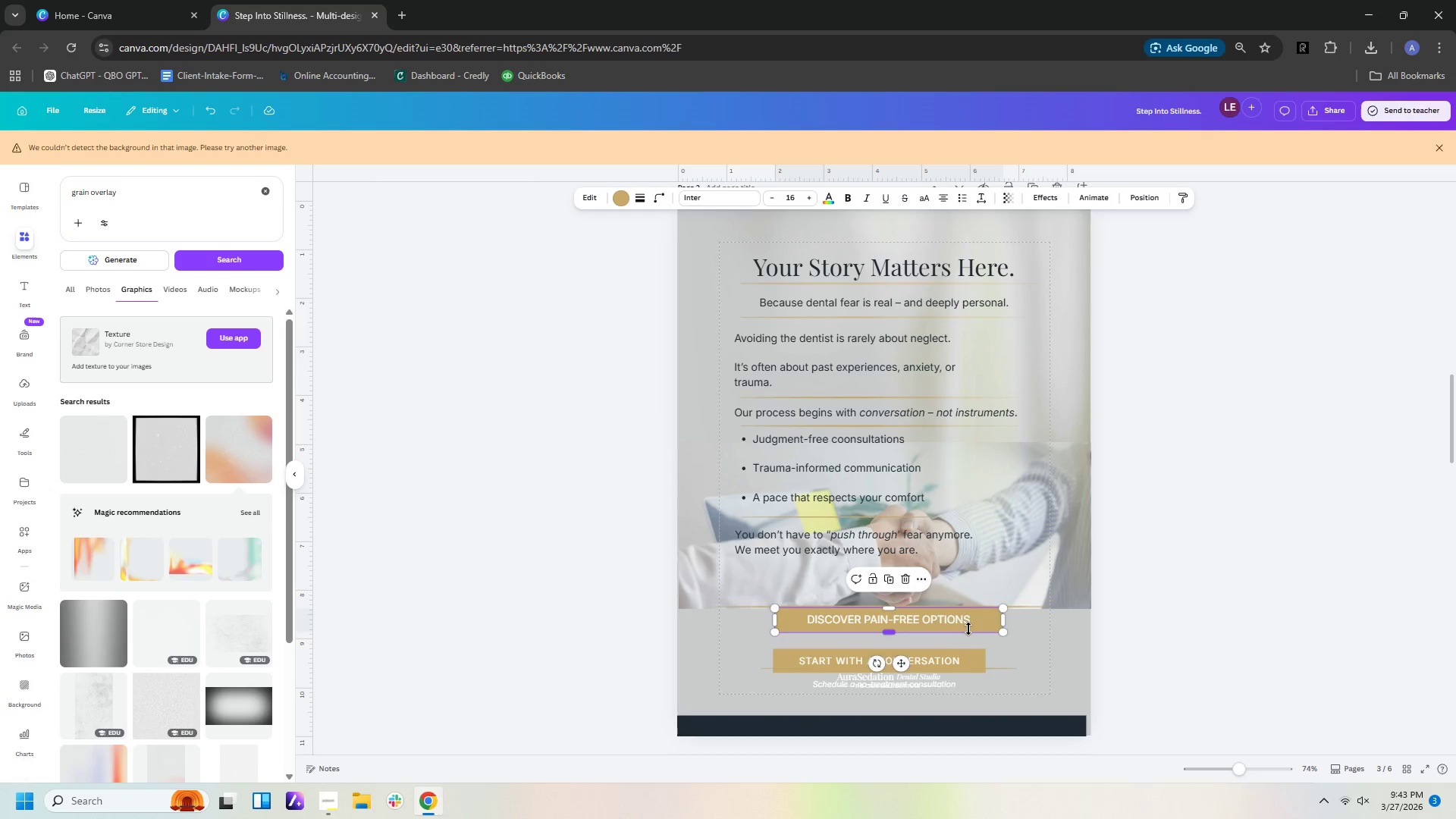 
key(Delete)
 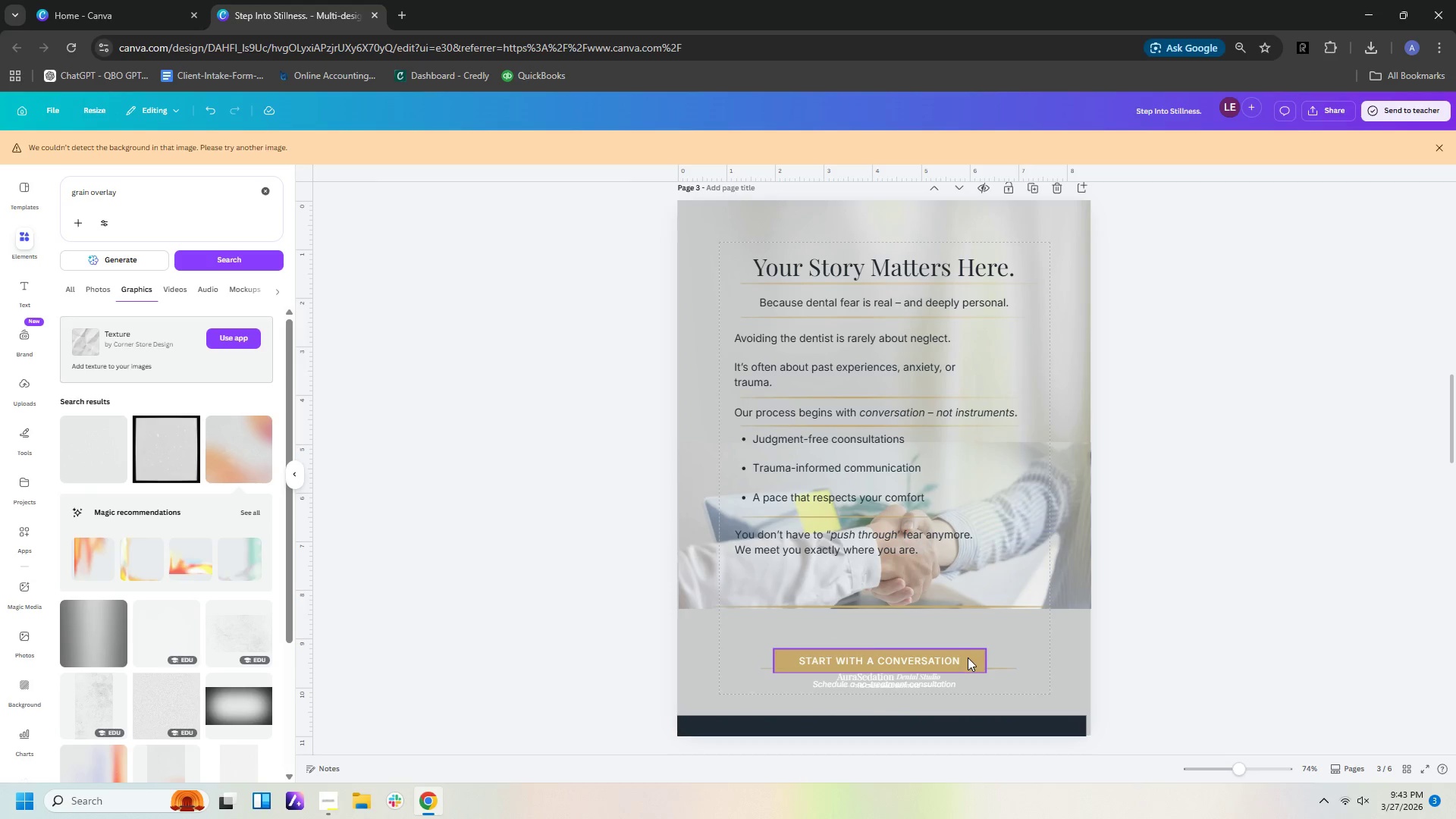 
left_click_drag(start_coordinate=[968, 657], to_coordinate=[973, 615])
 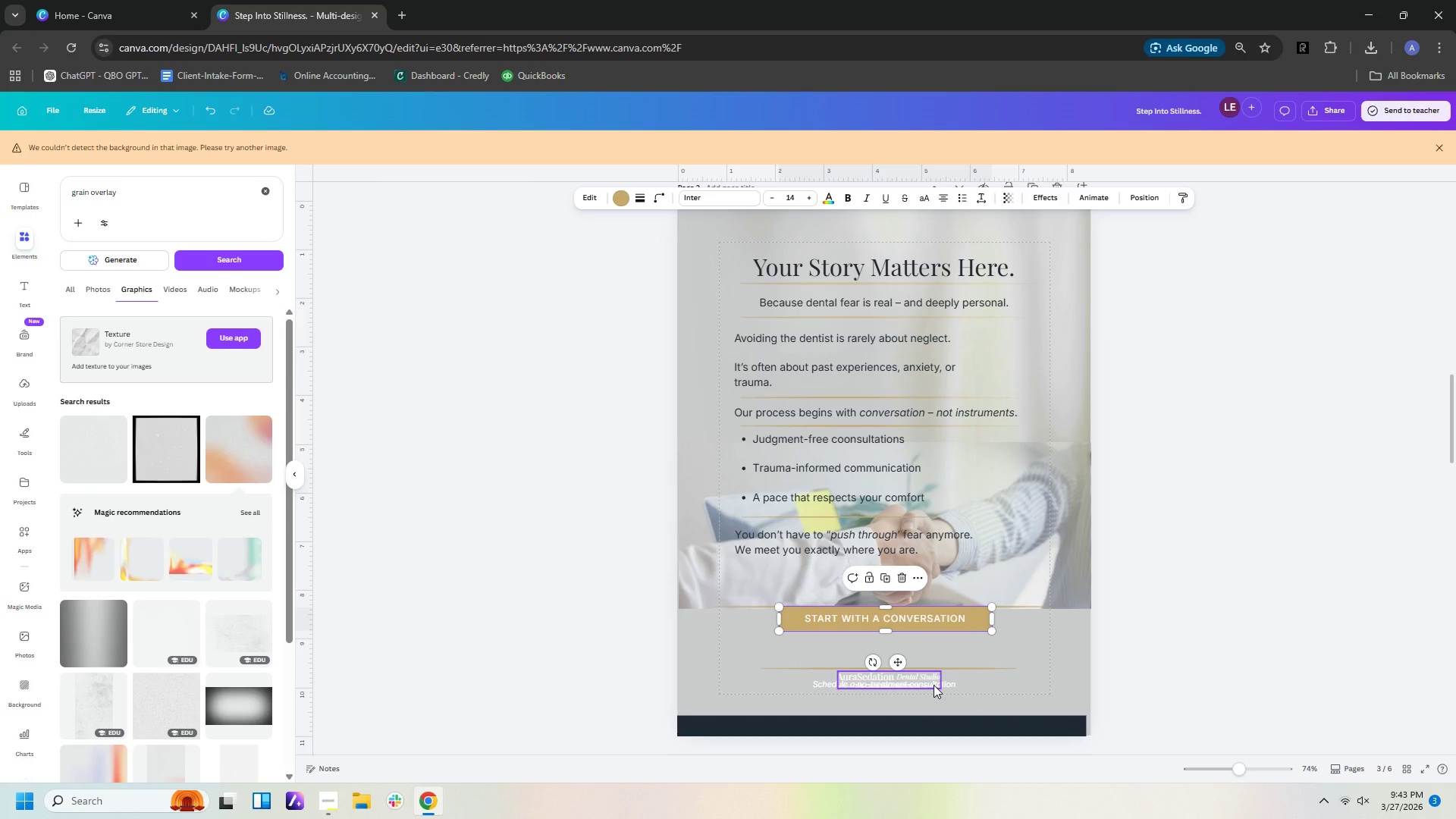 
left_click([934, 685])
 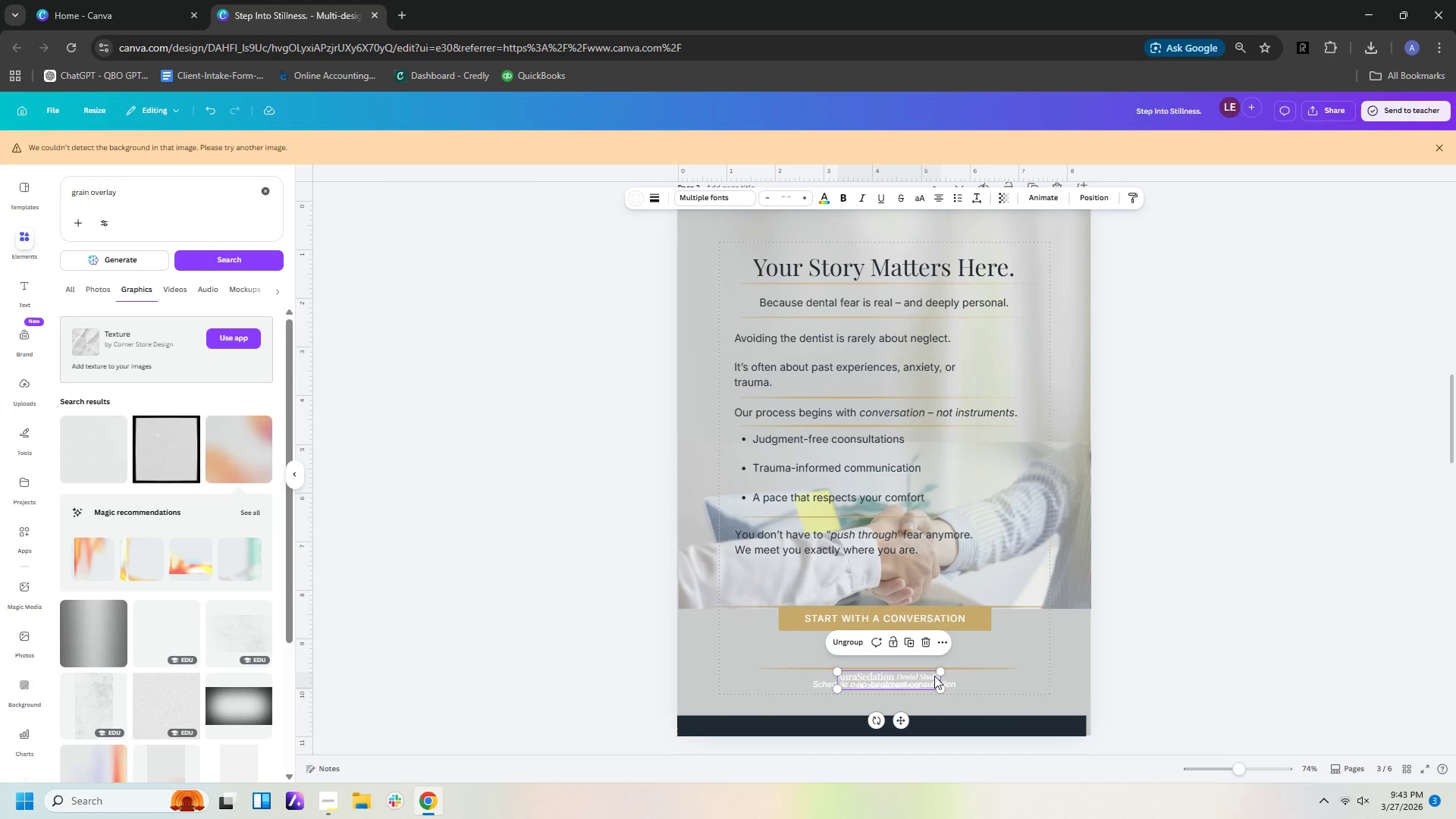 
left_click([934, 676])
 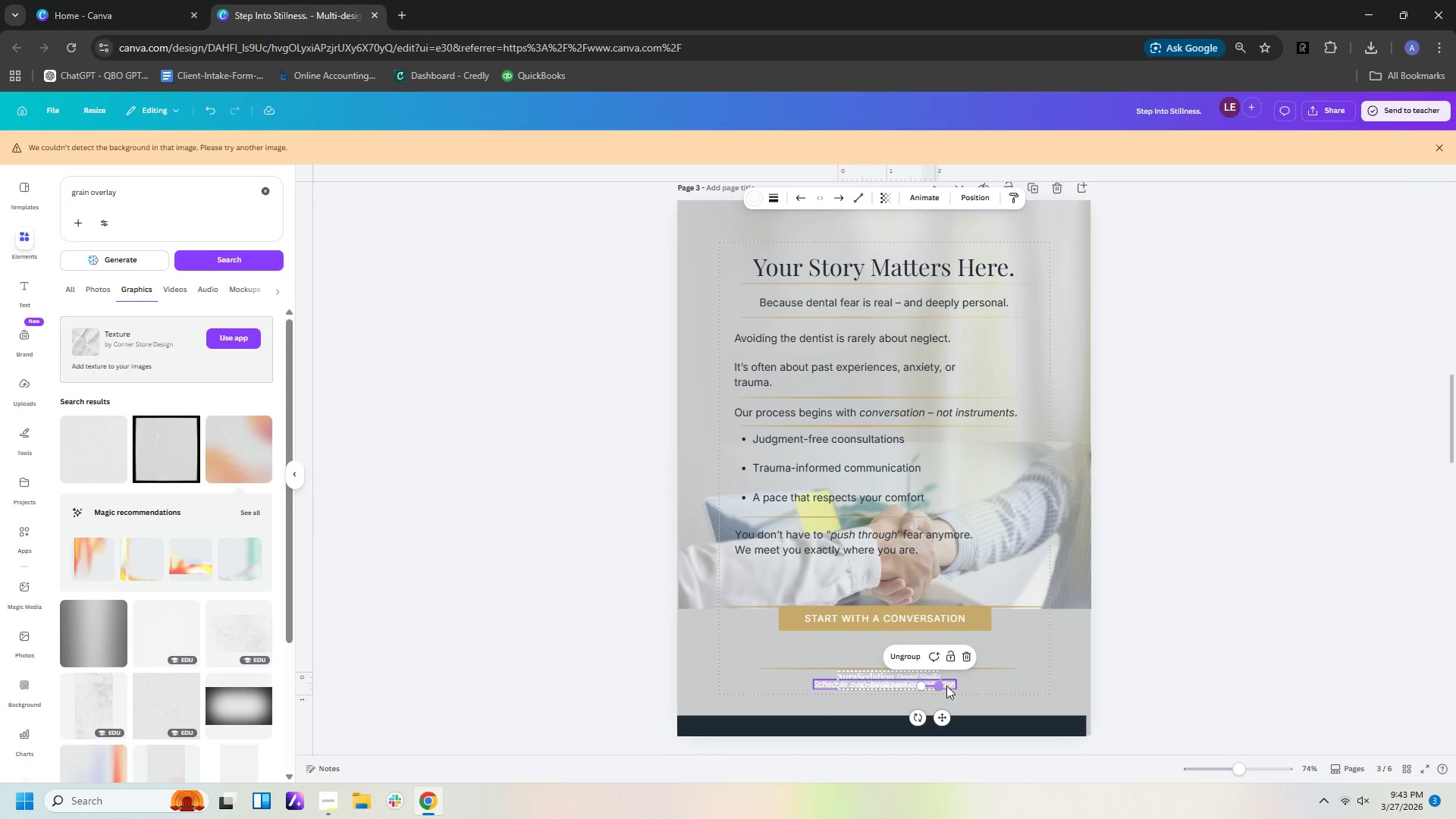 
left_click([955, 687])
 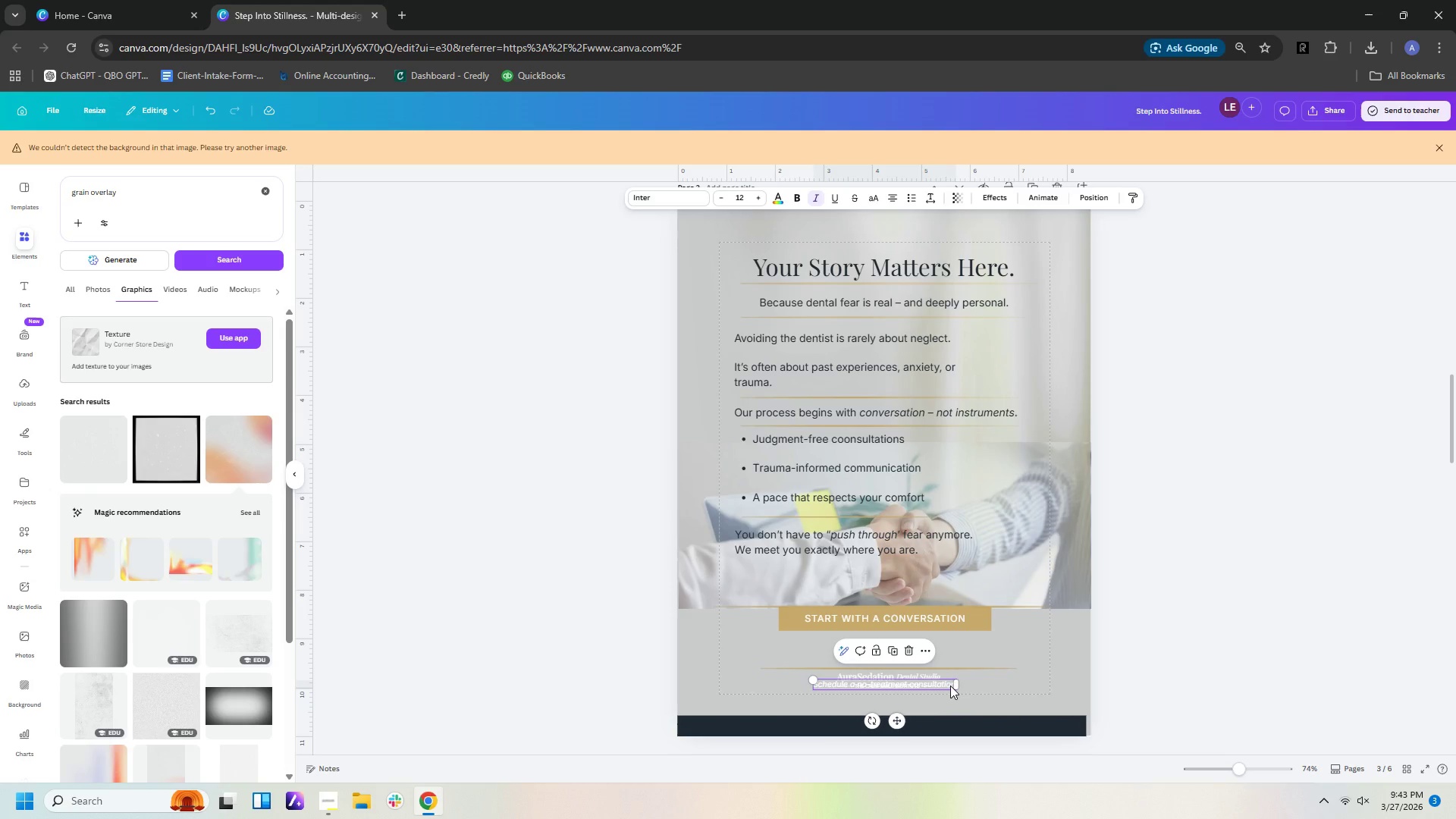 
left_click_drag(start_coordinate=[950, 686], to_coordinate=[1109, 581])
 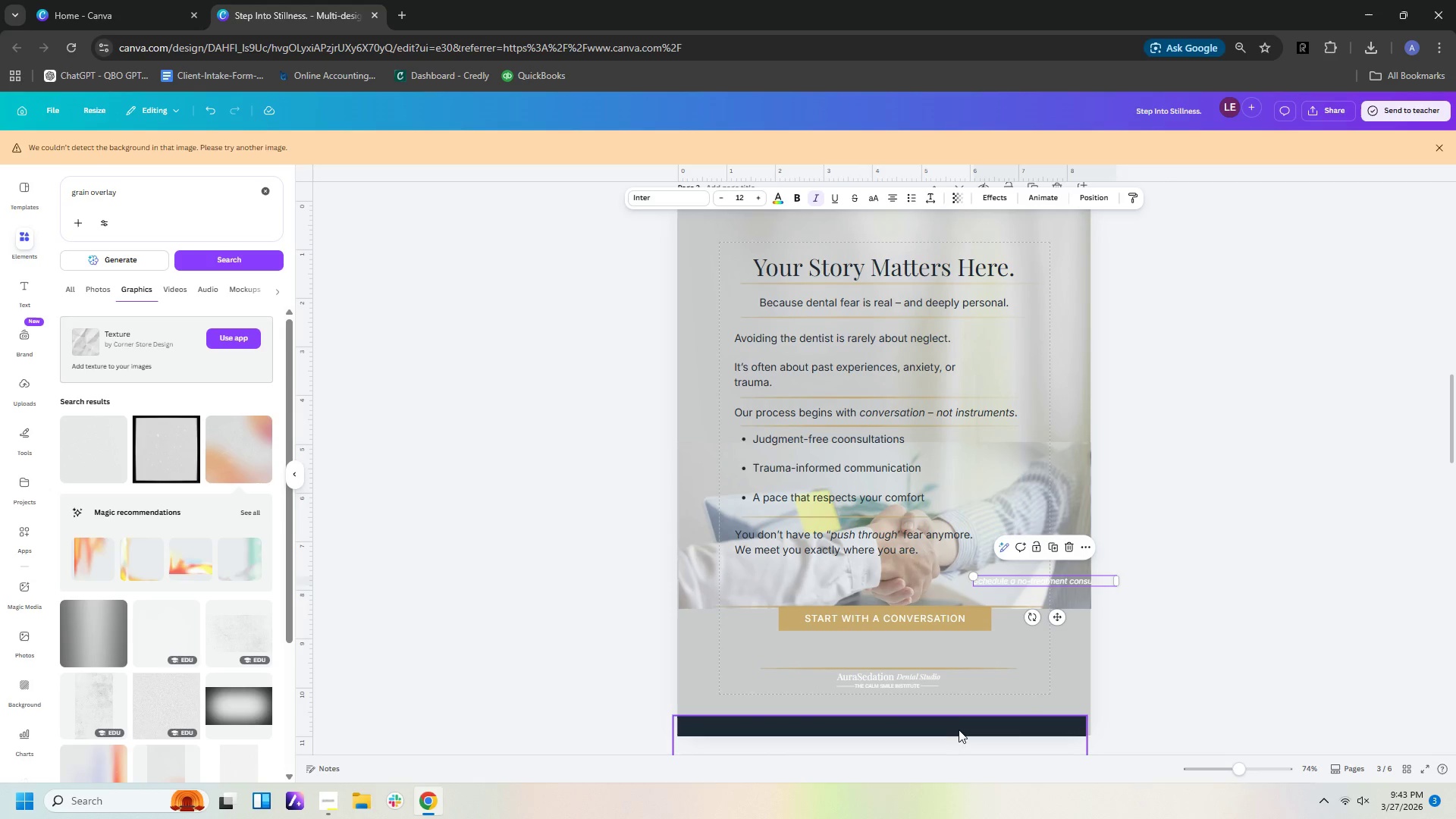 
left_click_drag(start_coordinate=[961, 728], to_coordinate=[968, 622])
 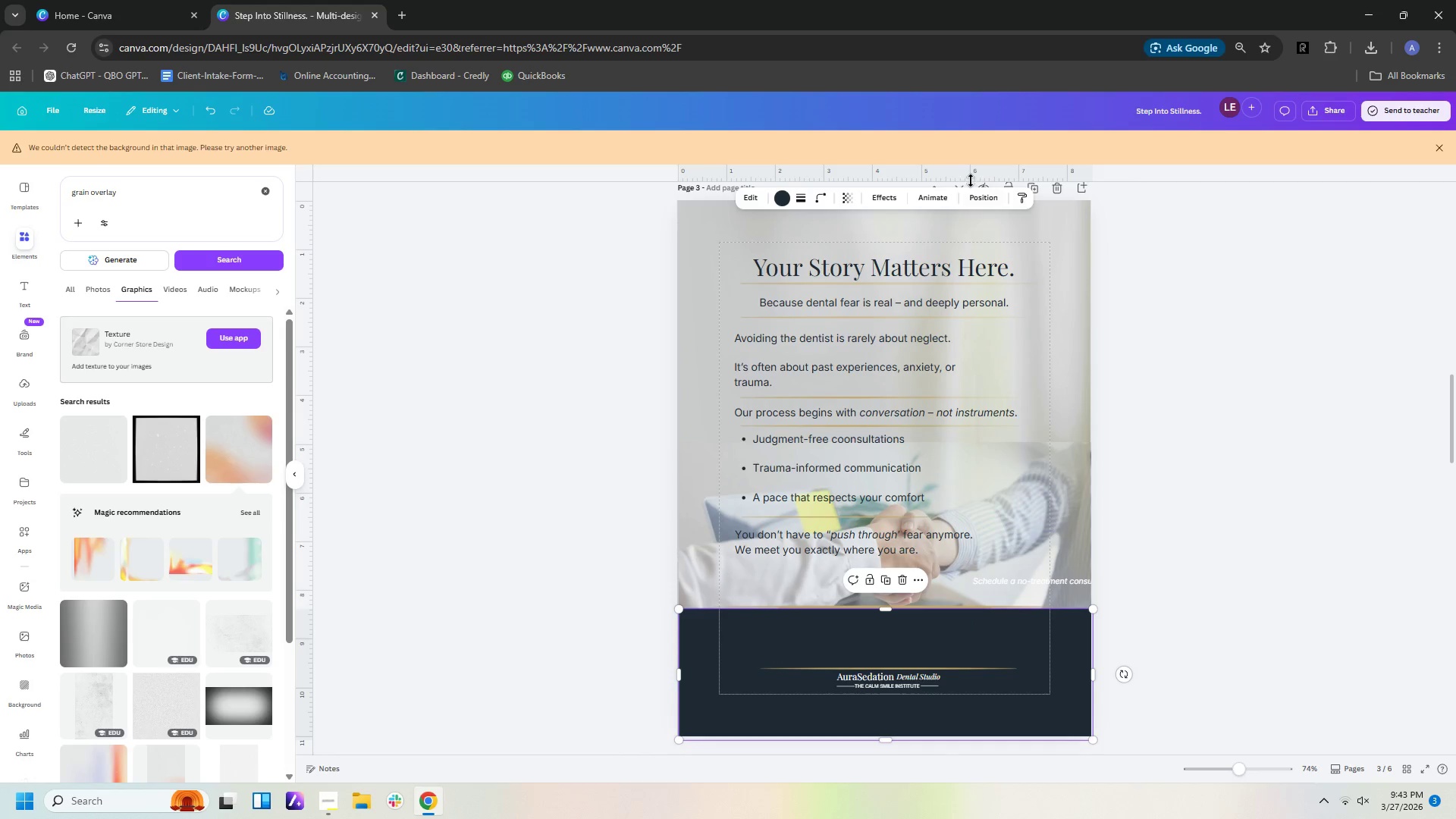 
left_click([986, 197])
 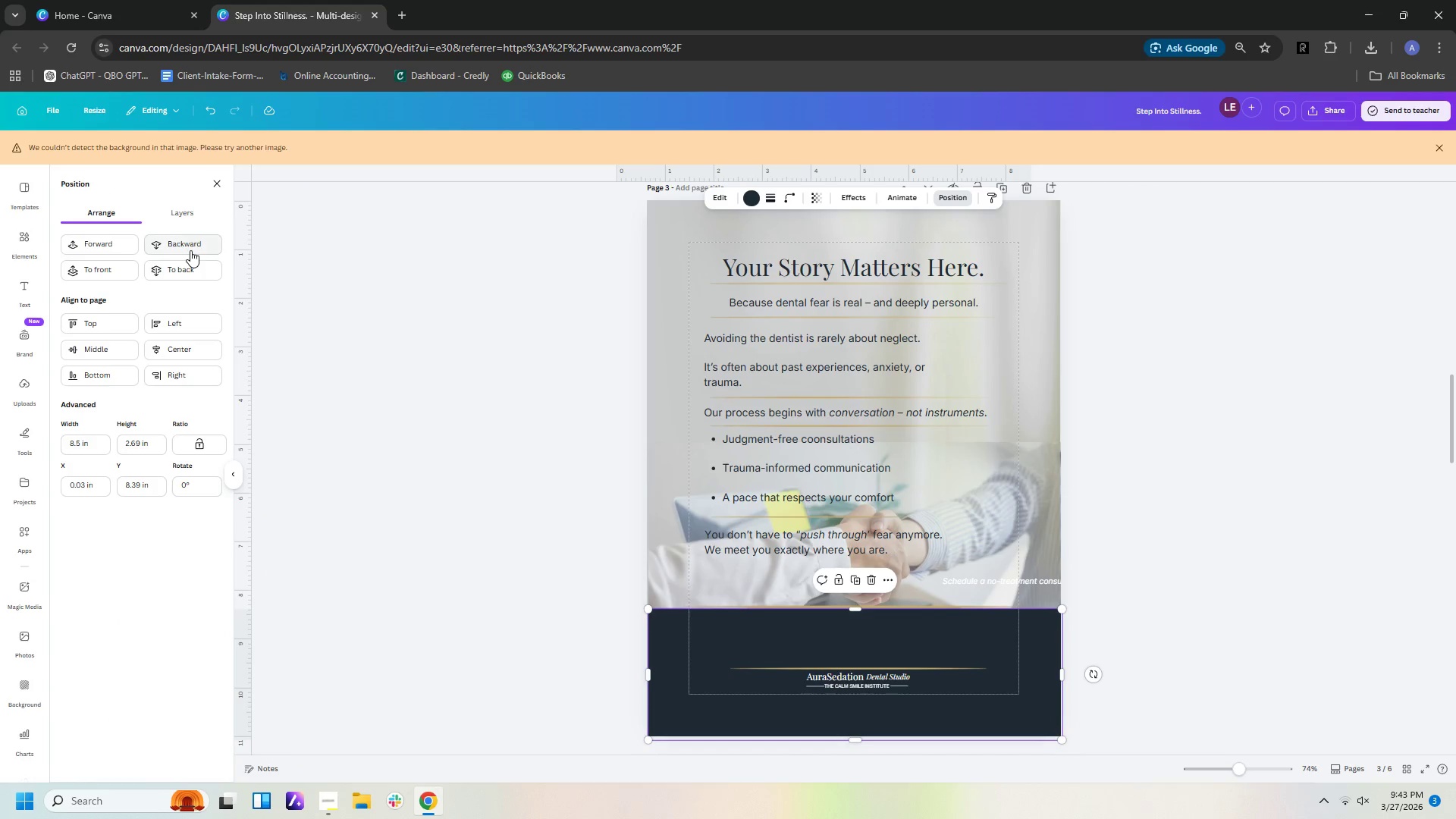 
left_click([190, 250])
 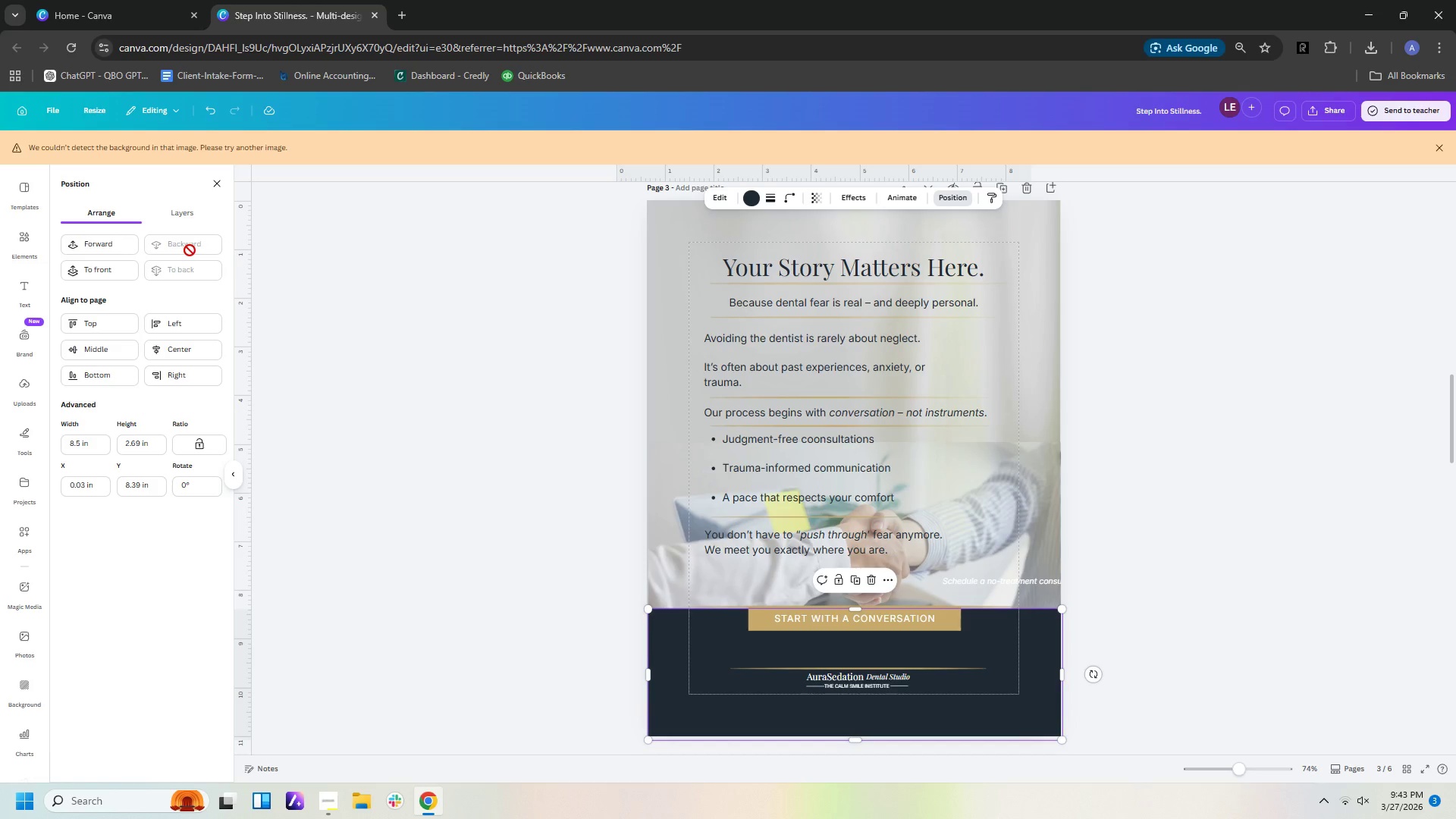 
left_click([190, 250])
 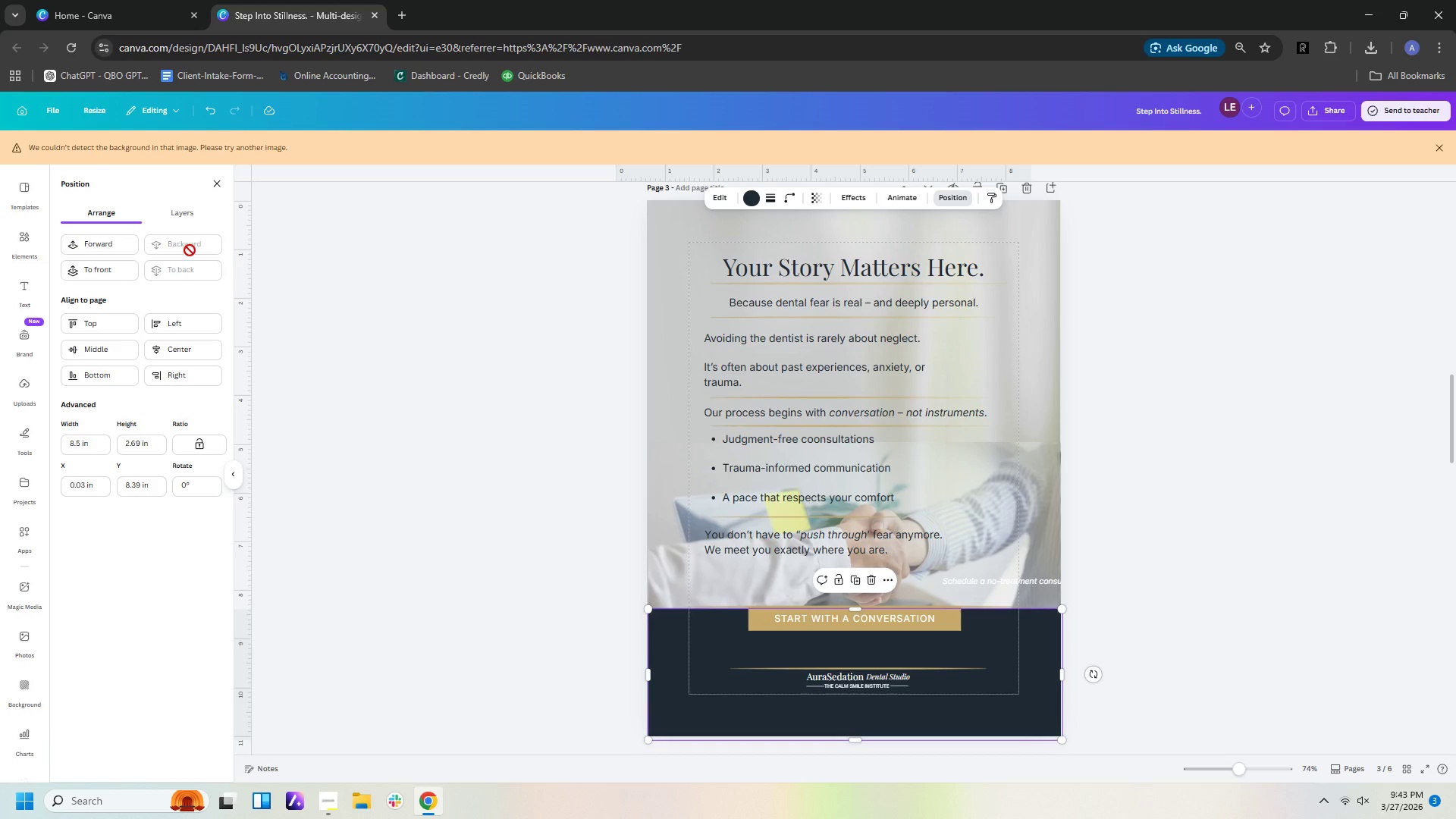 
left_click([190, 250])
 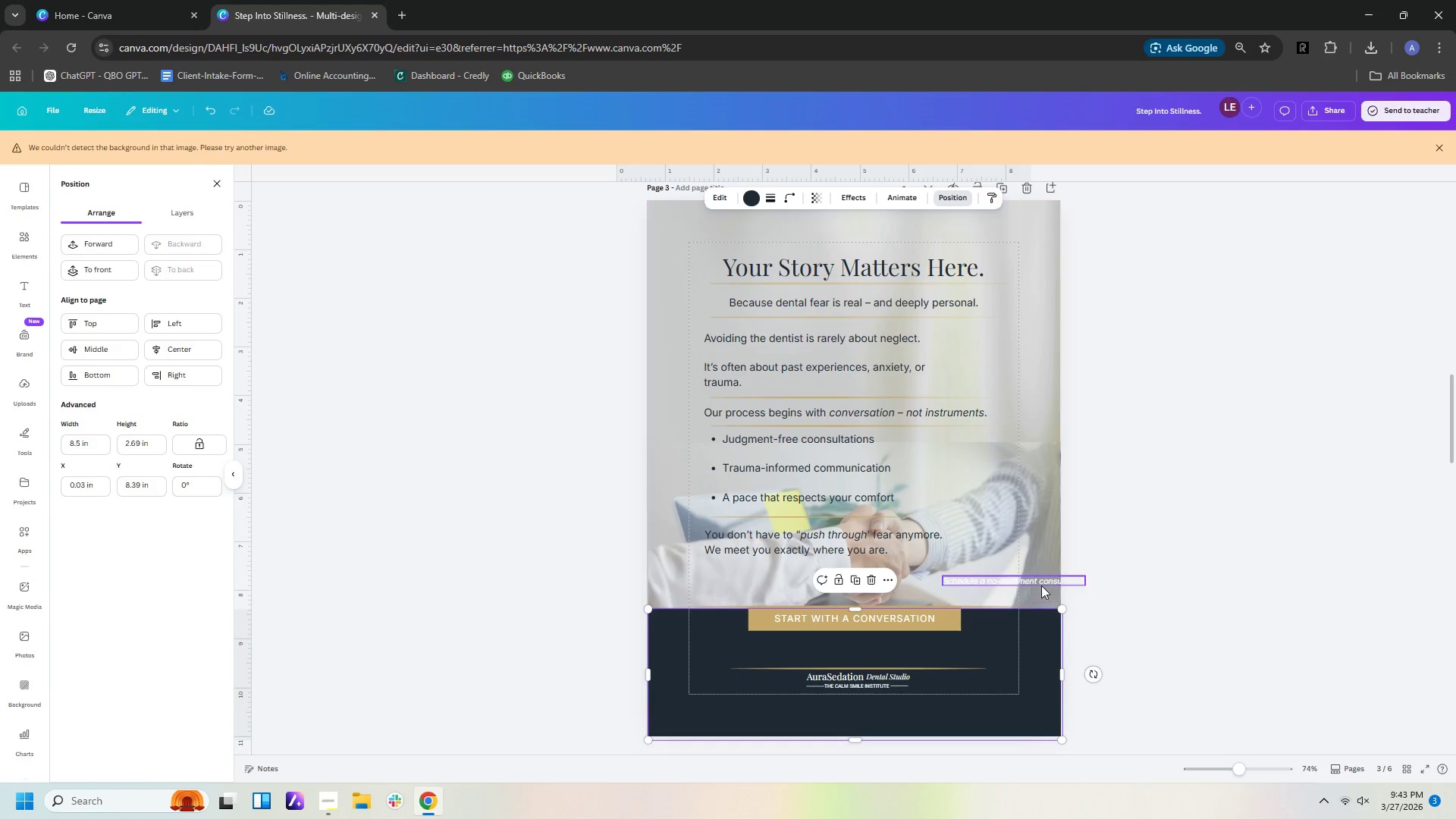 
left_click([1041, 585])
 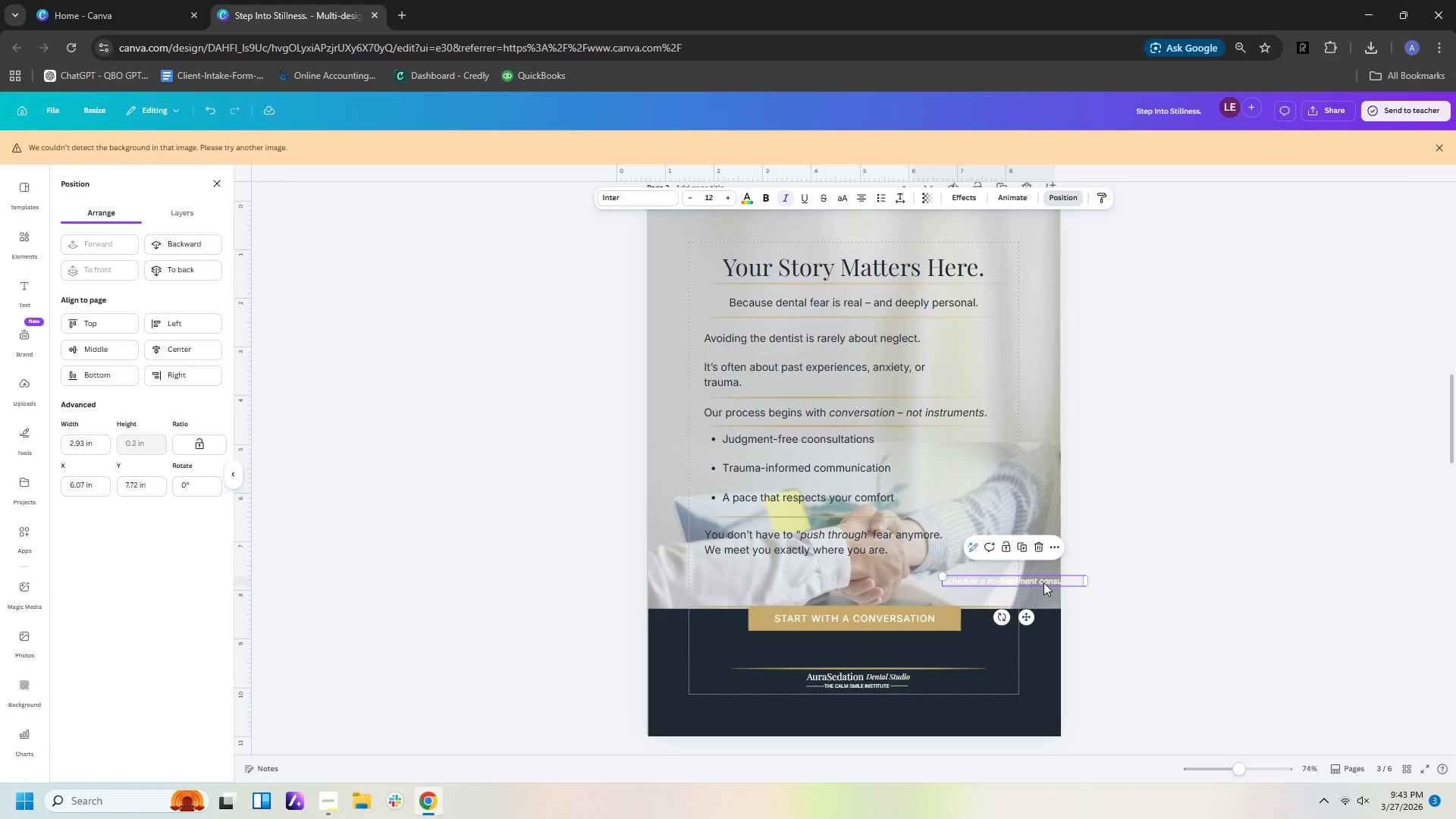 
left_click_drag(start_coordinate=[1043, 582], to_coordinate=[885, 651])
 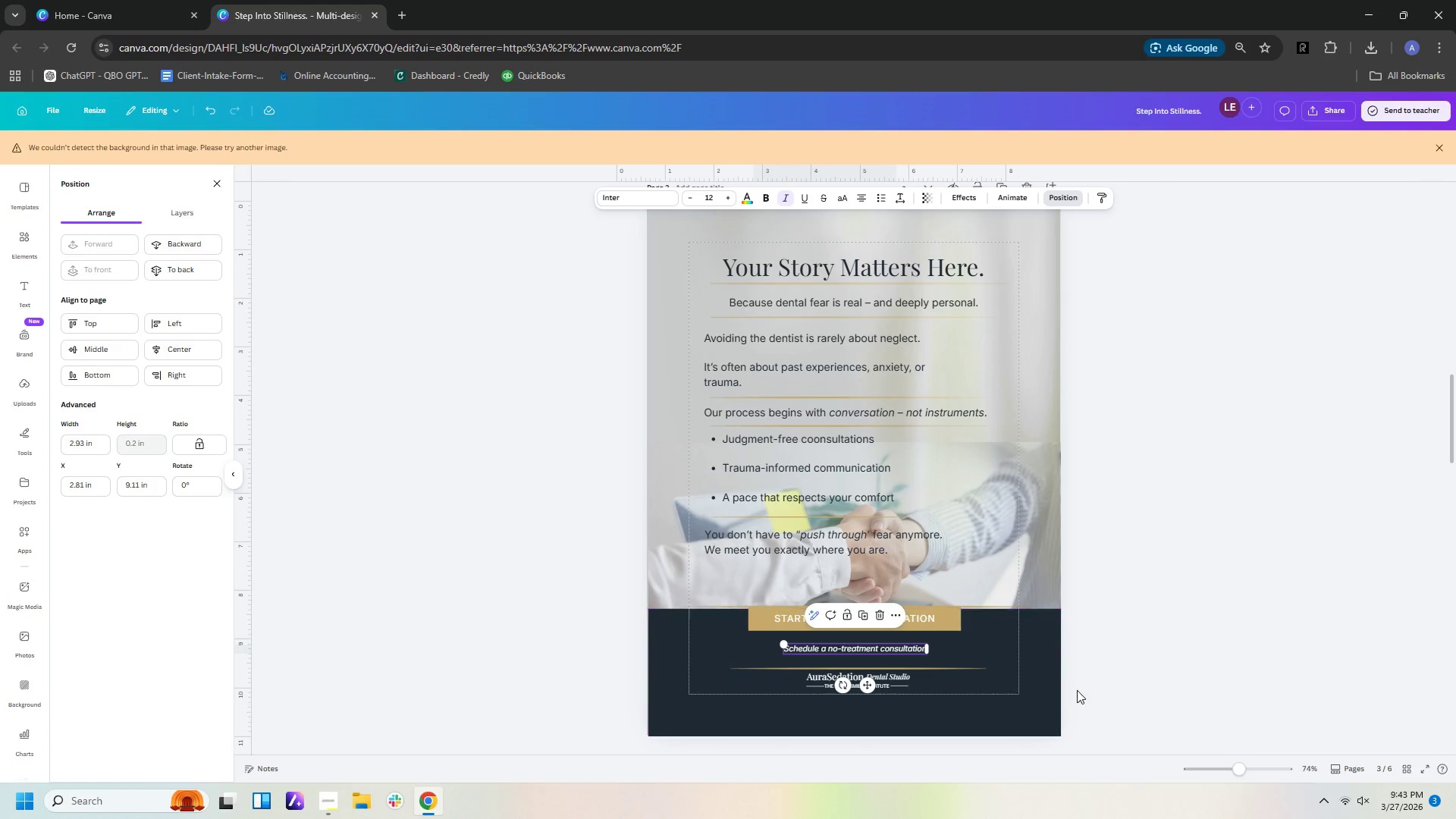 
left_click([1078, 690])
 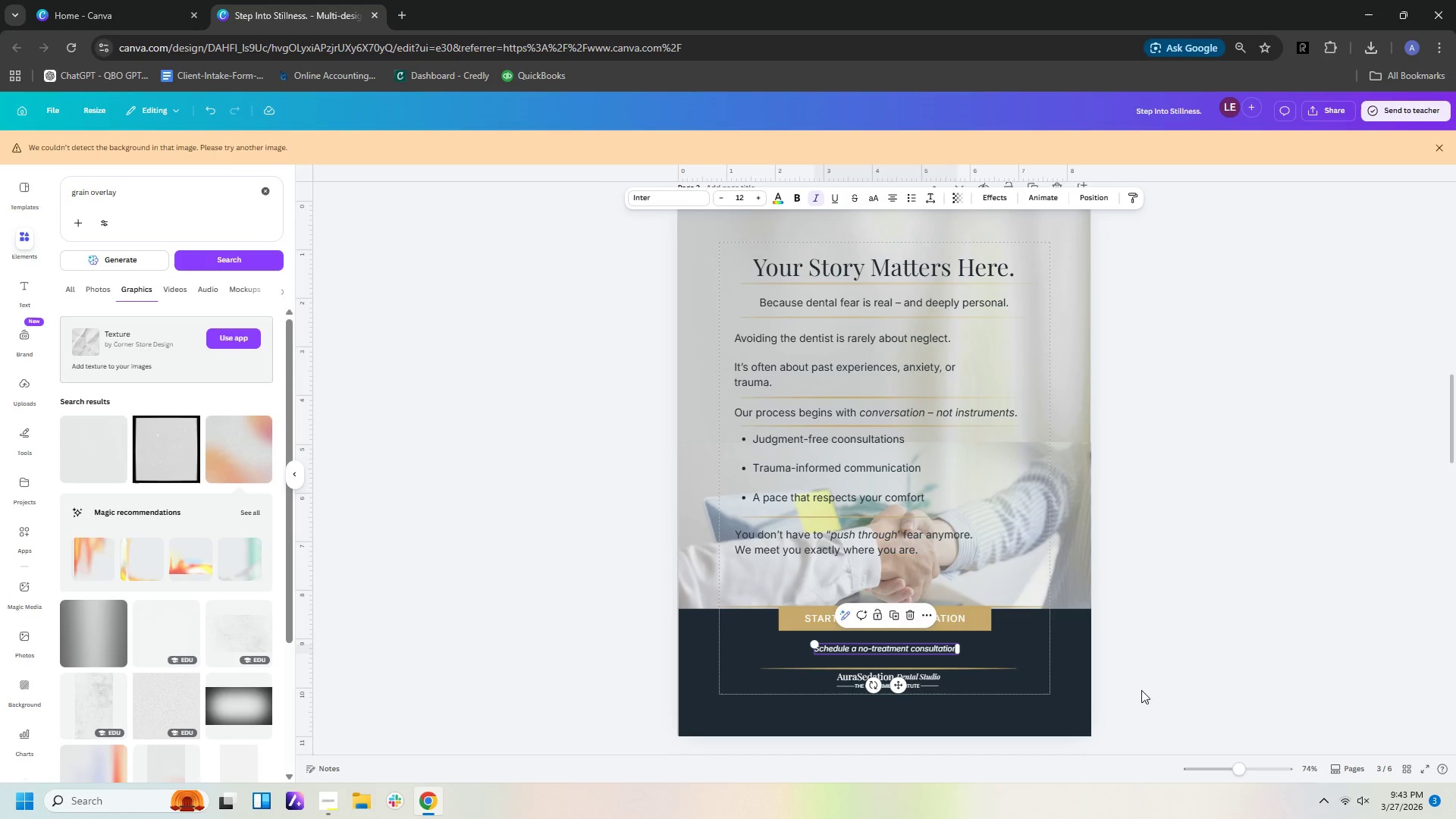 
left_click([1183, 693])
 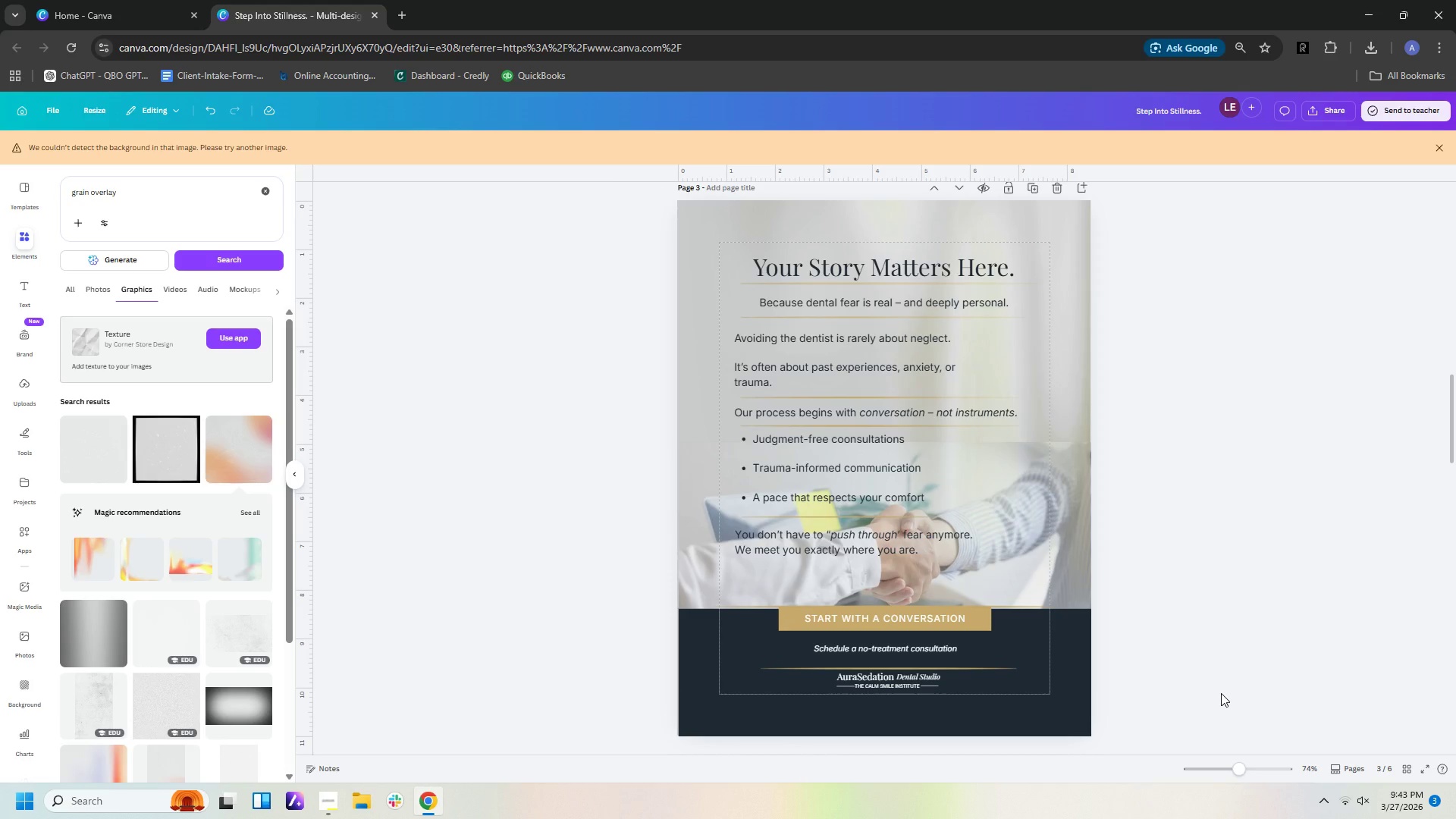 
wait(6.03)
 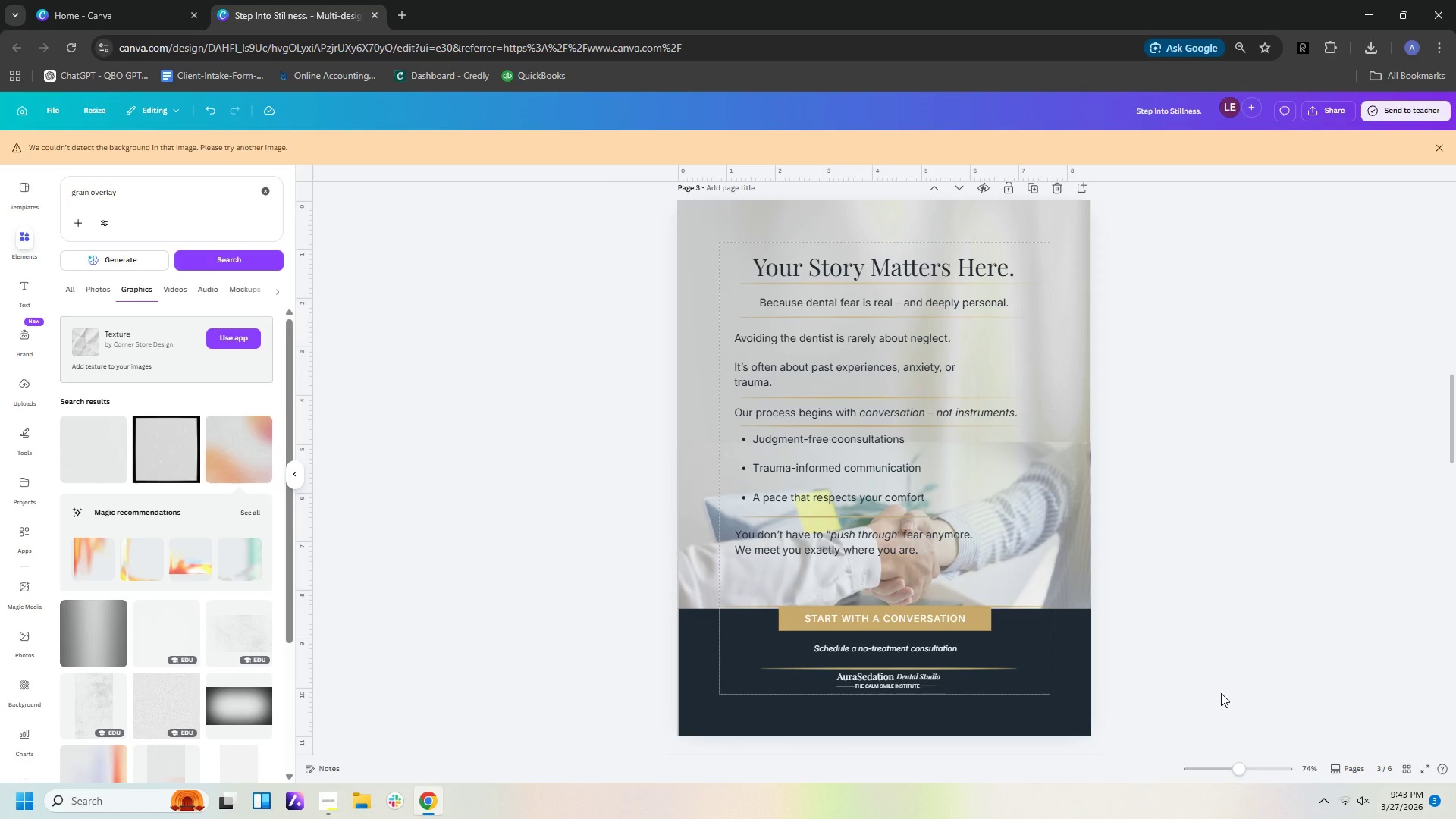 
hold_key(key=ControlLeft, duration=0.95)
scroll: coordinate [1224, 692], scroll_direction: down, amount: 3.0
 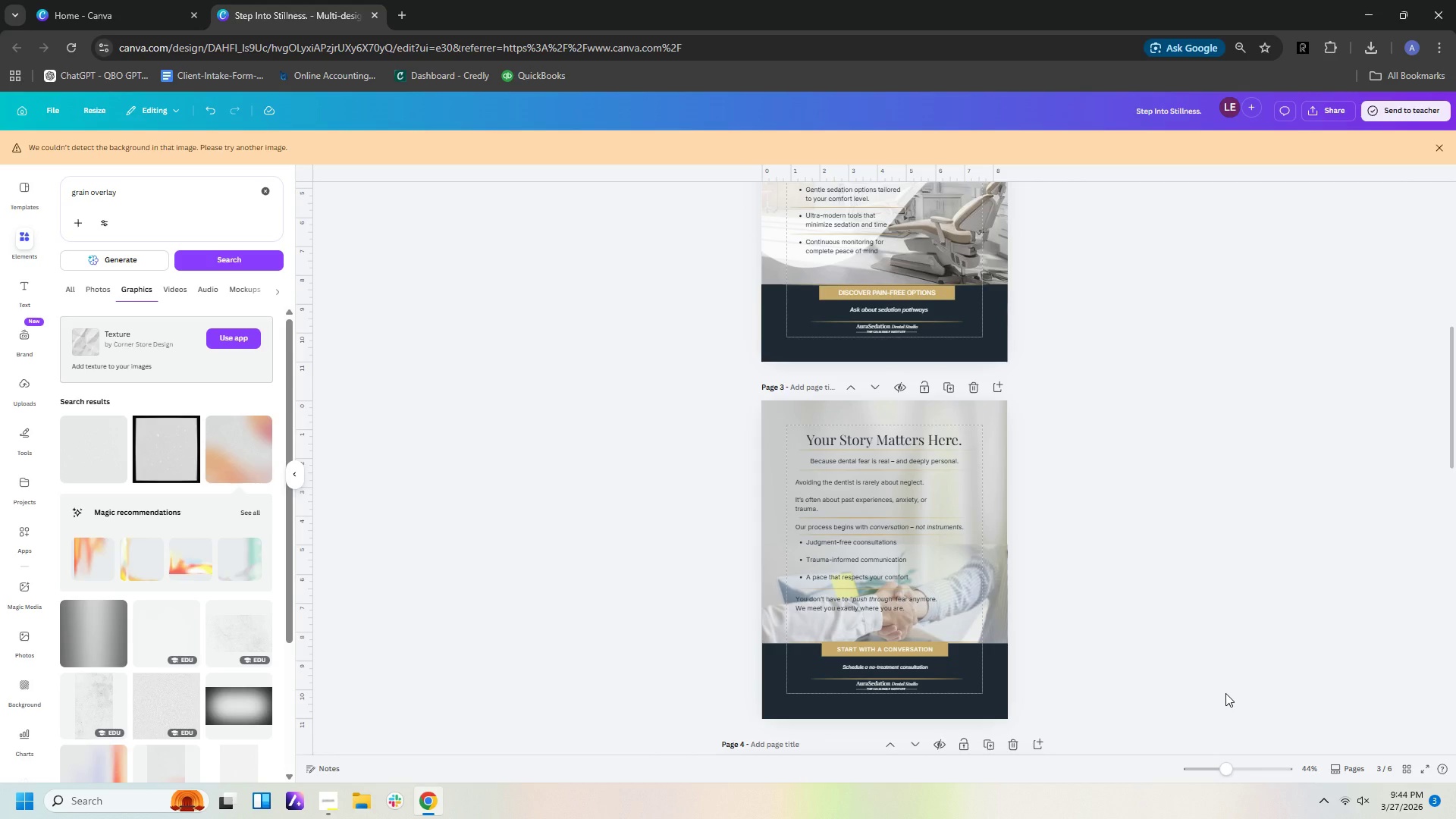 
hold_key(key=ControlLeft, duration=1.19)
scroll: coordinate [1224, 664], scroll_direction: up, amount: 8.0
 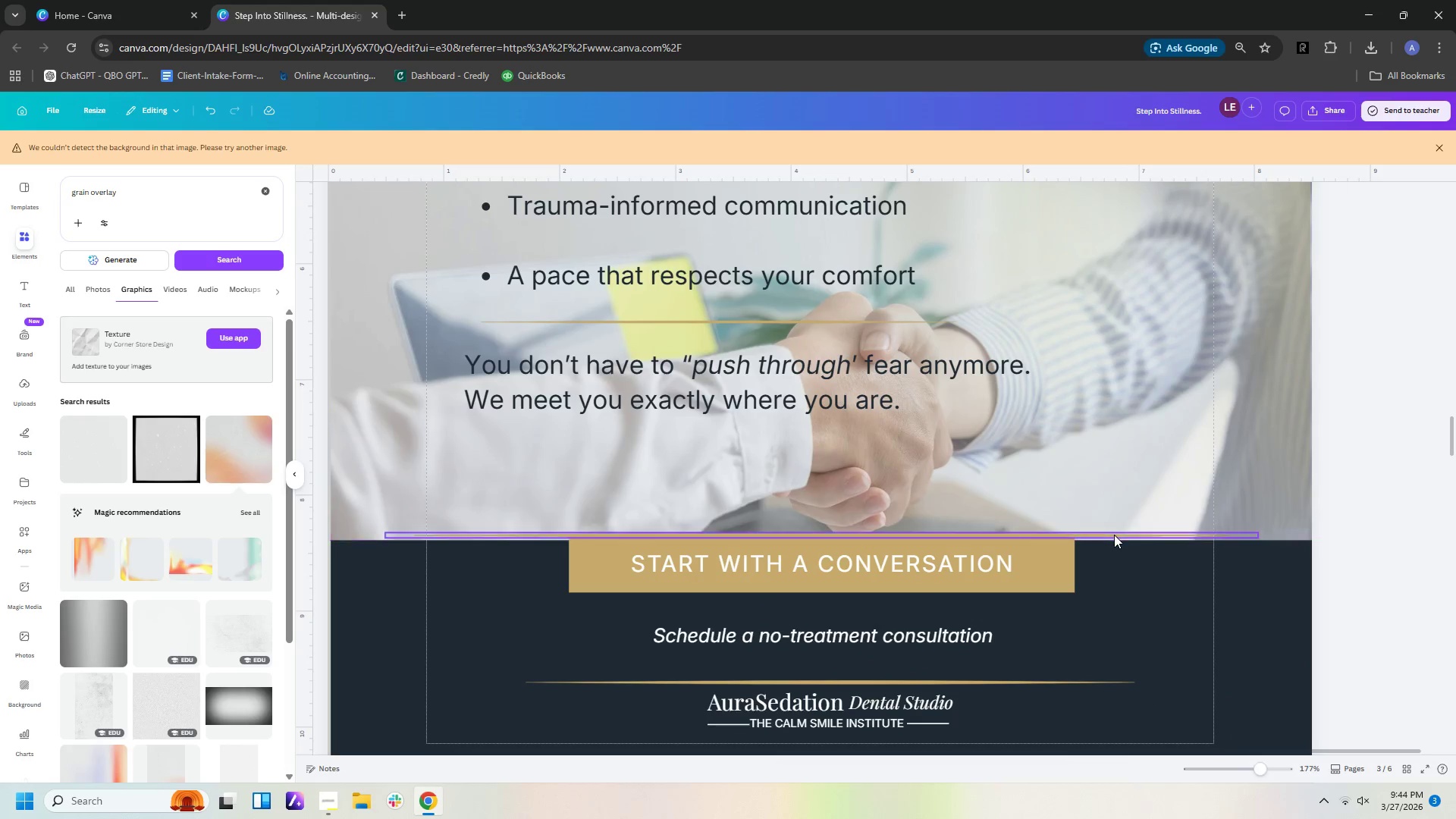 
left_click_drag(start_coordinate=[1114, 535], to_coordinate=[1114, 539])
 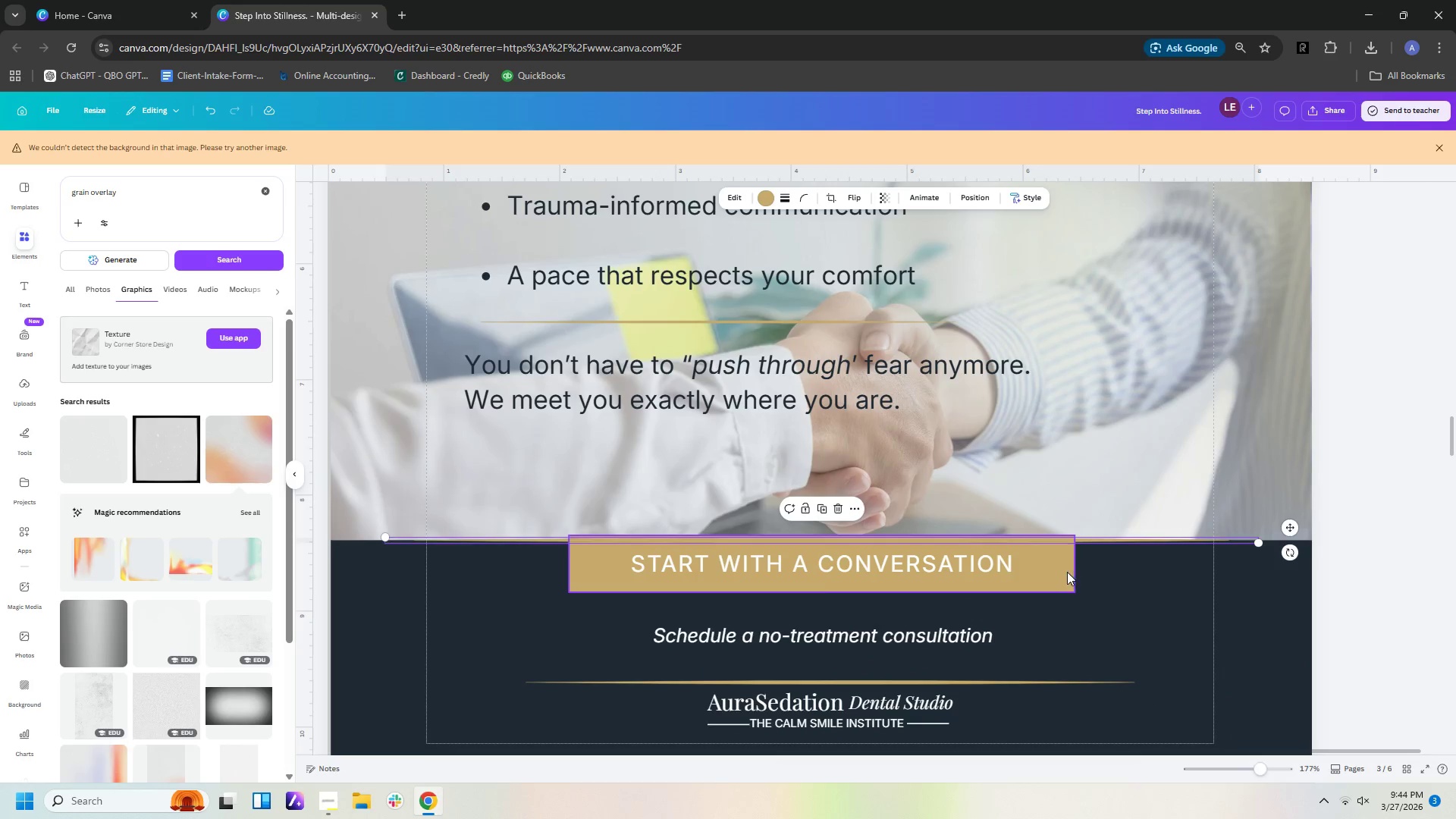 
left_click_drag(start_coordinate=[1067, 572], to_coordinate=[1065, 579])
 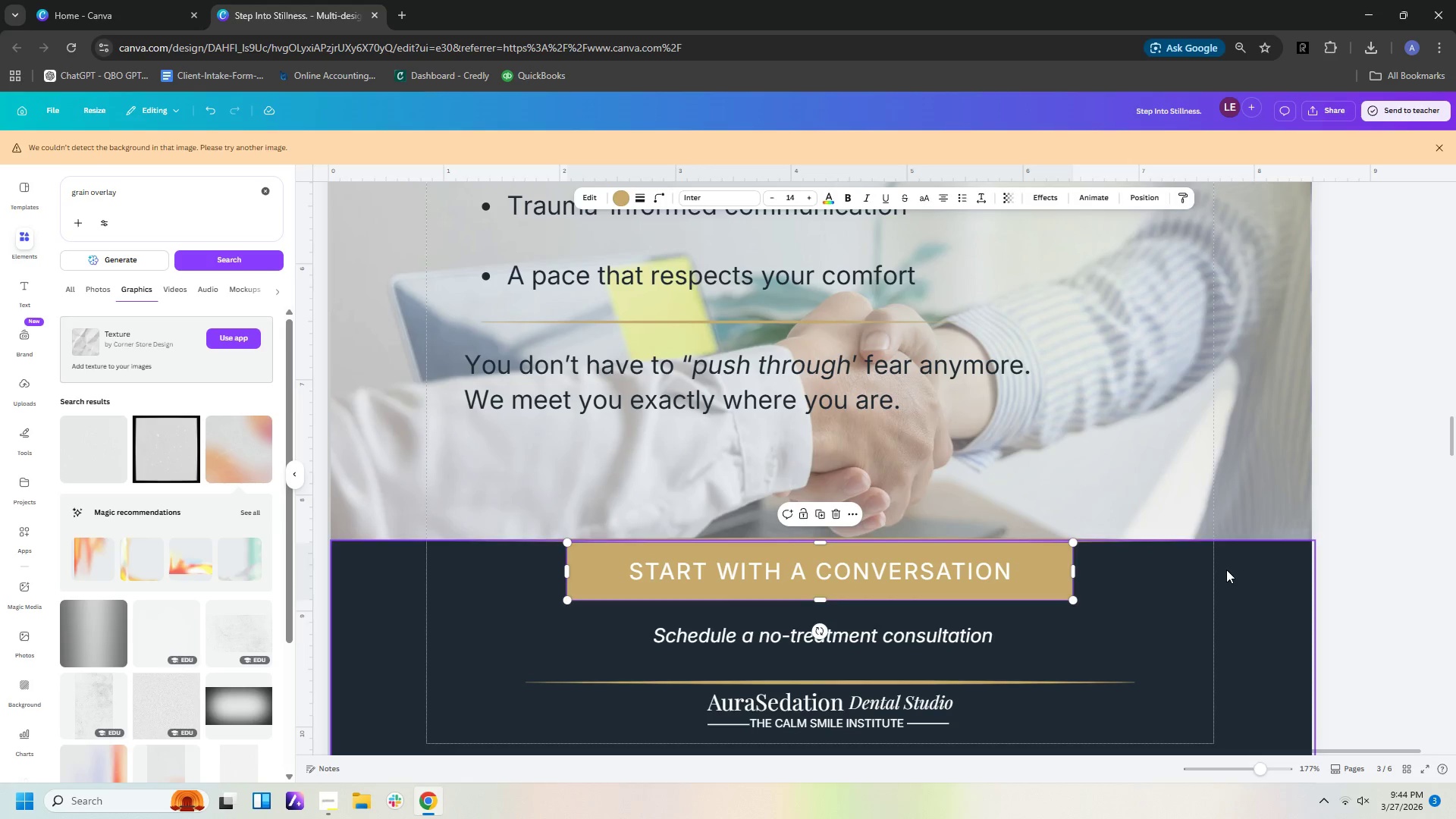 
left_click([1226, 570])
 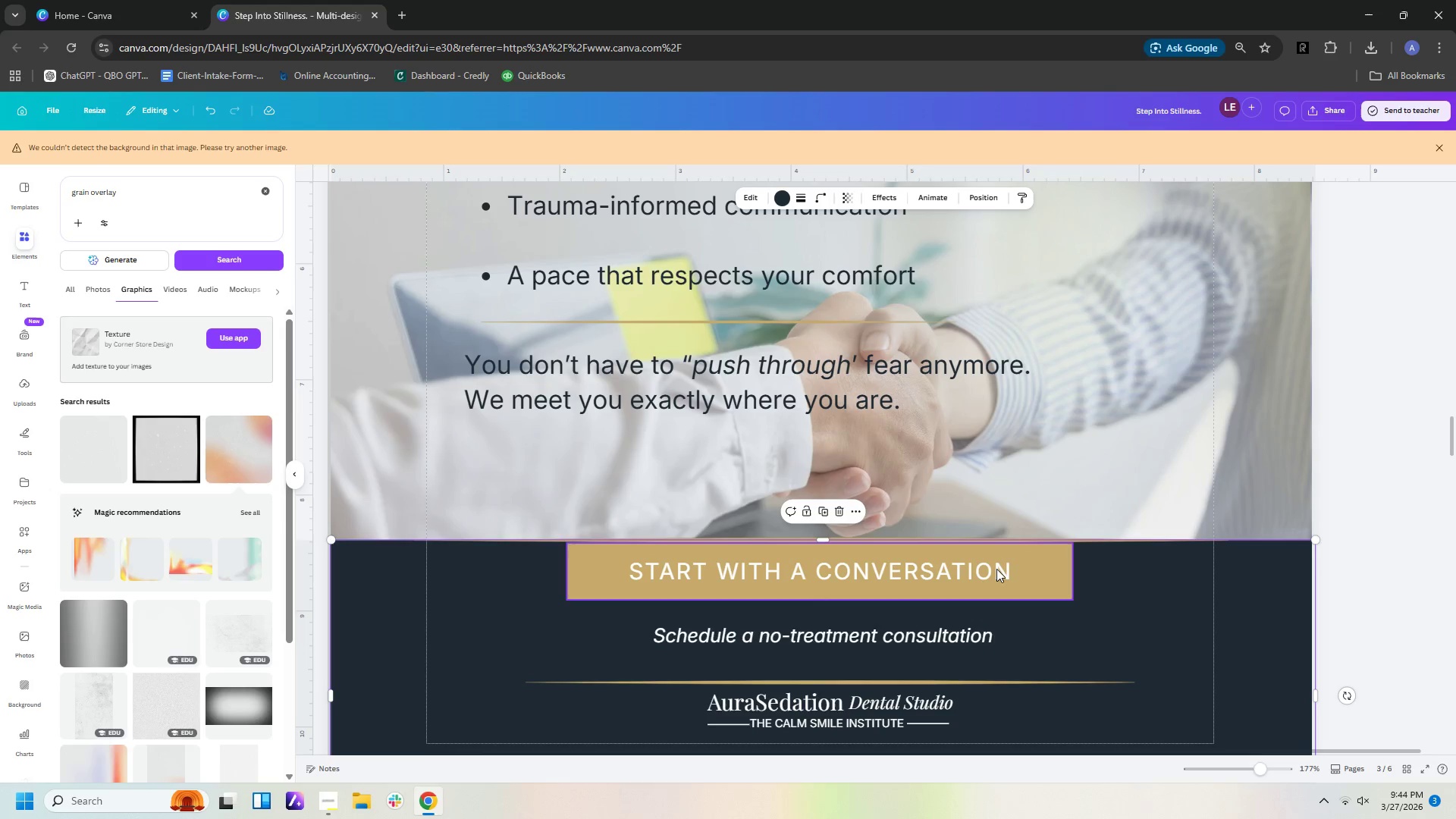 
left_click([1040, 569])
 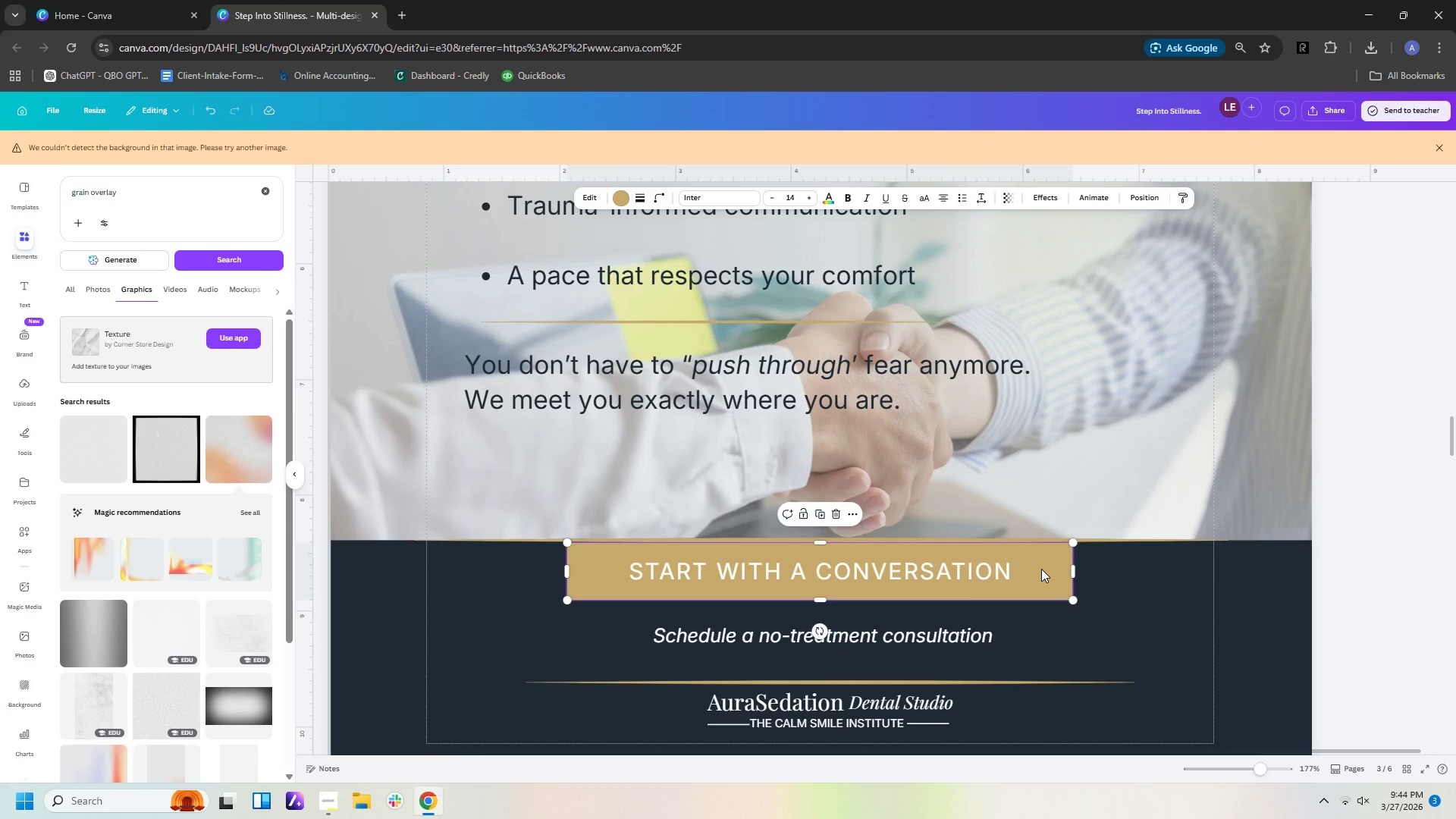 
key(ArrowUp)
 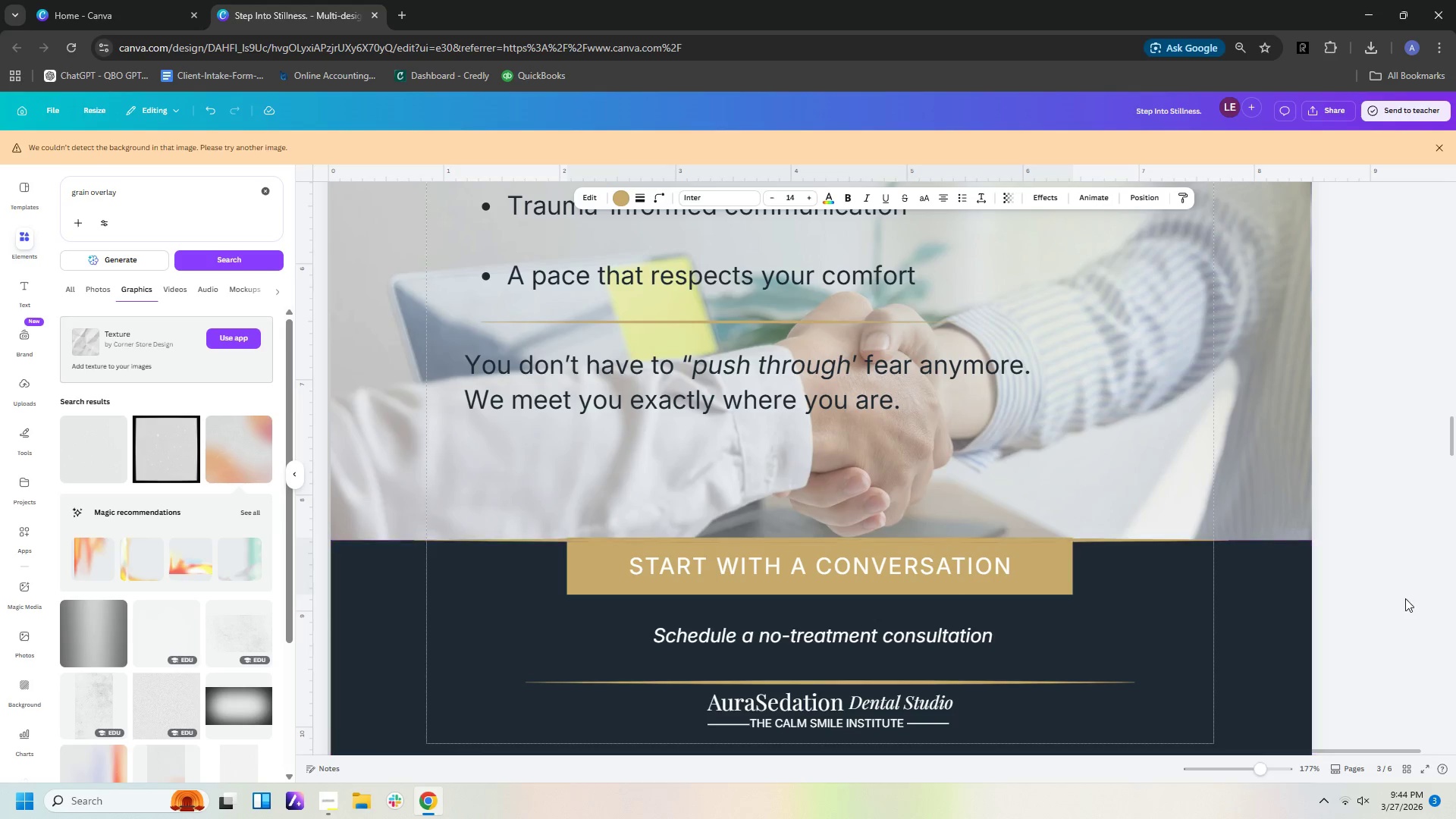 
left_click([1419, 592])
 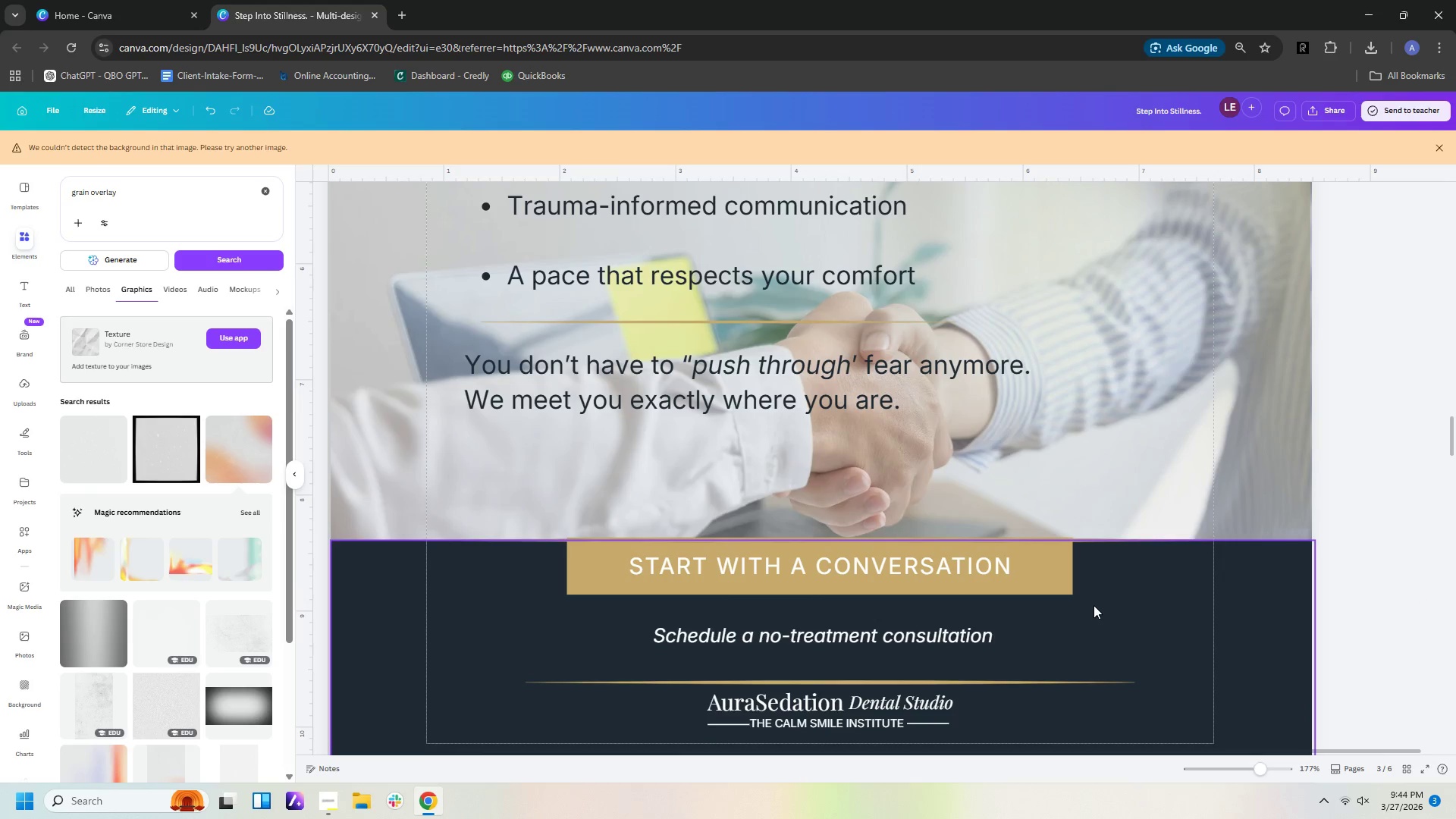 
left_click([1063, 581])
 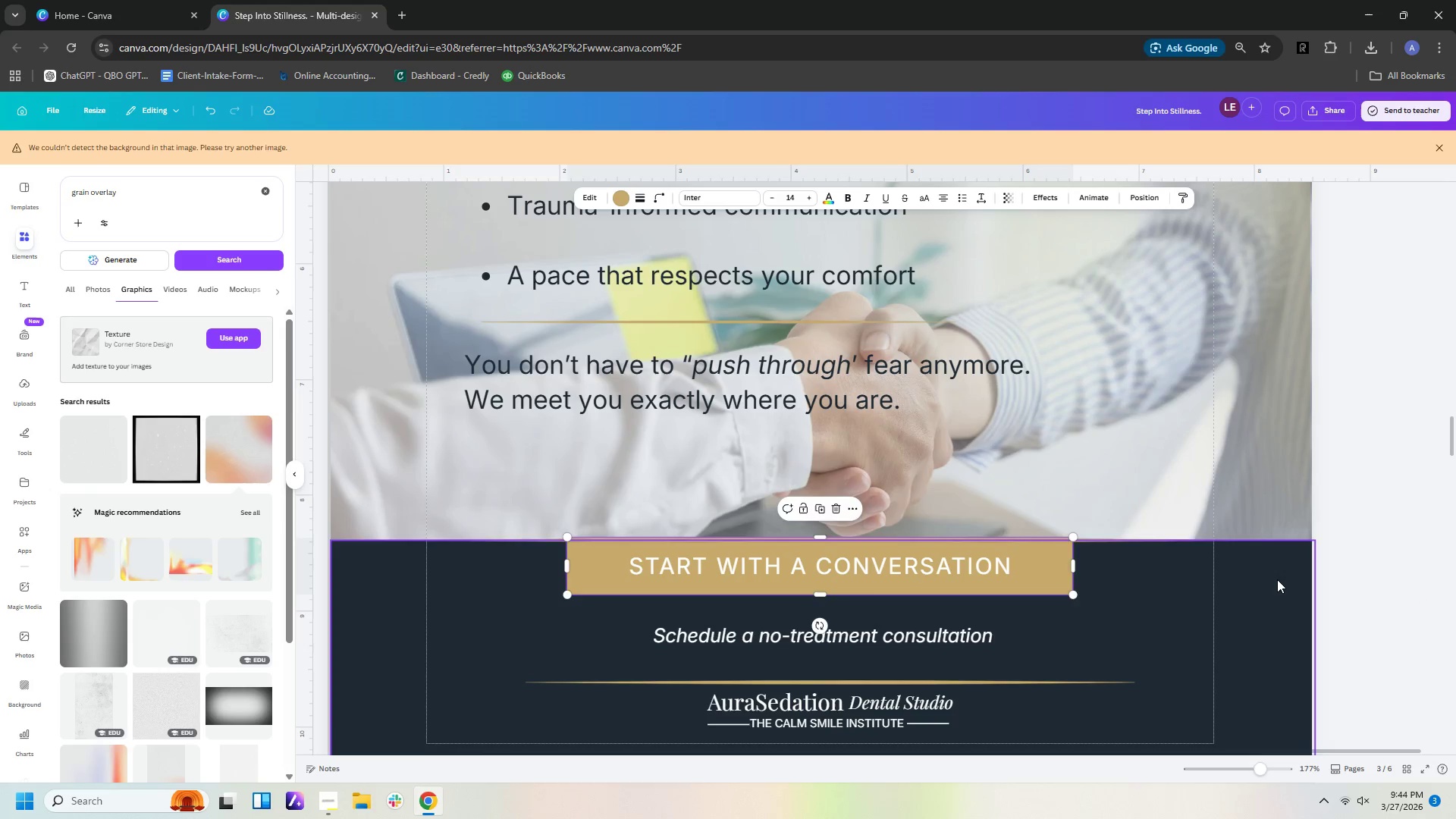 
key(ArrowDown)
 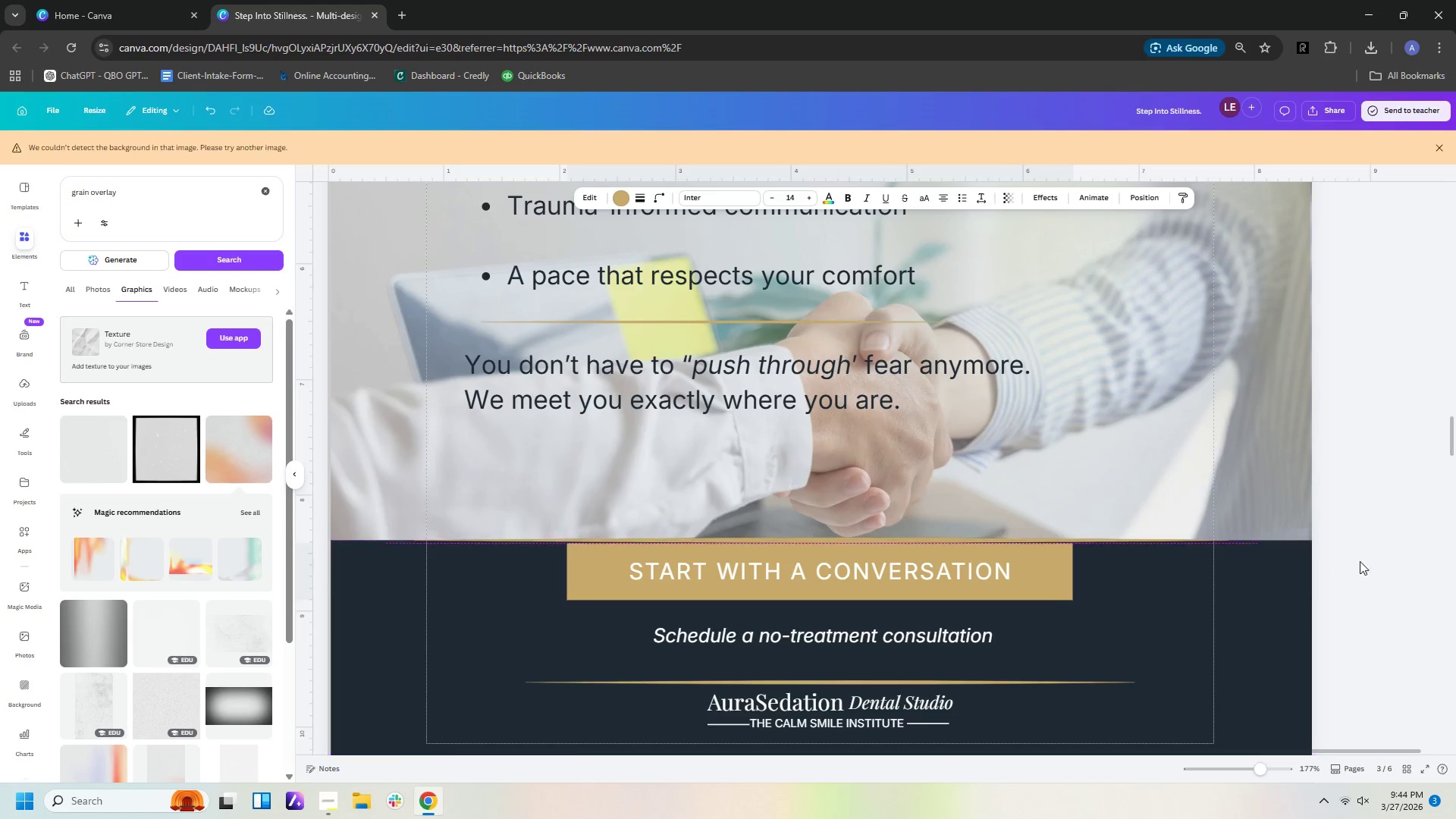 
left_click([1362, 560])
 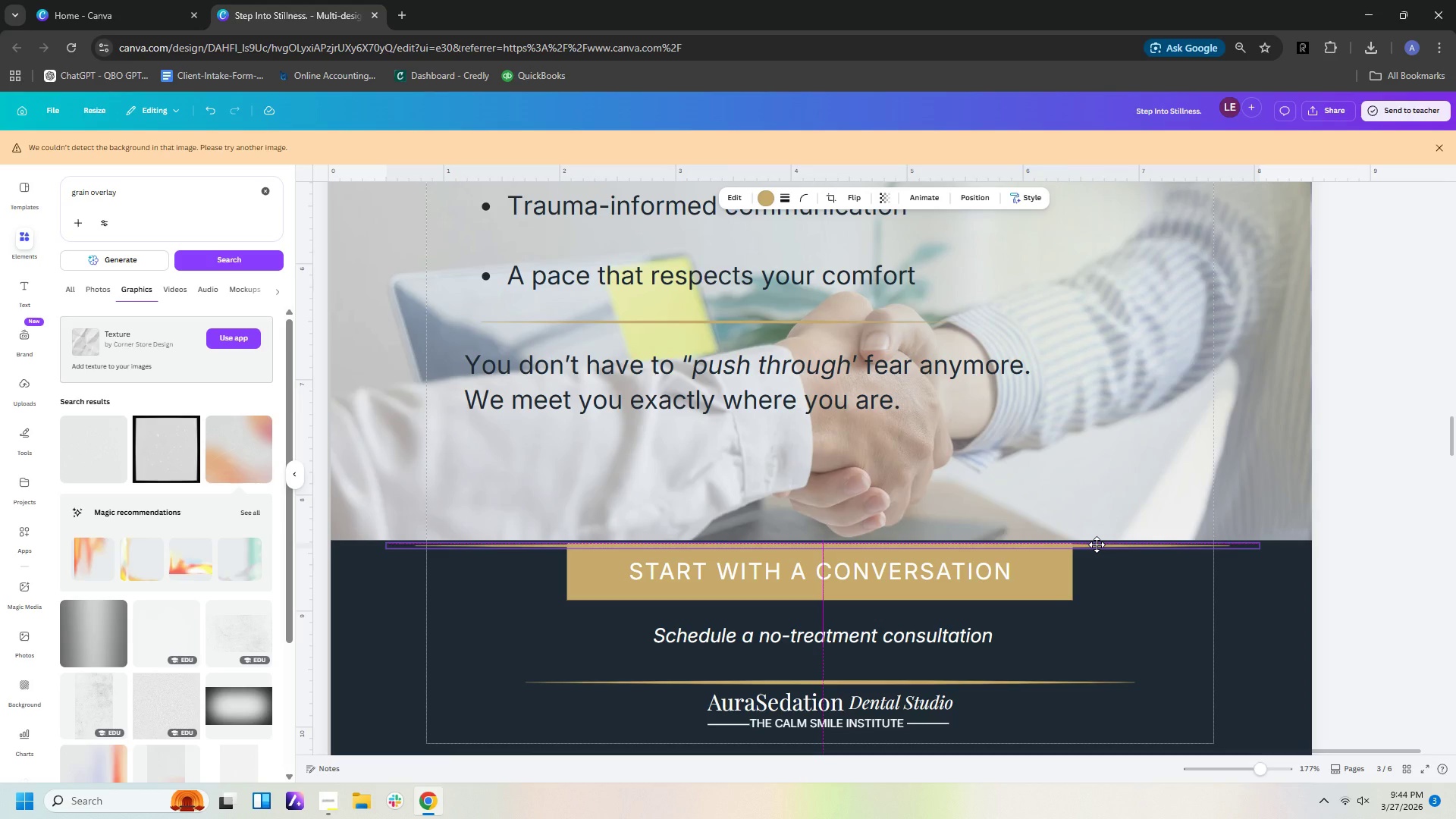 
wait(6.99)
 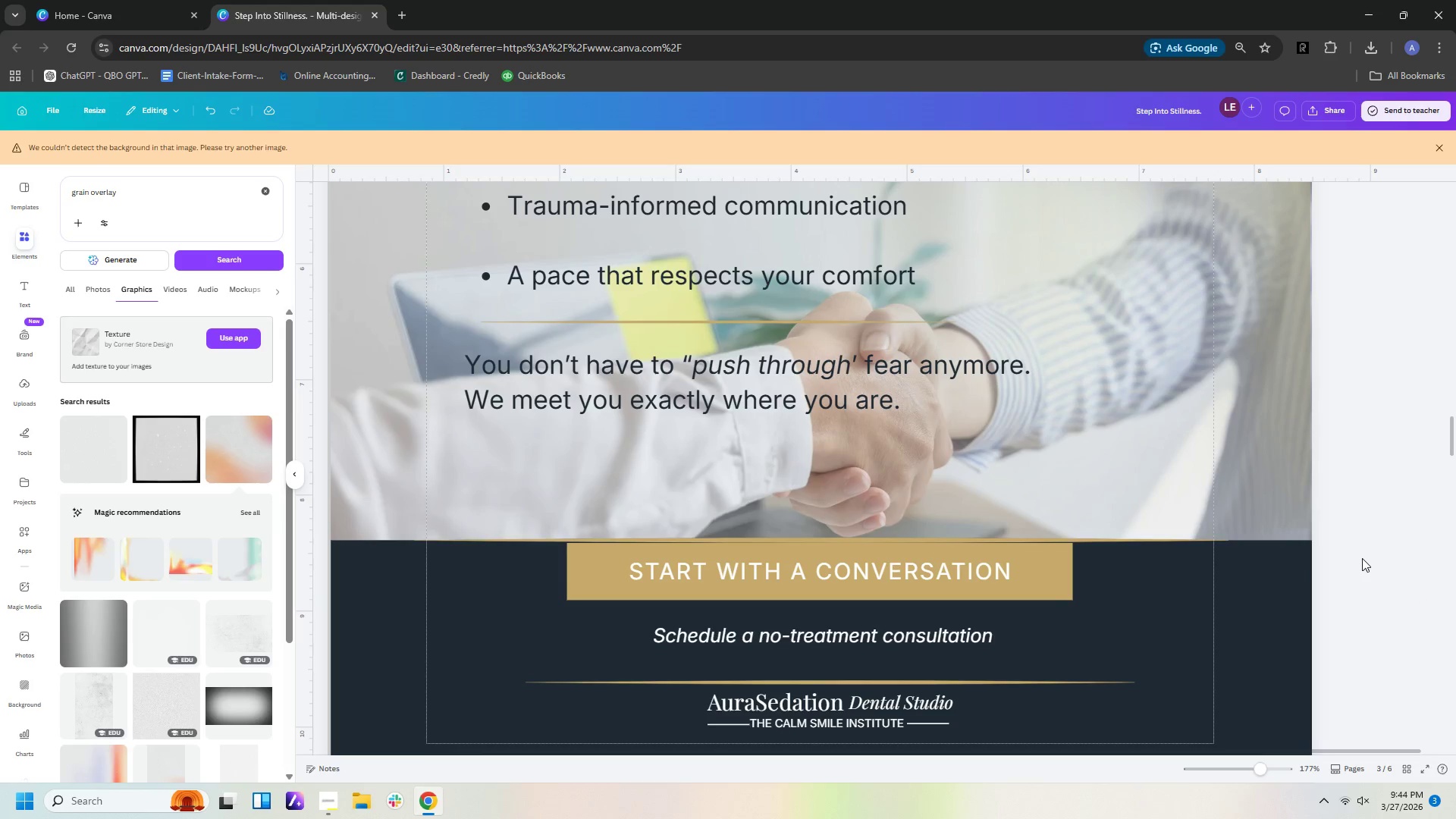 
left_click([1351, 565])
 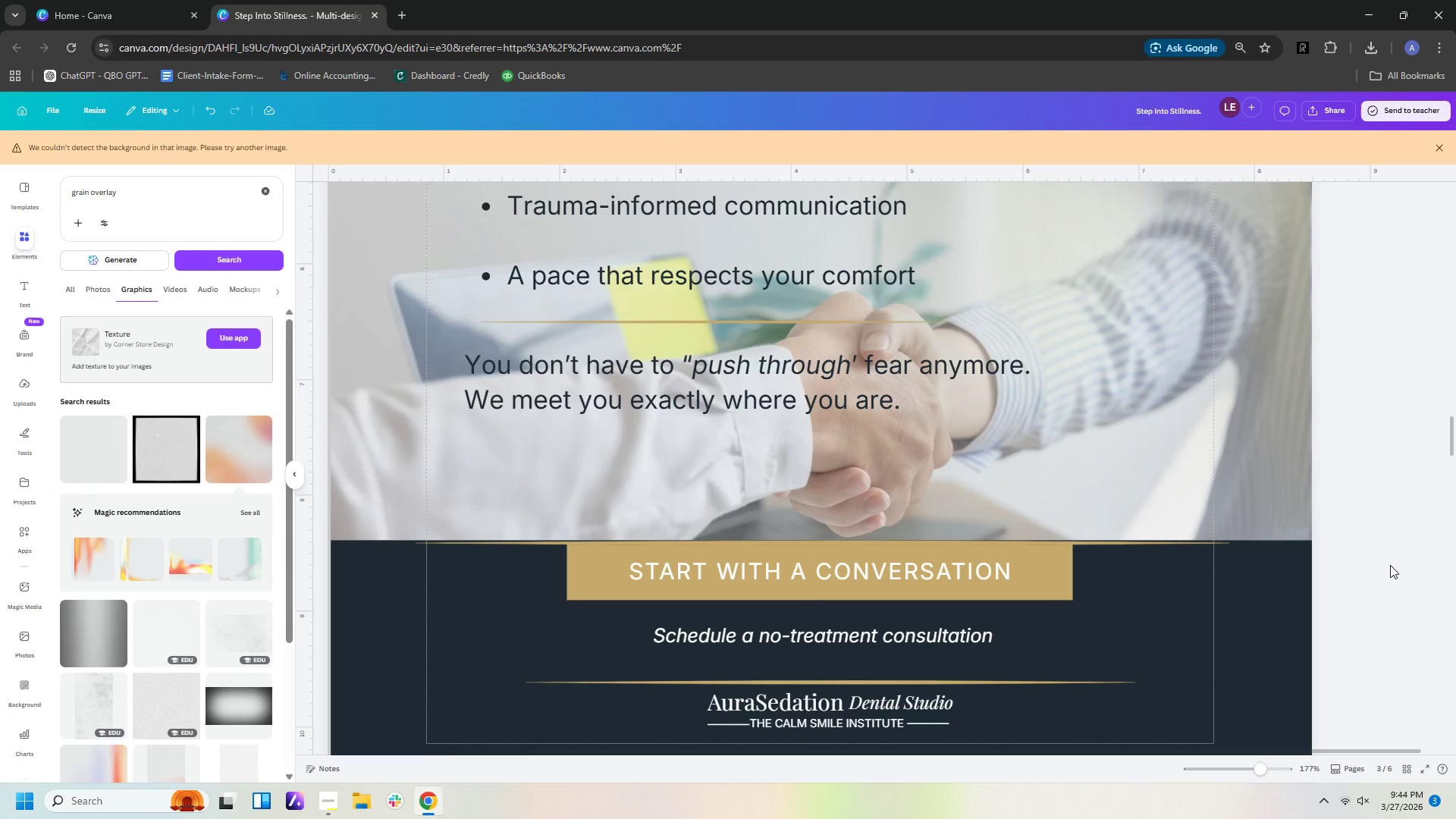 
left_click([1251, 598])
 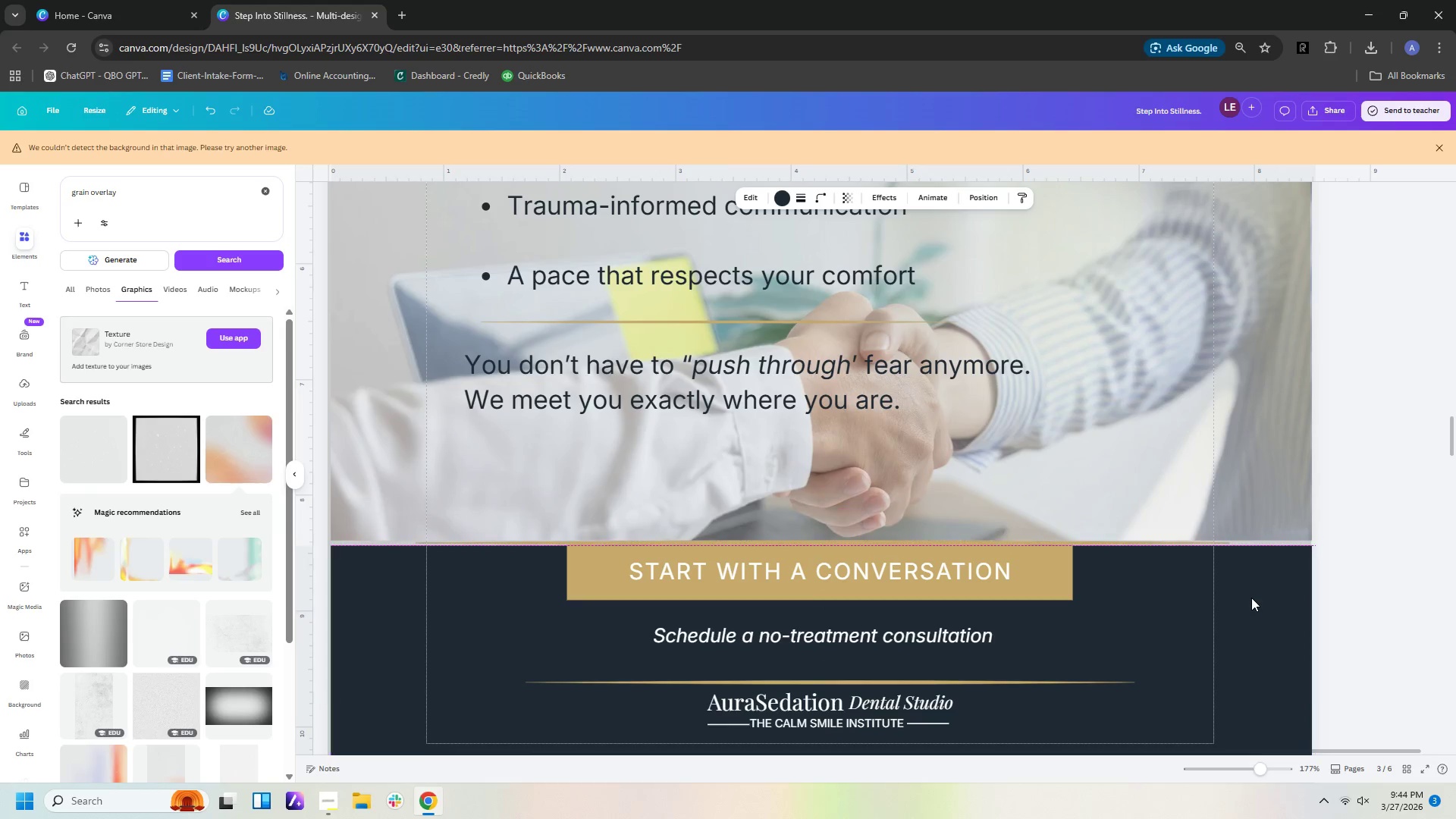 
key(ArrowDown)
 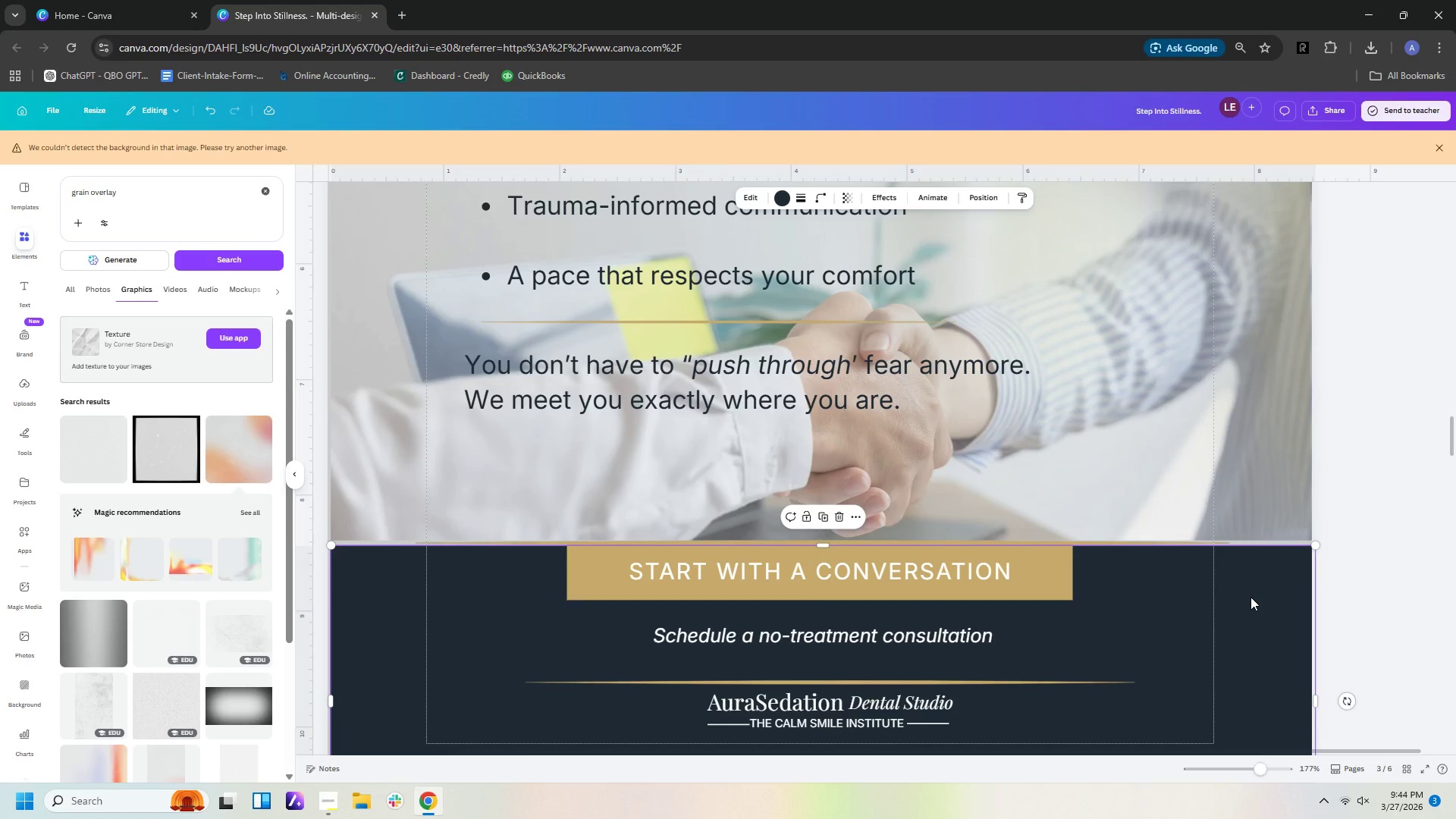 
key(ArrowUp)
 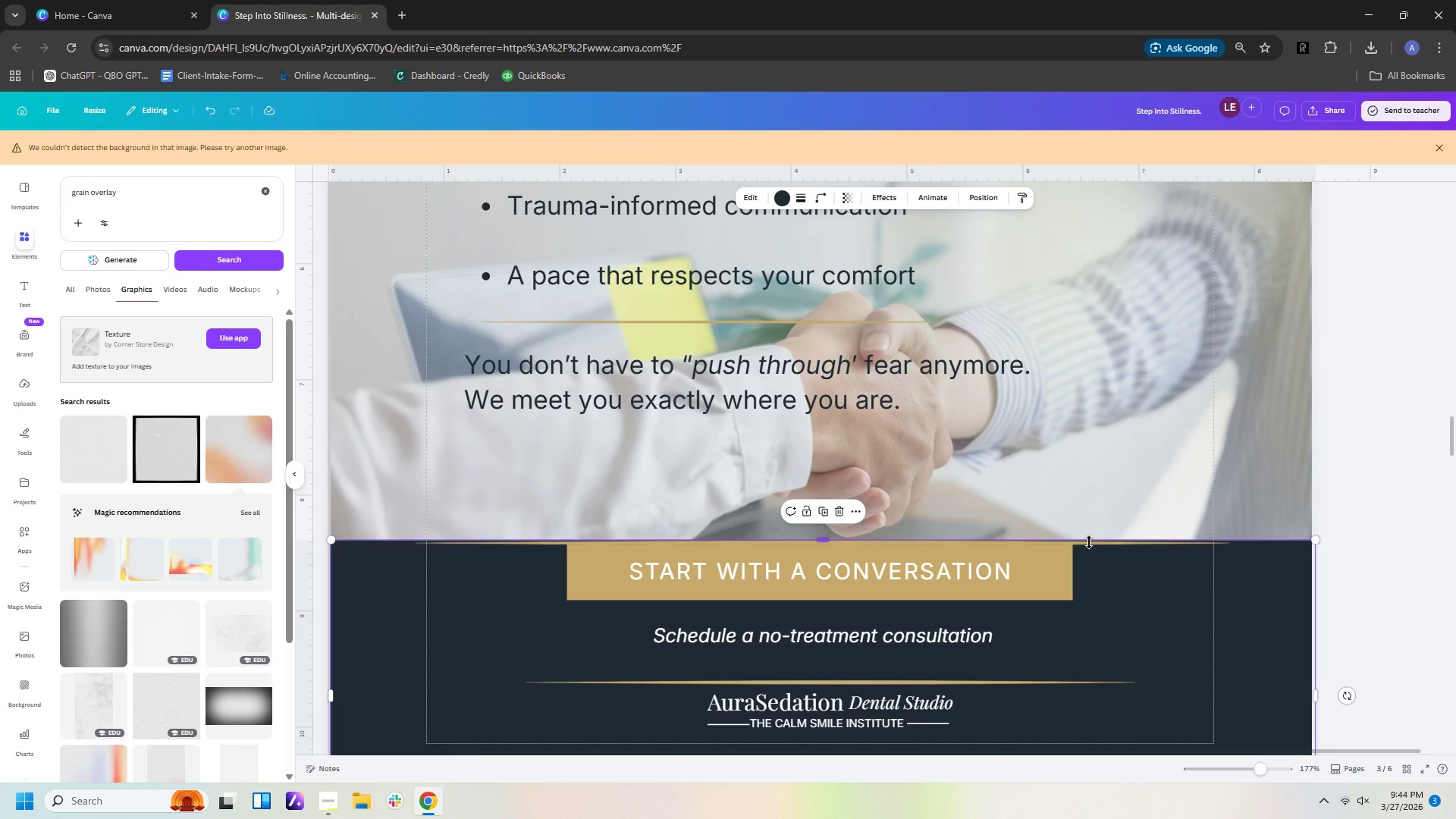 
left_click([1091, 545])
 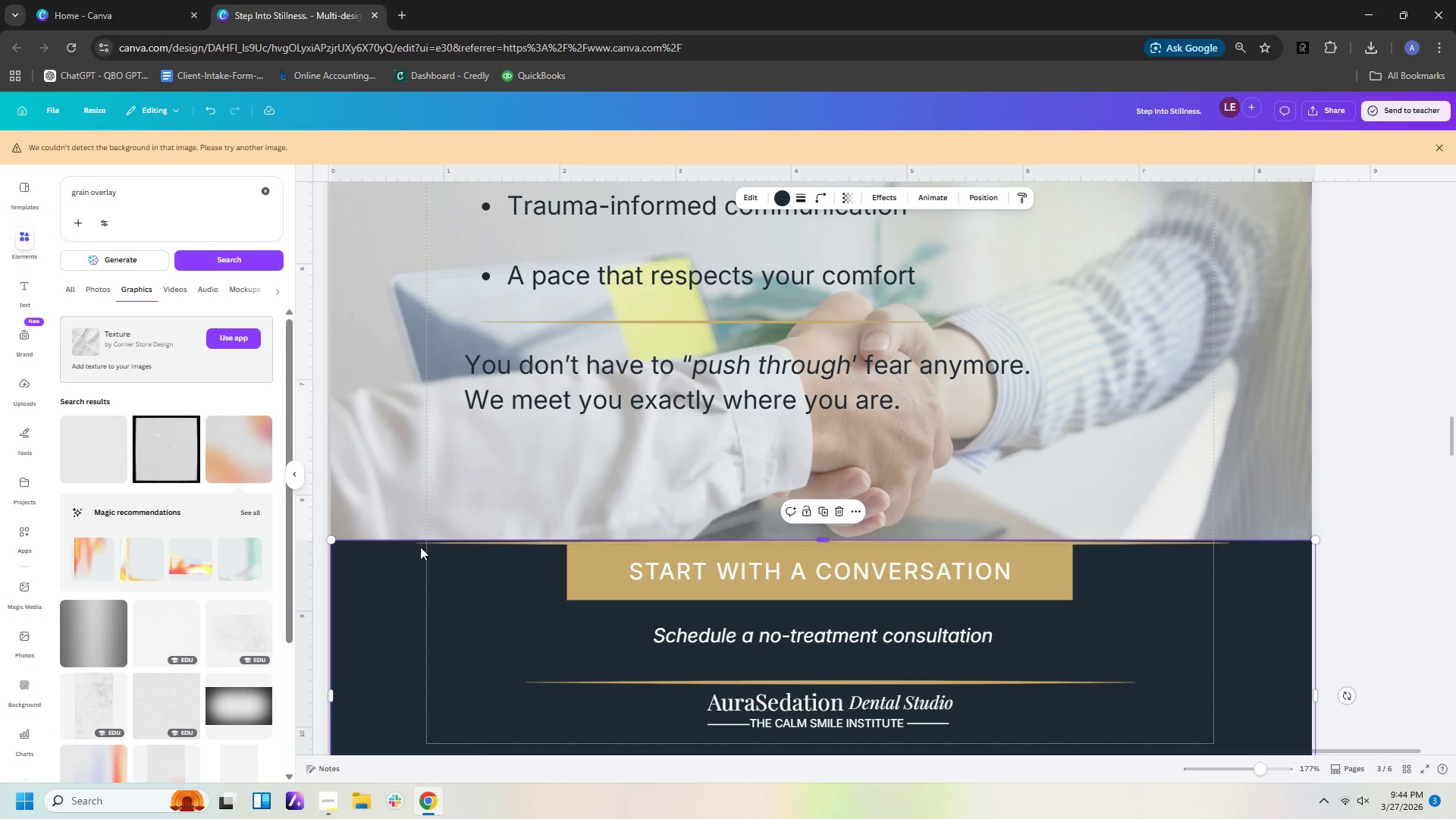 
left_click([830, 595])
 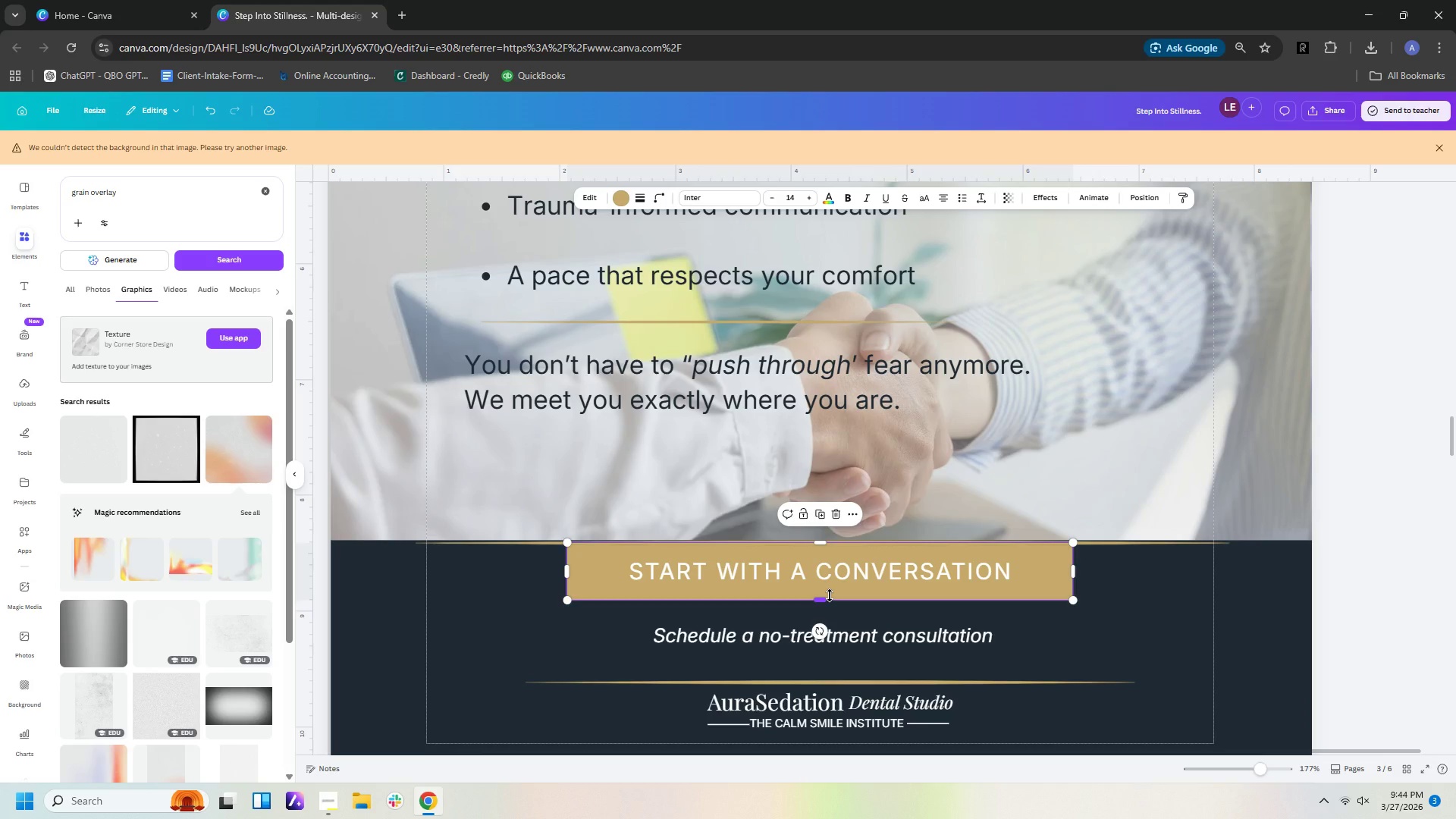 
key(ArrowUp)
 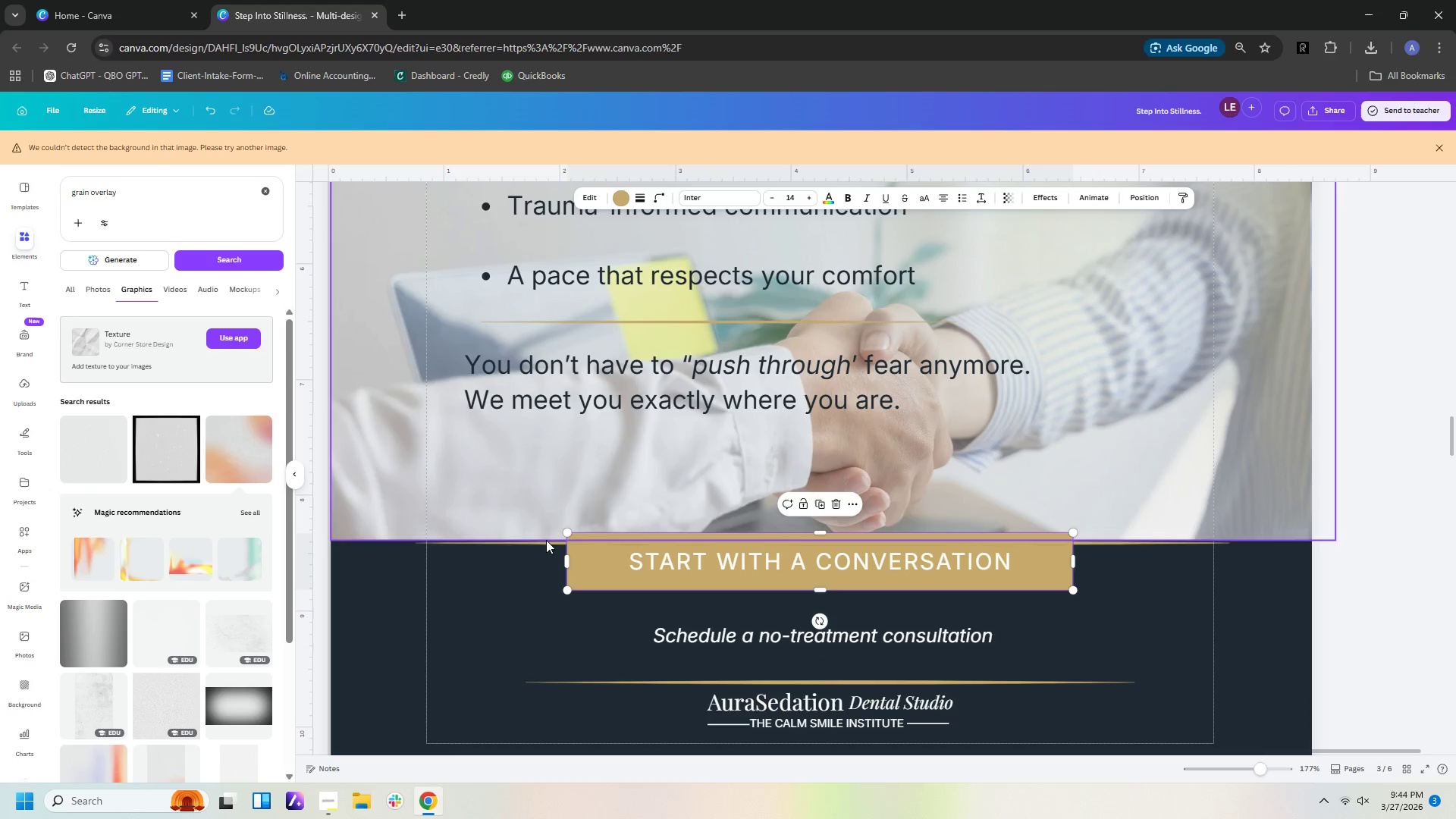 
left_click([547, 542])
 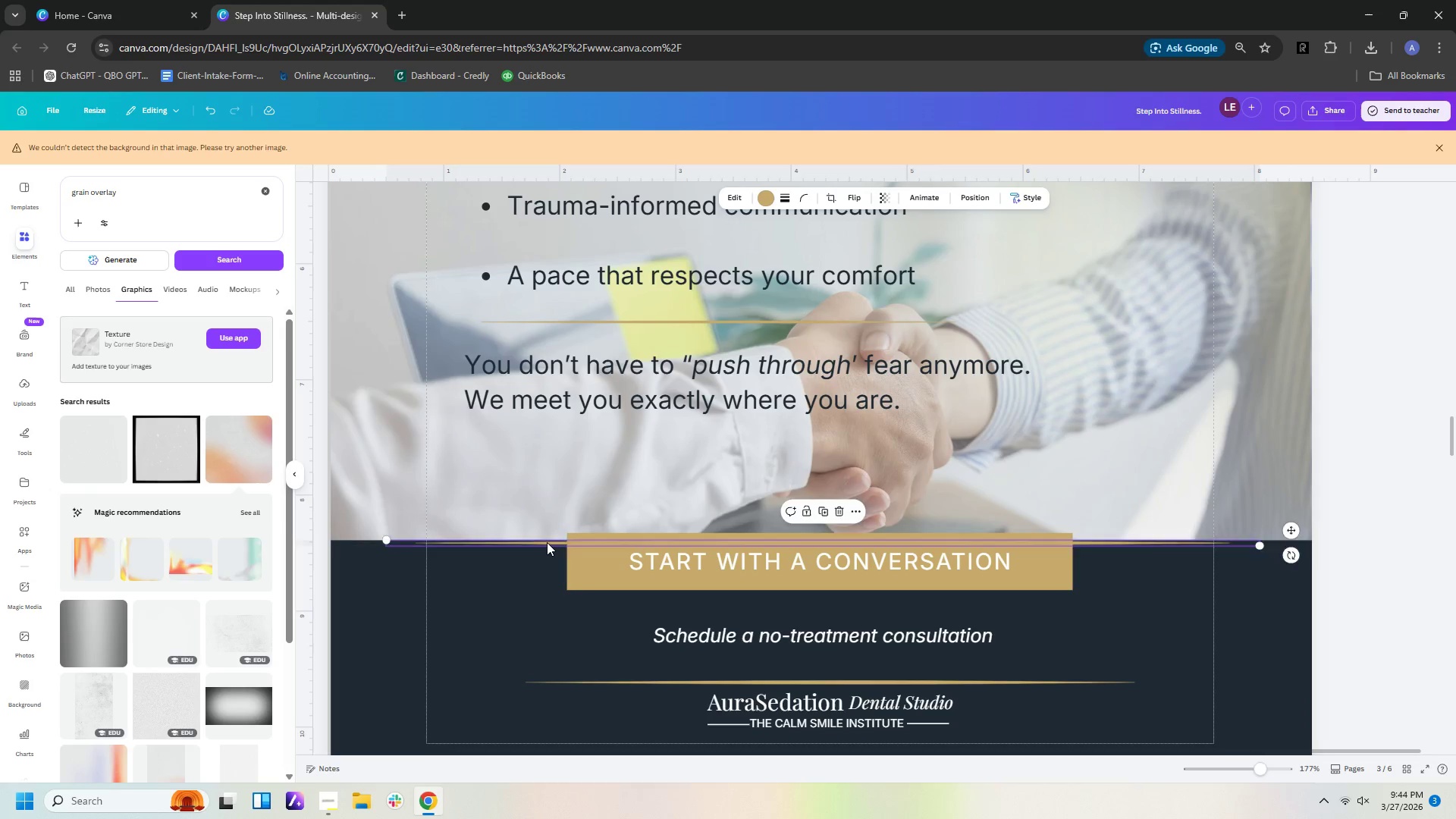 
key(ArrowUp)
 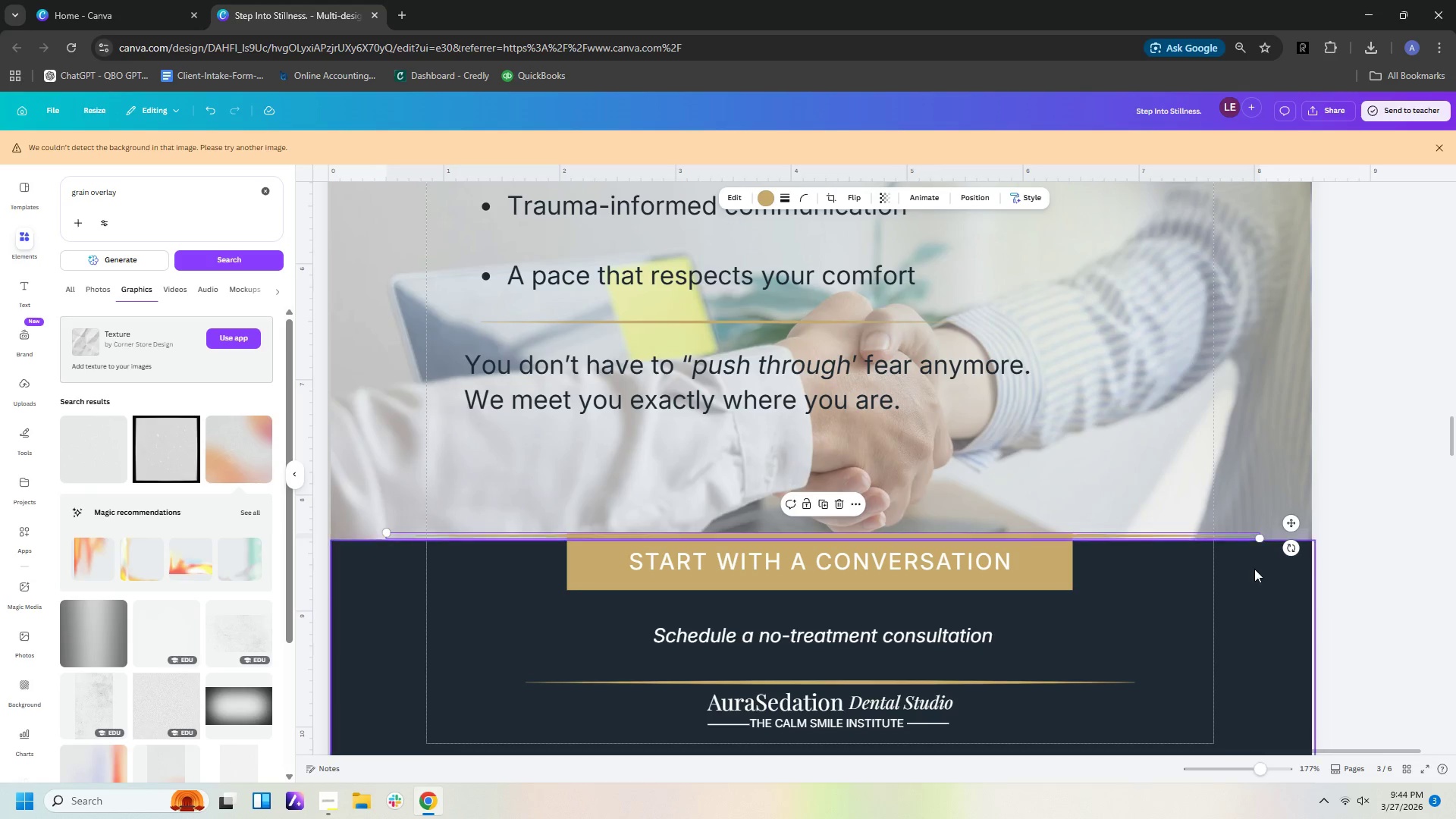 
key(ArrowDown)
 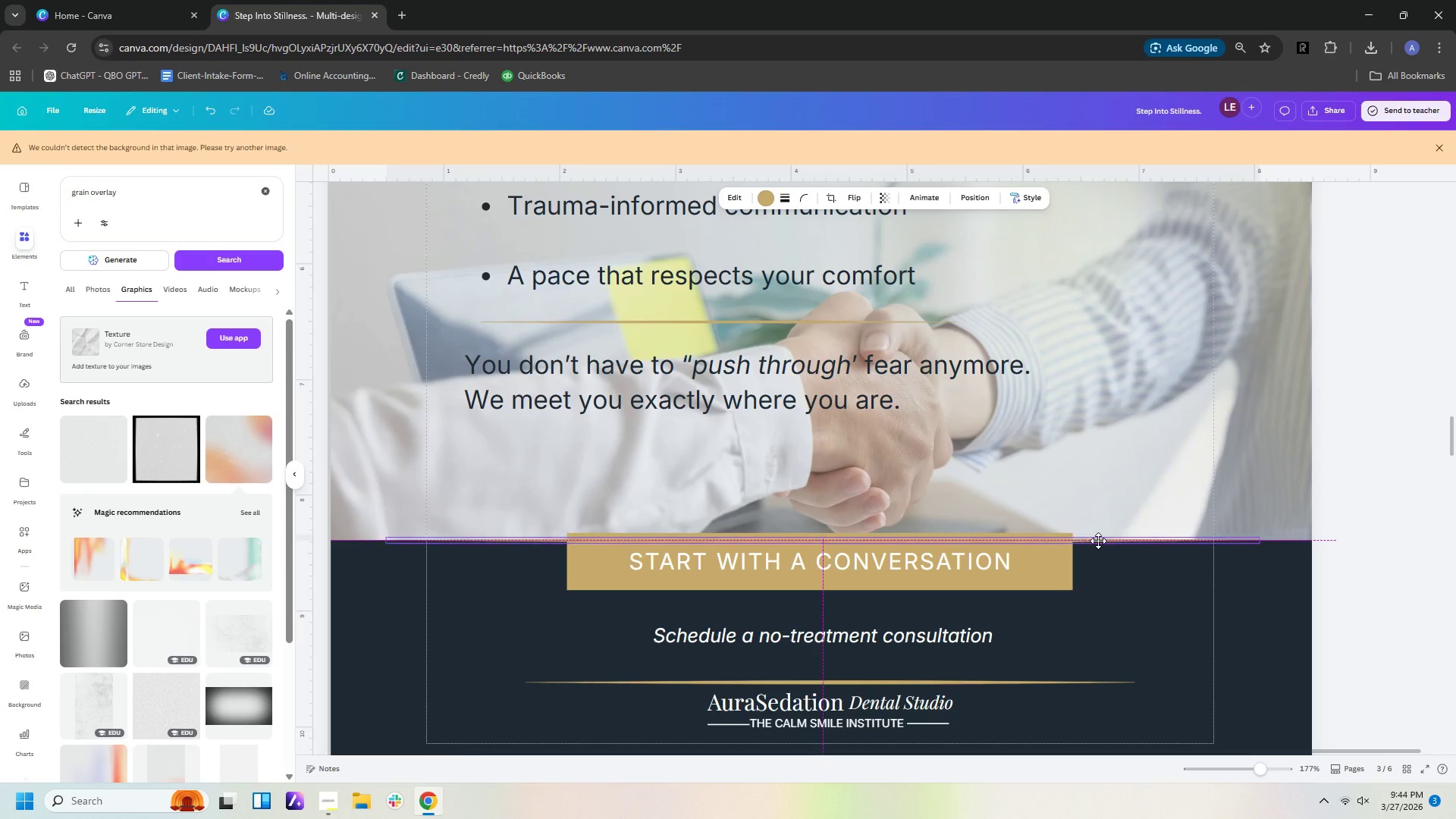 
left_click([1049, 570])
 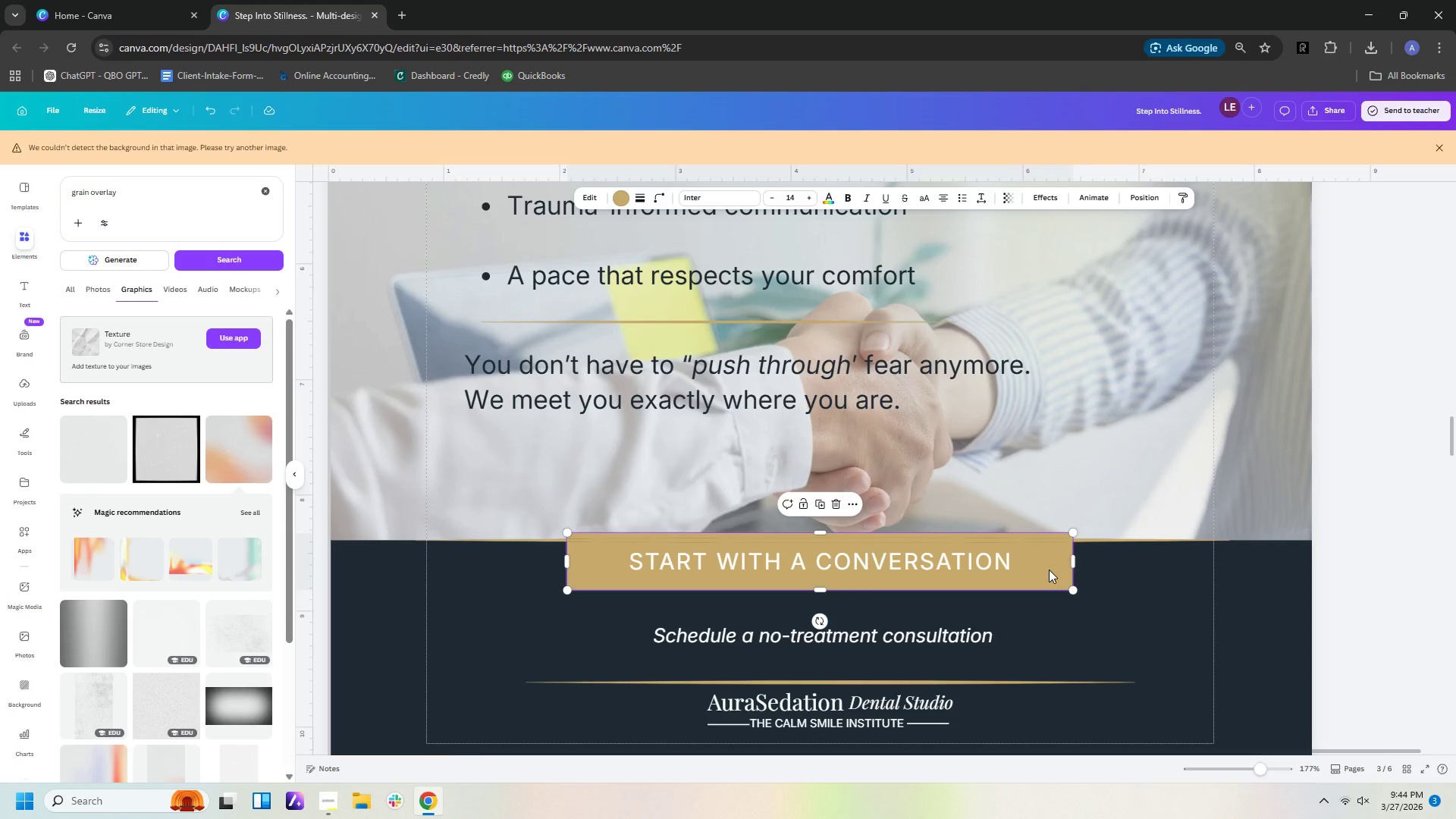 
left_click_drag(start_coordinate=[1049, 570], to_coordinate=[1045, 577])
 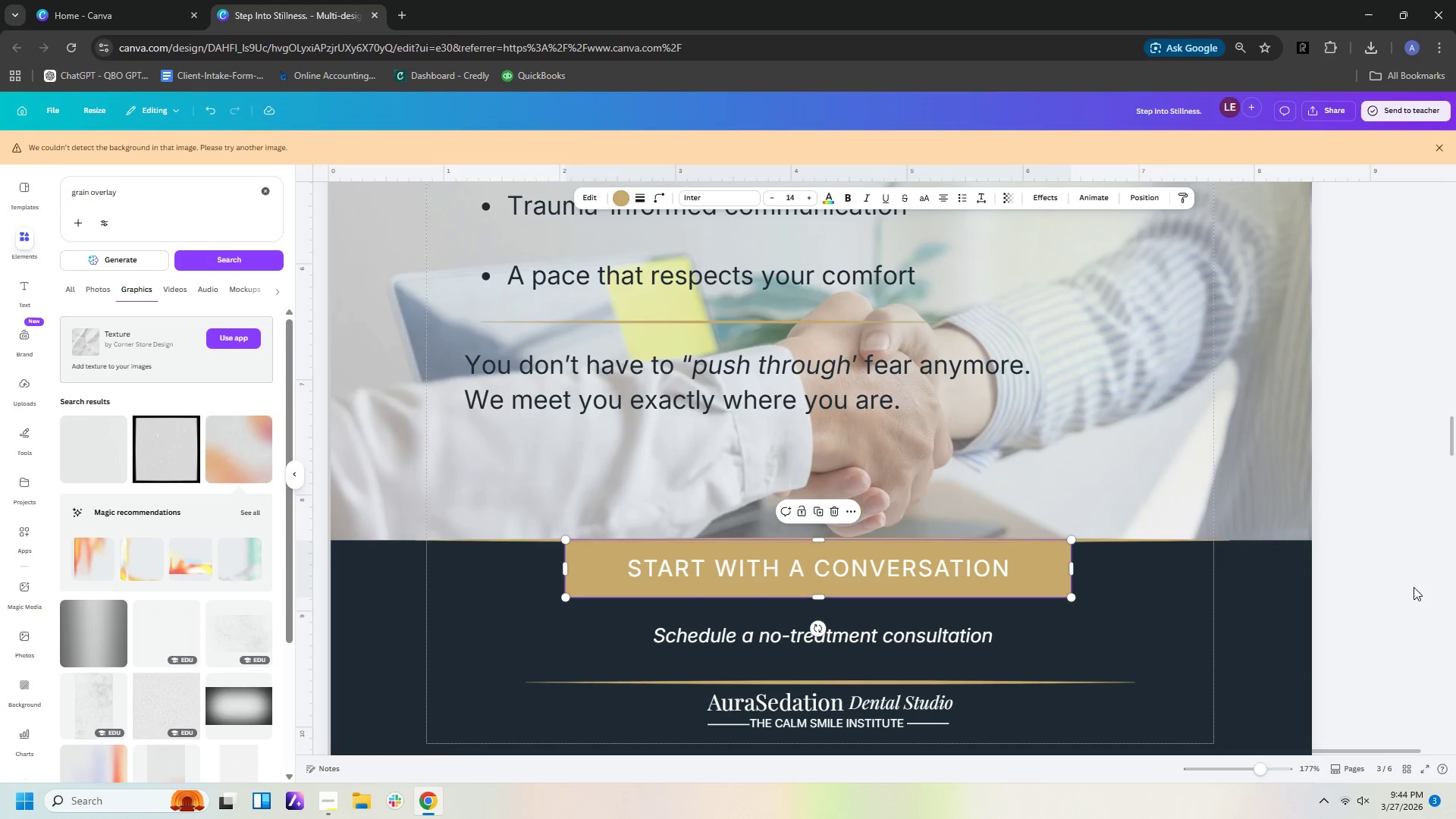 
left_click([1414, 587])
 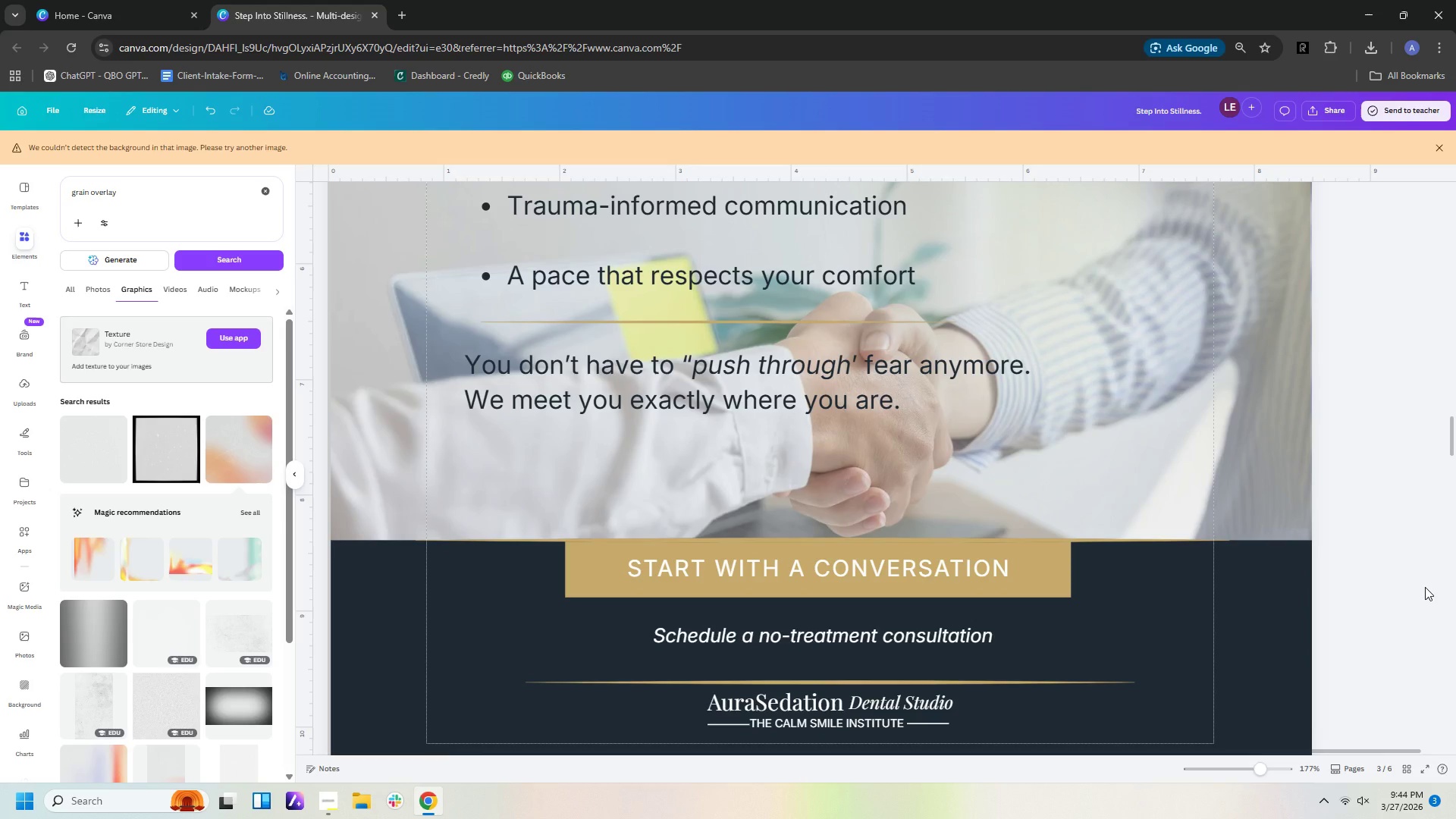 
hold_key(key=ControlLeft, duration=0.97)
scroll: coordinate [1426, 591], scroll_direction: down, amount: 5.0
 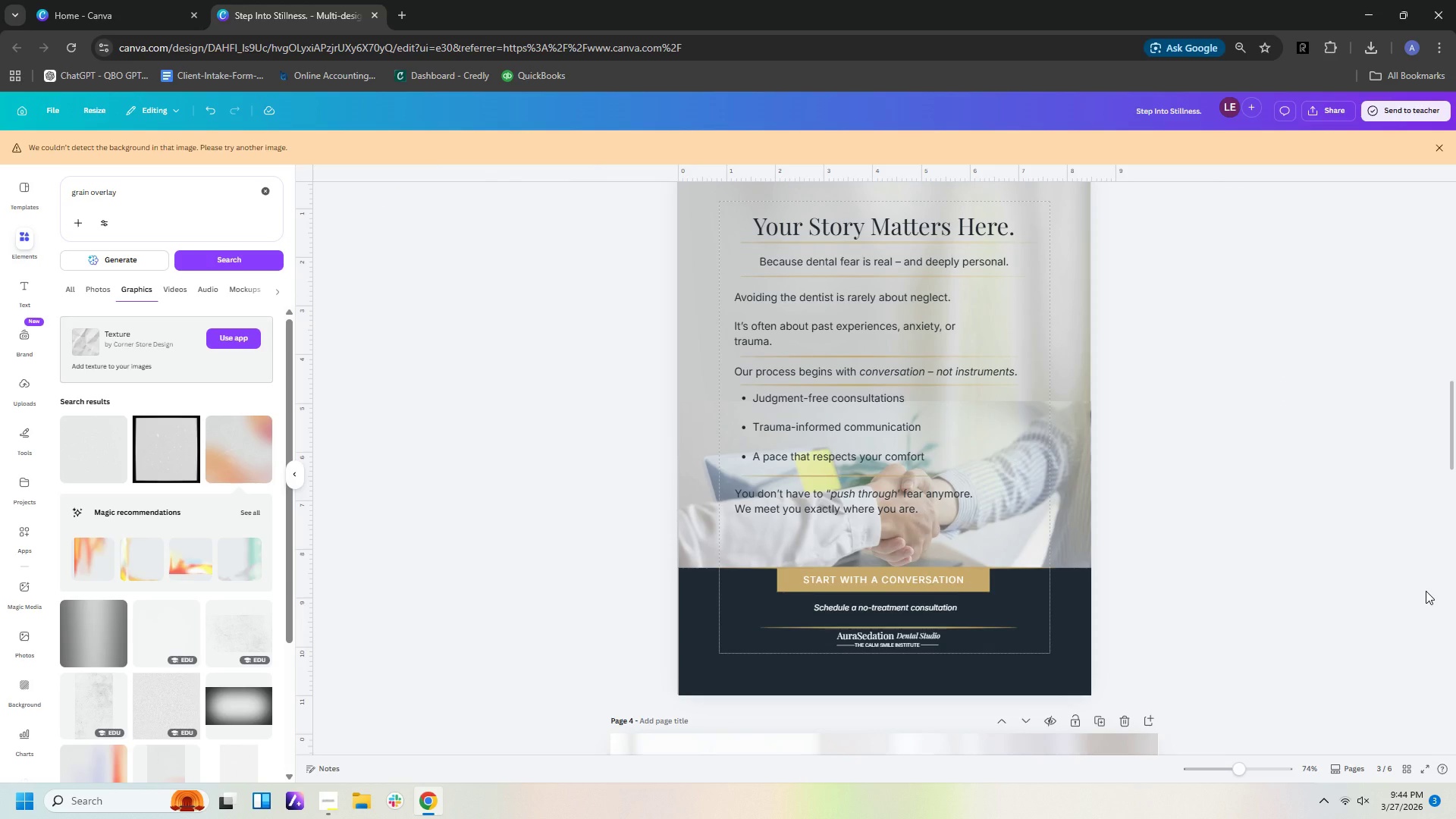 
hold_key(key=ControlLeft, duration=1.0)
scroll: coordinate [1427, 593], scroll_direction: down, amount: 2.0
 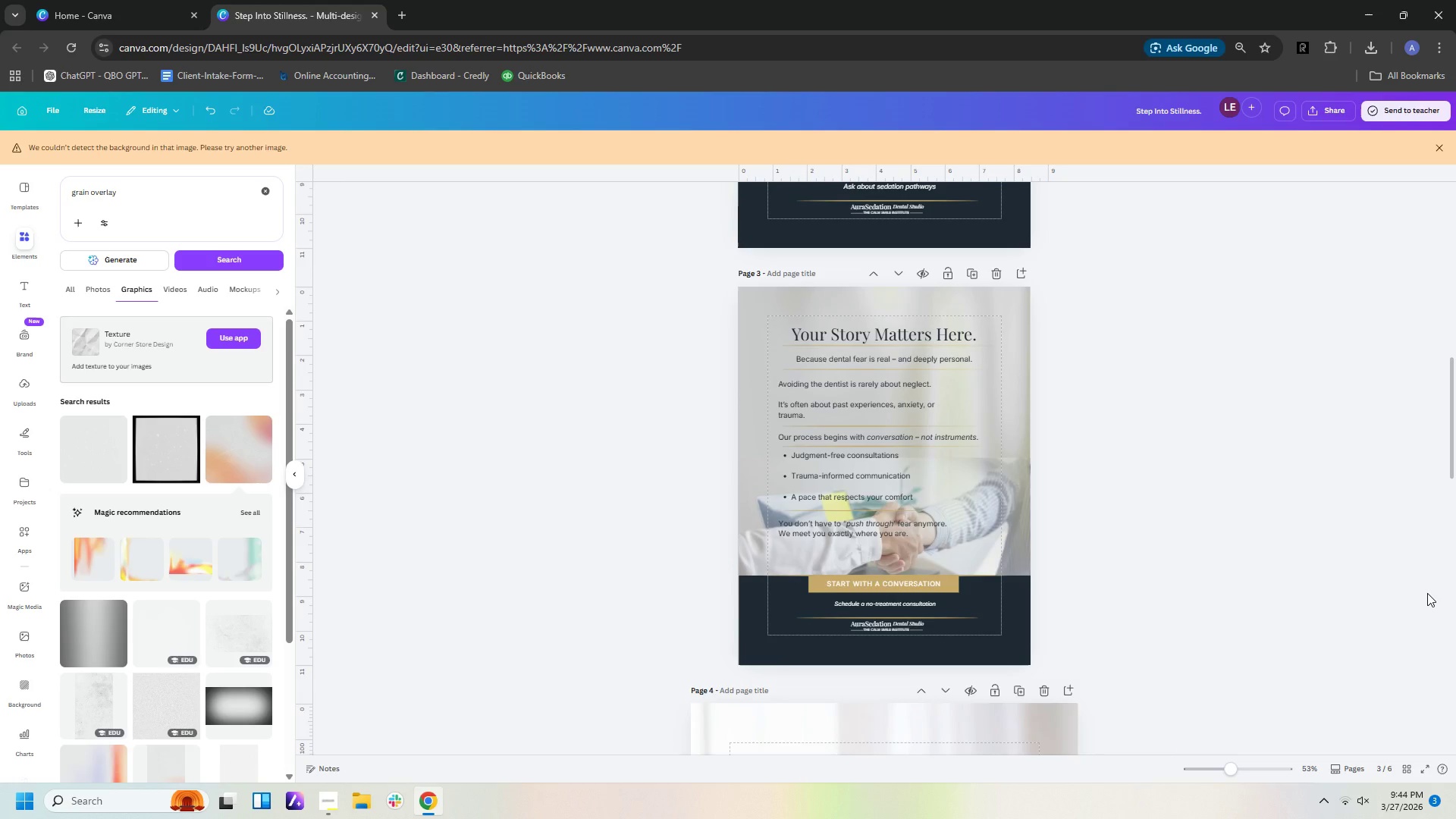 
scroll: coordinate [1430, 593], scroll_direction: up, amount: 2.0
 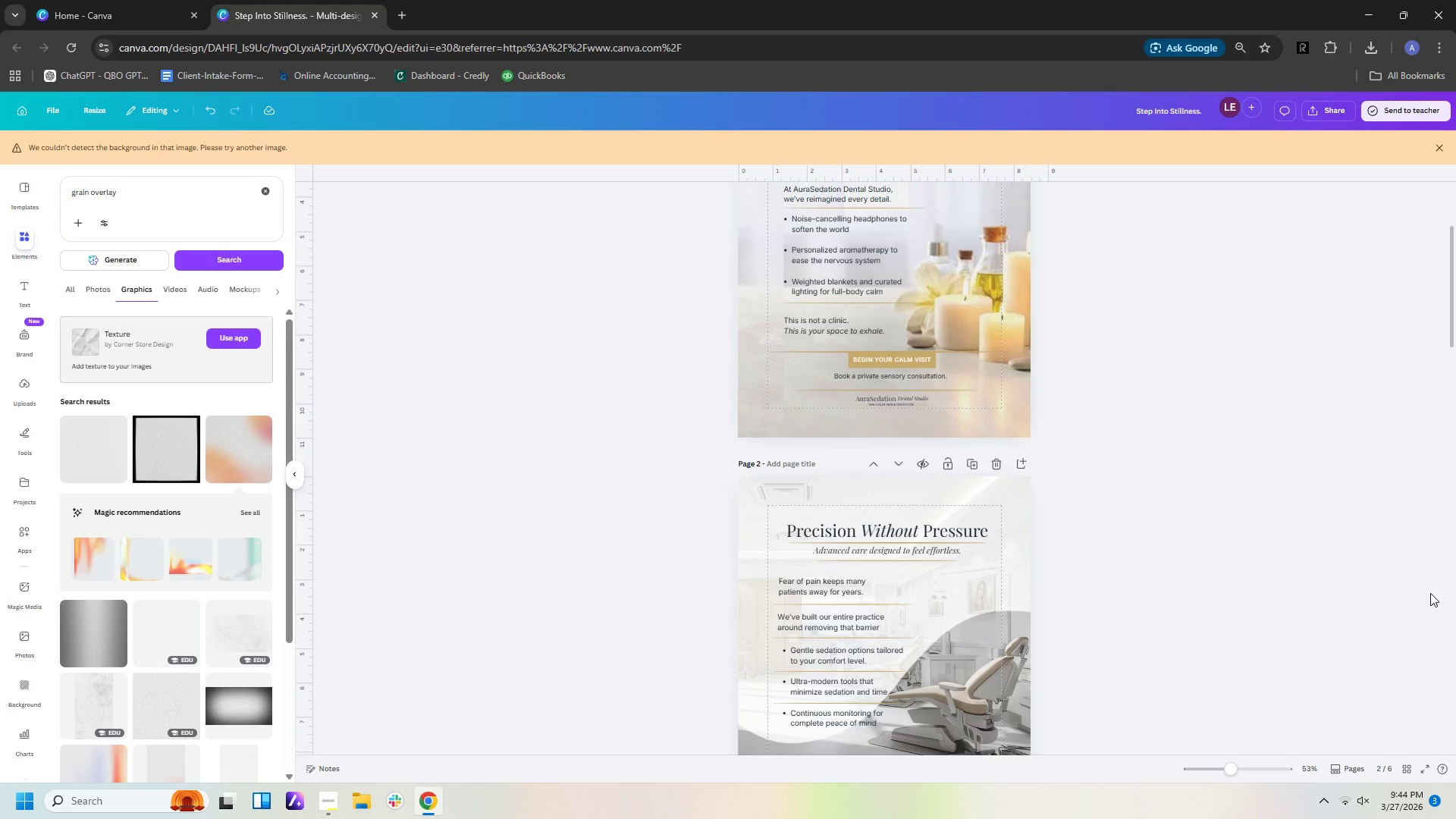 
hold_key(key=ControlLeft, duration=1.5)
scroll: coordinate [1430, 593], scroll_direction: up, amount: 3.0
 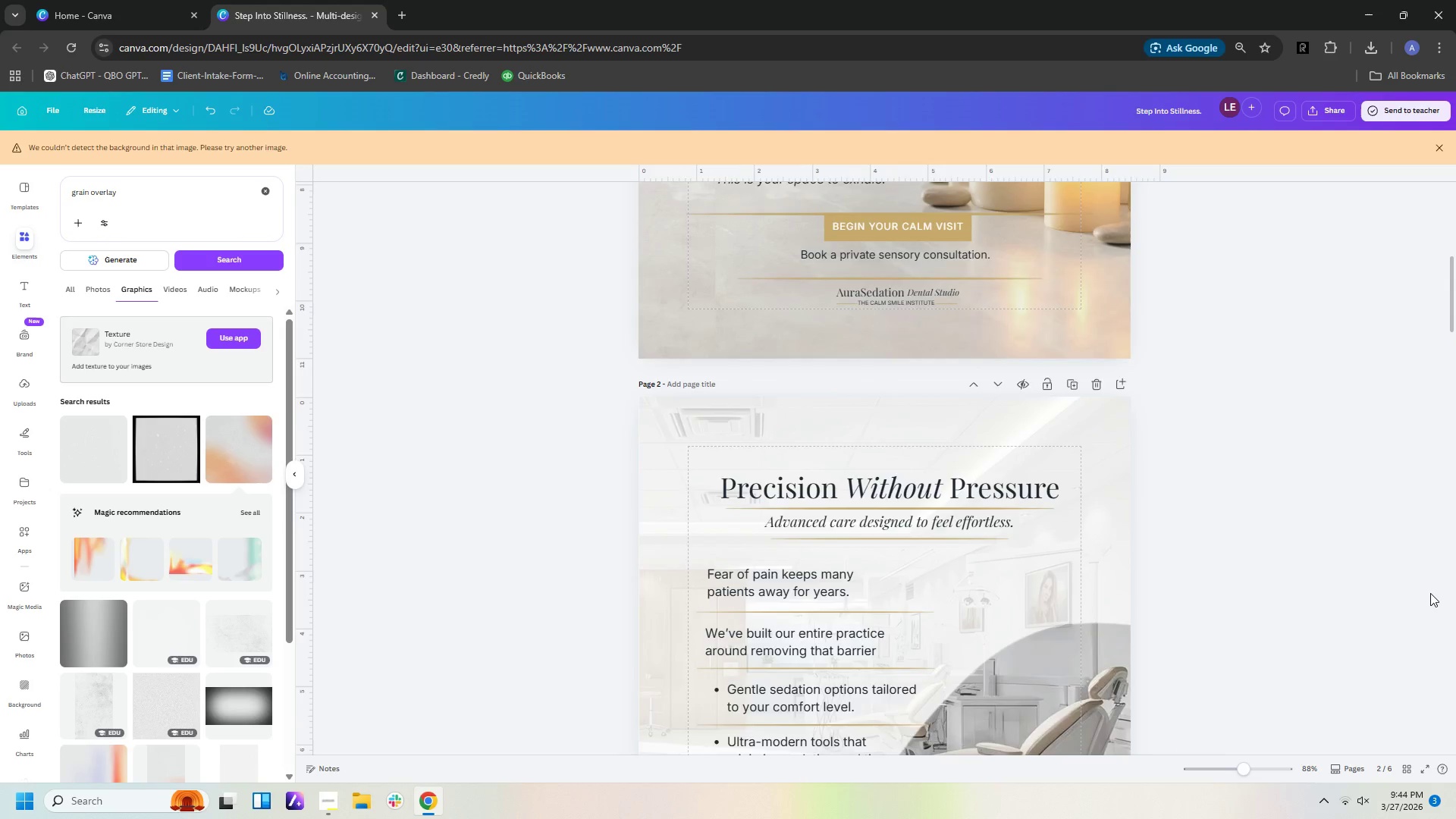 
hold_key(key=ControlLeft, duration=0.67)
scroll: coordinate [1430, 593], scroll_direction: down, amount: 7.0
 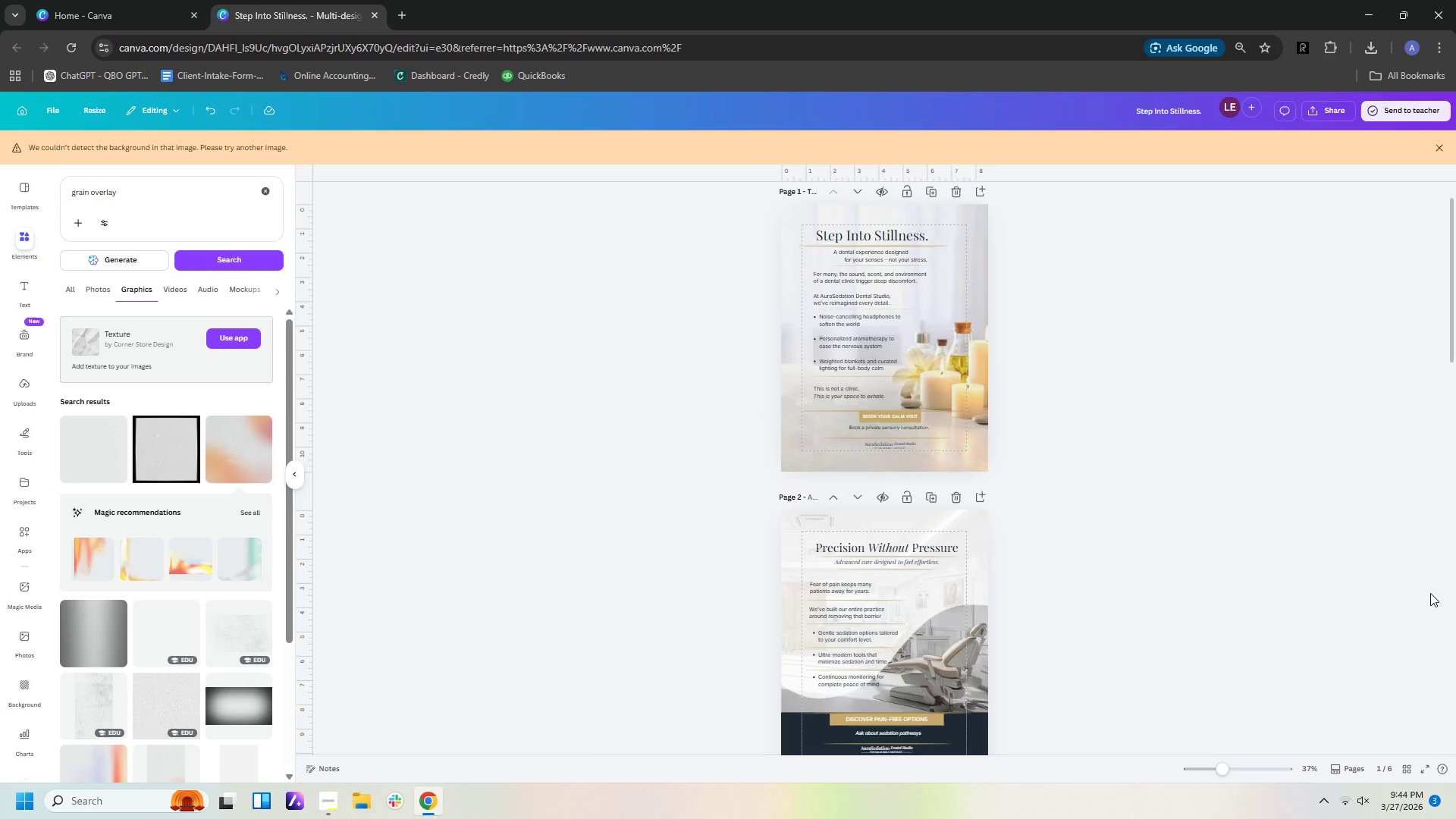 
hold_key(key=ControlLeft, duration=0.69)
 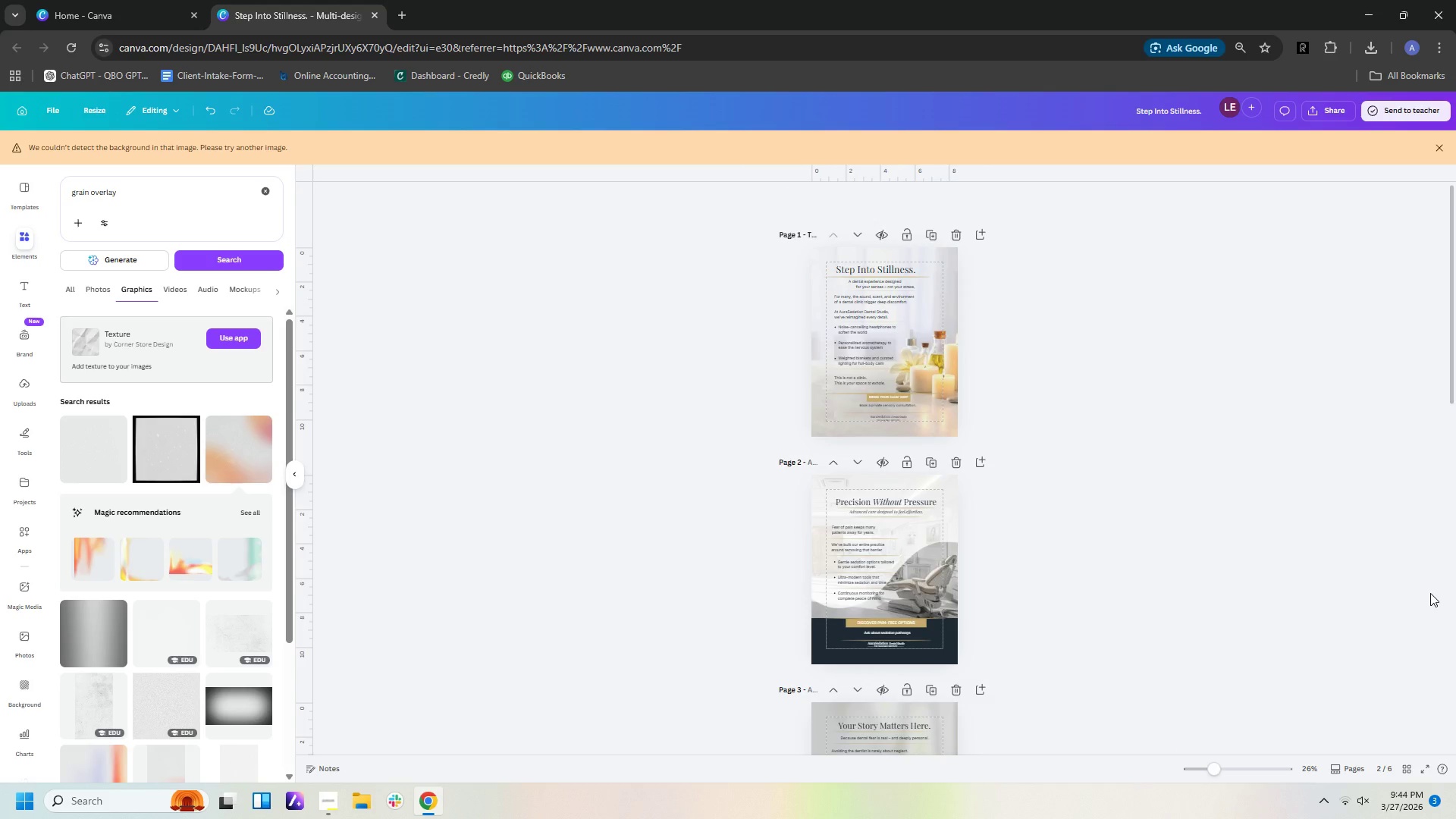 
hold_key(key=ControlLeft, duration=0.95)
scroll: coordinate [1430, 593], scroll_direction: up, amount: 6.0
 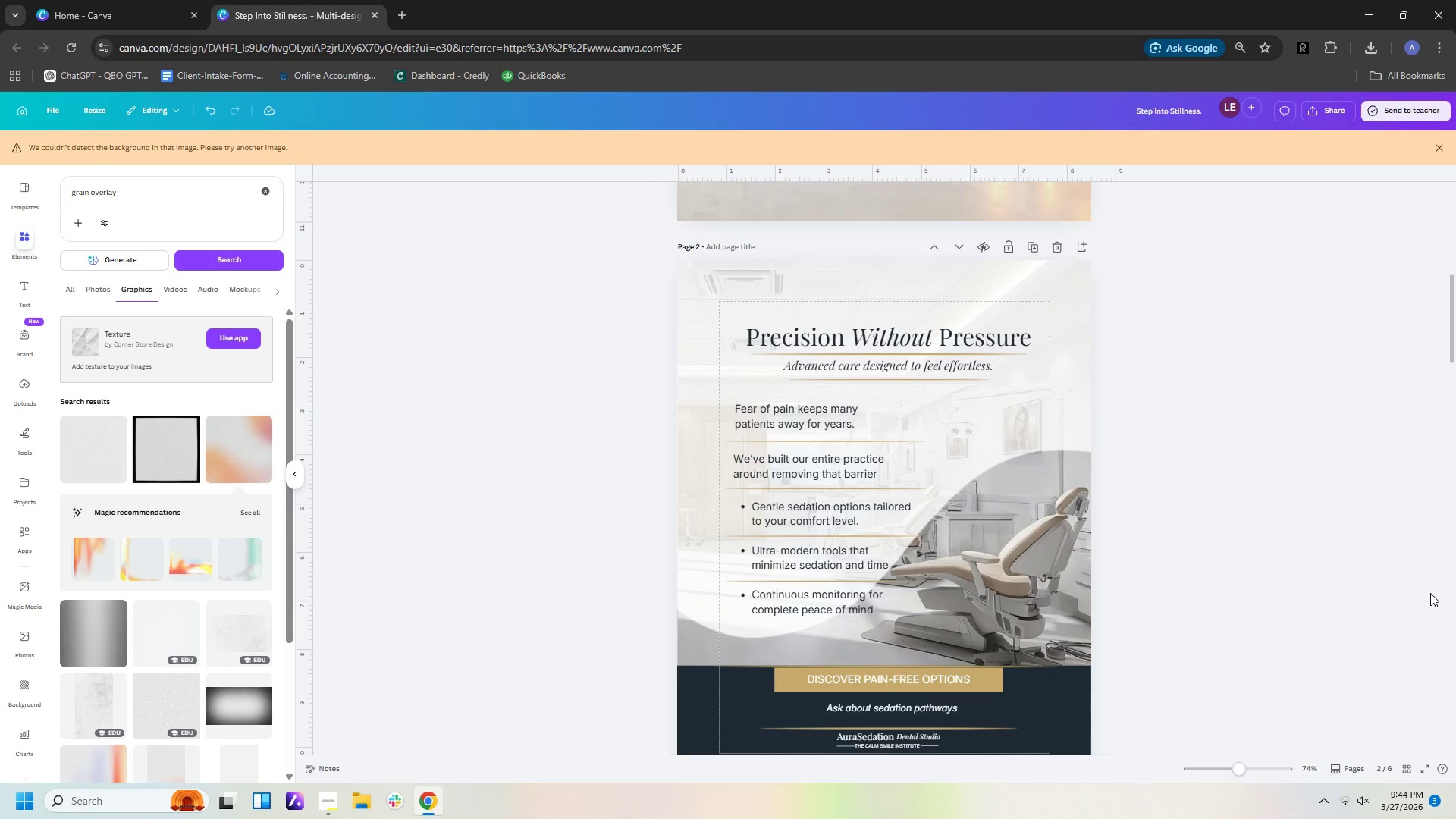 
scroll: coordinate [1431, 593], scroll_direction: down, amount: 19.0
 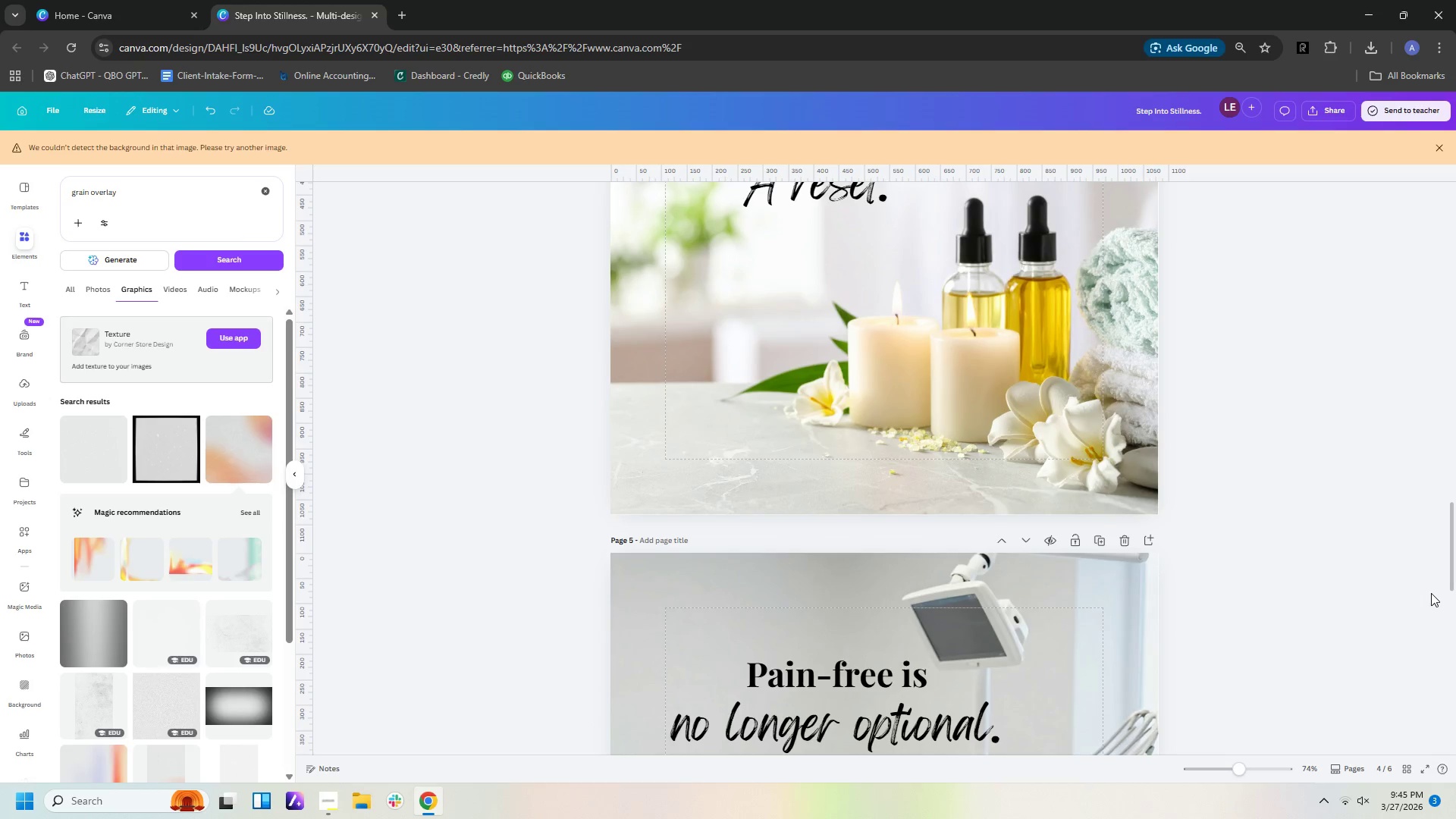 
scroll: coordinate [989, 428], scroll_direction: up, amount: 13.0
 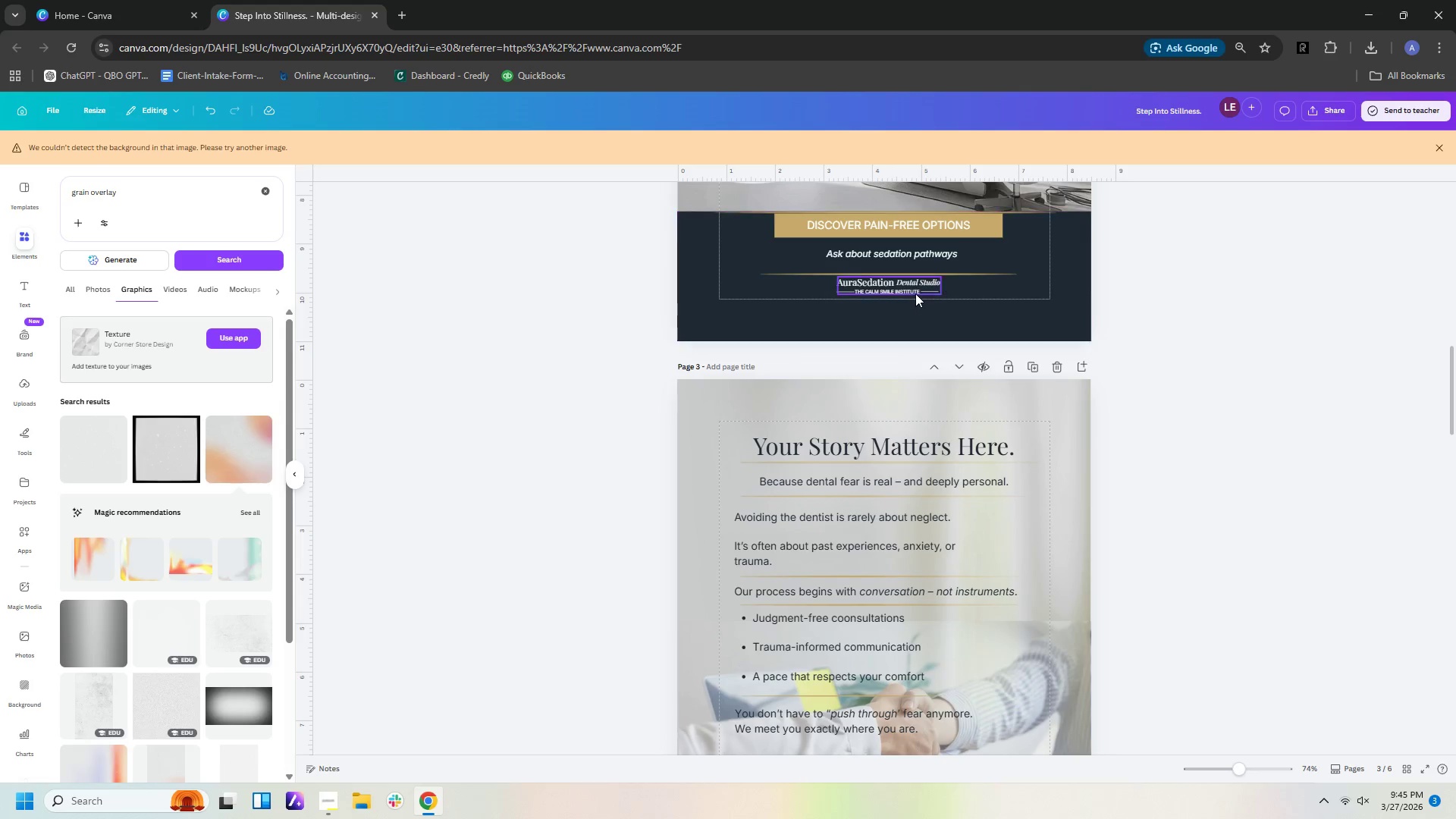 
left_click([915, 292])
 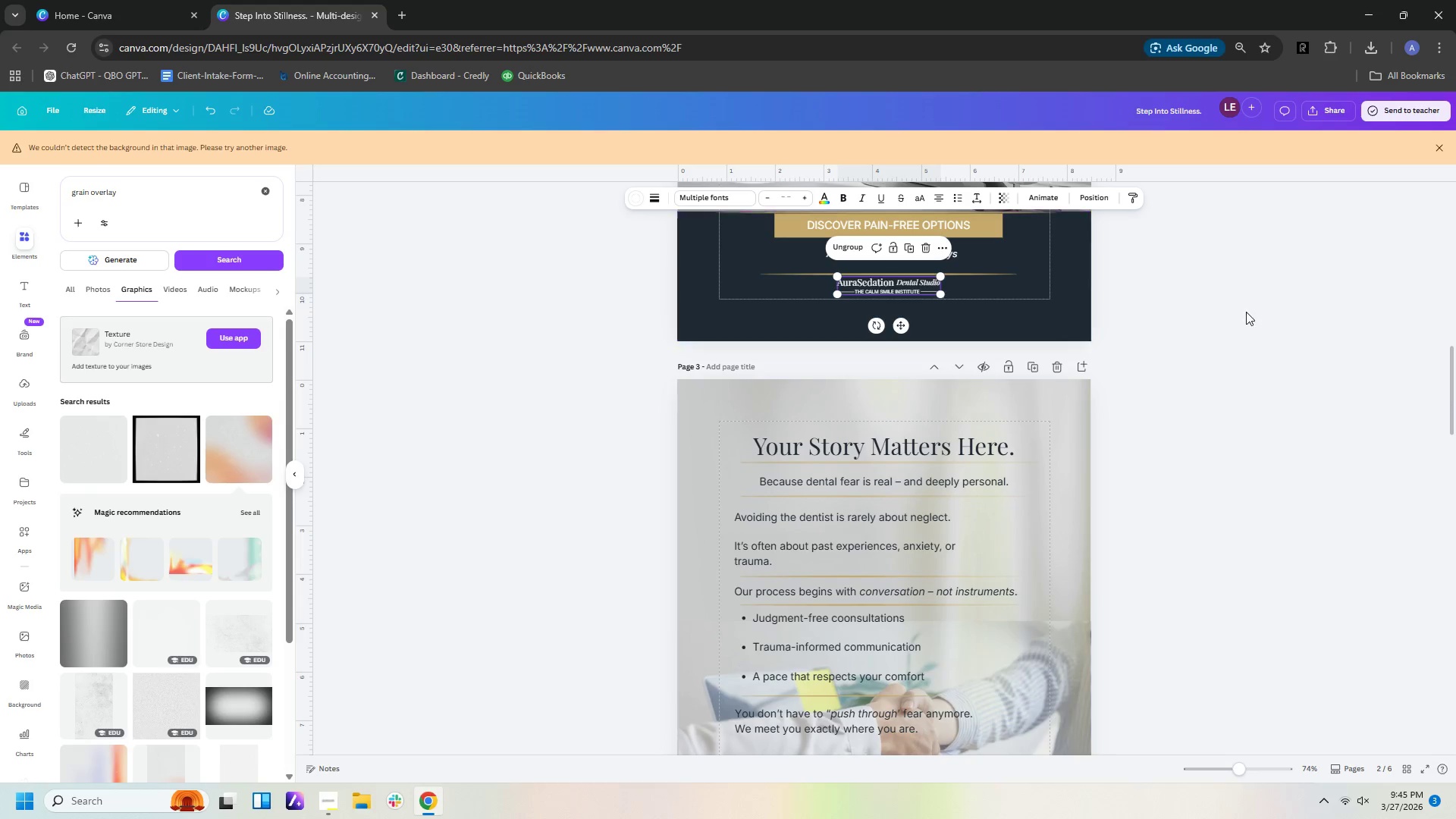 
scroll: coordinate [1122, 437], scroll_direction: up, amount: 9.0
 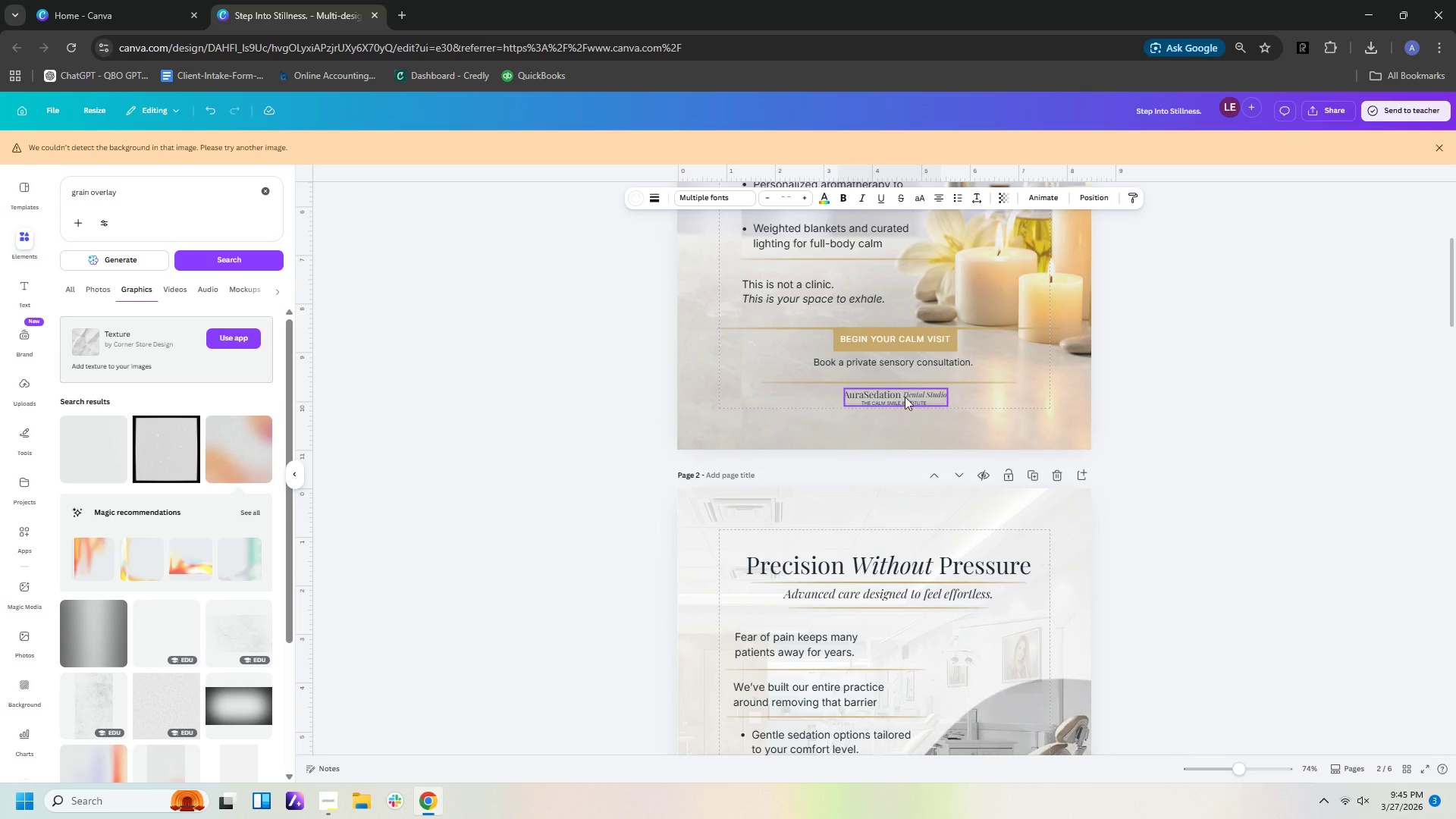 
left_click([902, 403])
 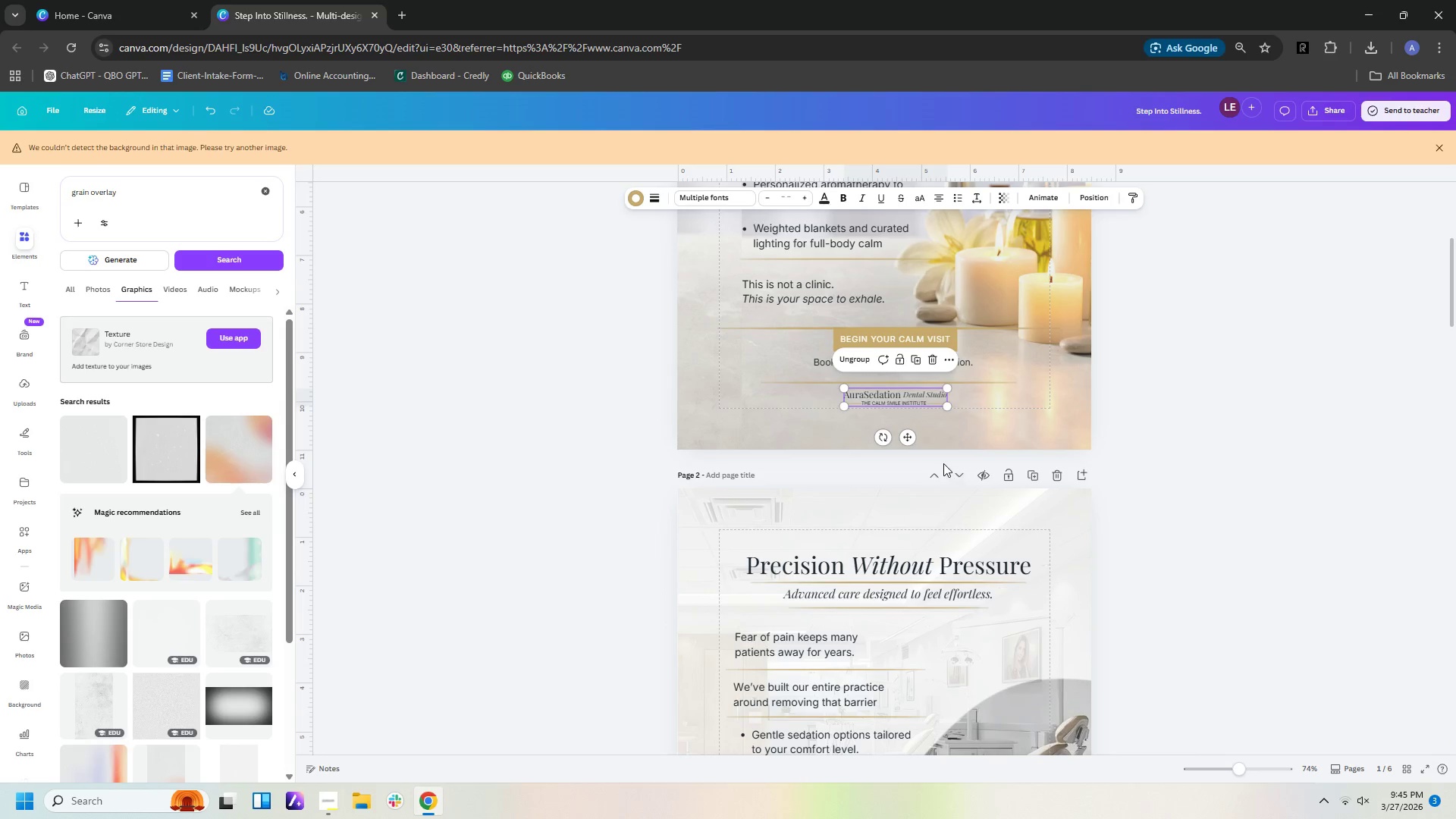 
left_click_drag(start_coordinate=[943, 461], to_coordinate=[885, 385])
 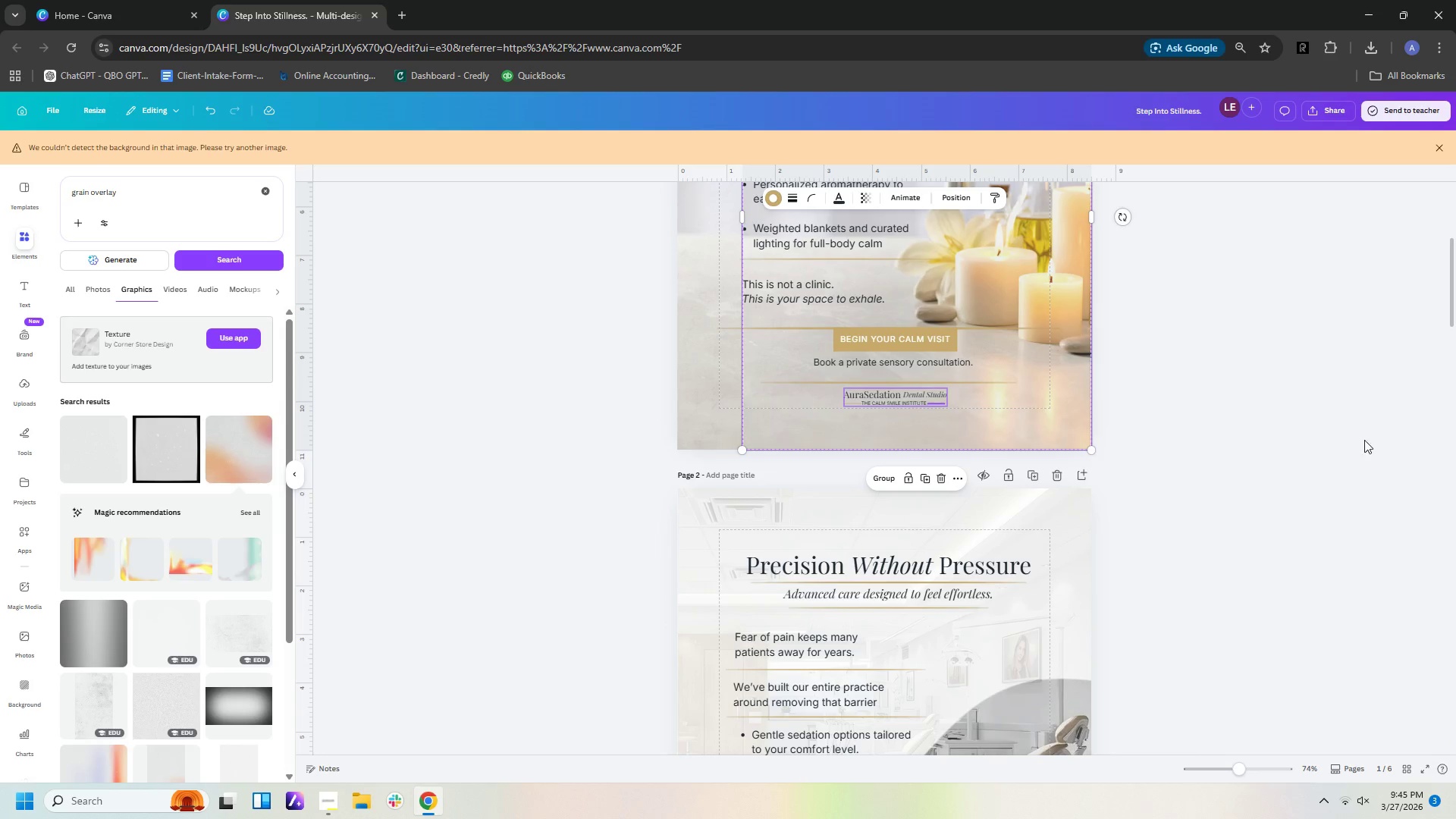 
left_click([1436, 449])
 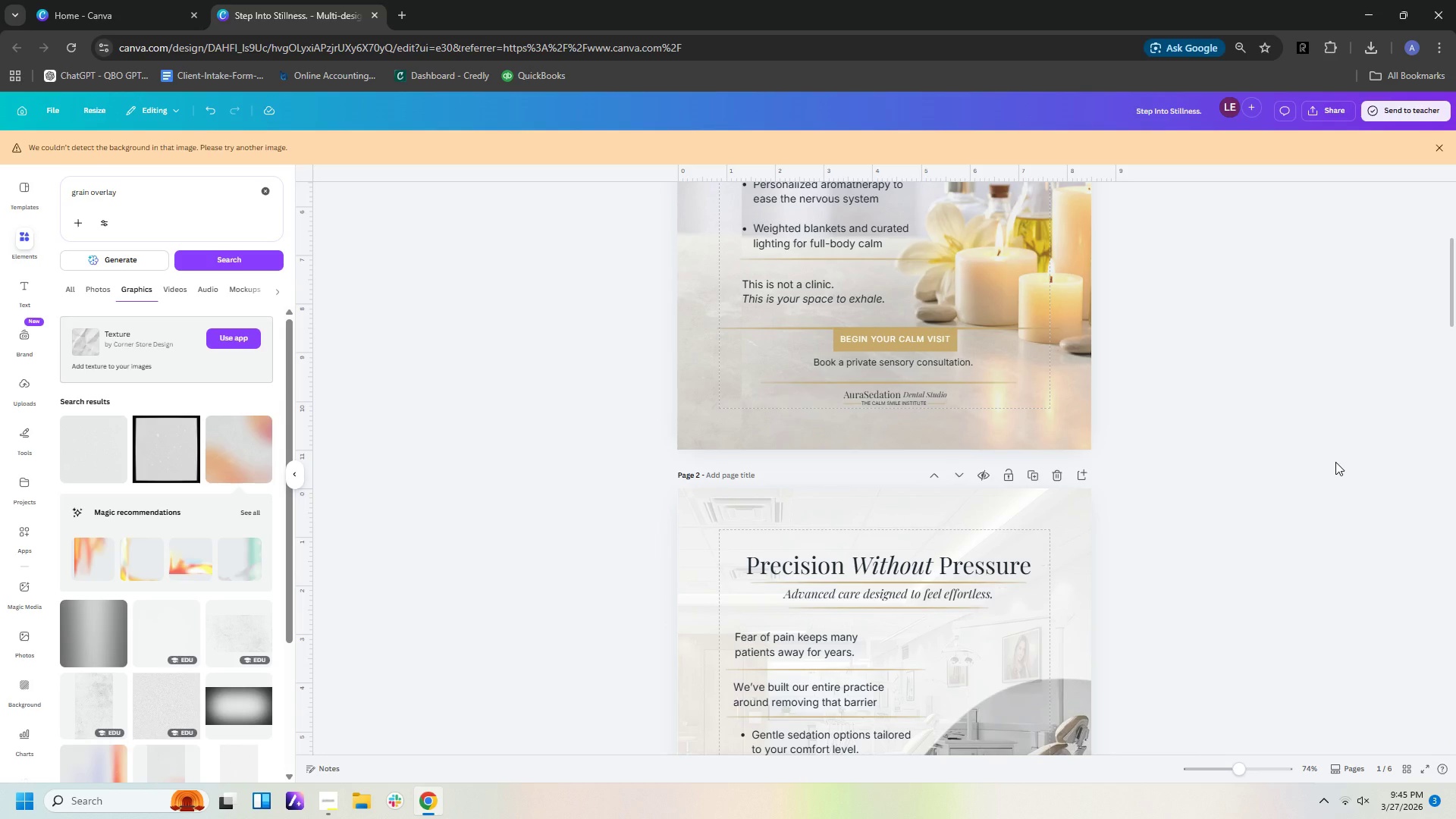 
left_click([1335, 462])
 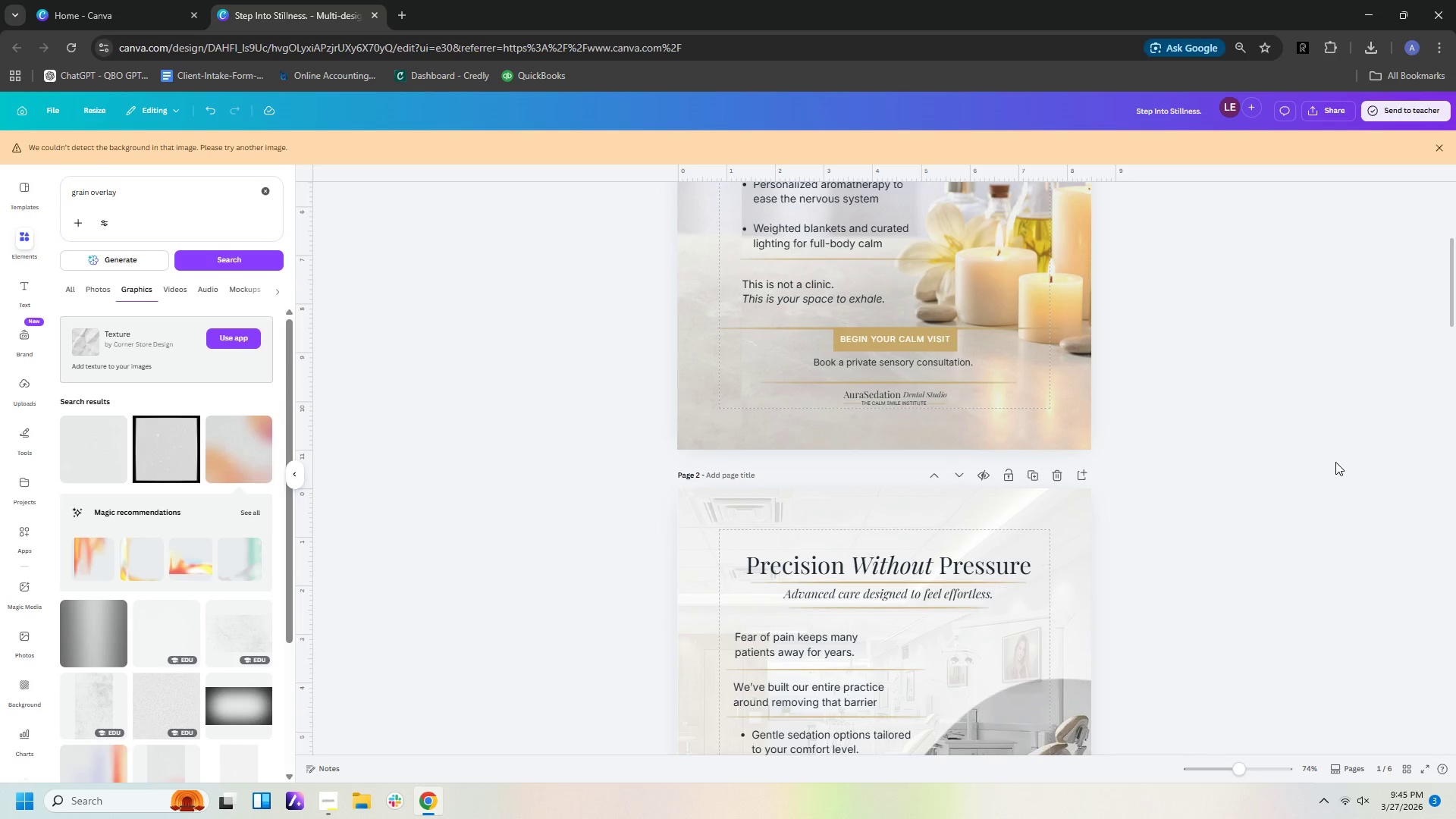 
scroll: coordinate [1335, 462], scroll_direction: down, amount: 12.0
 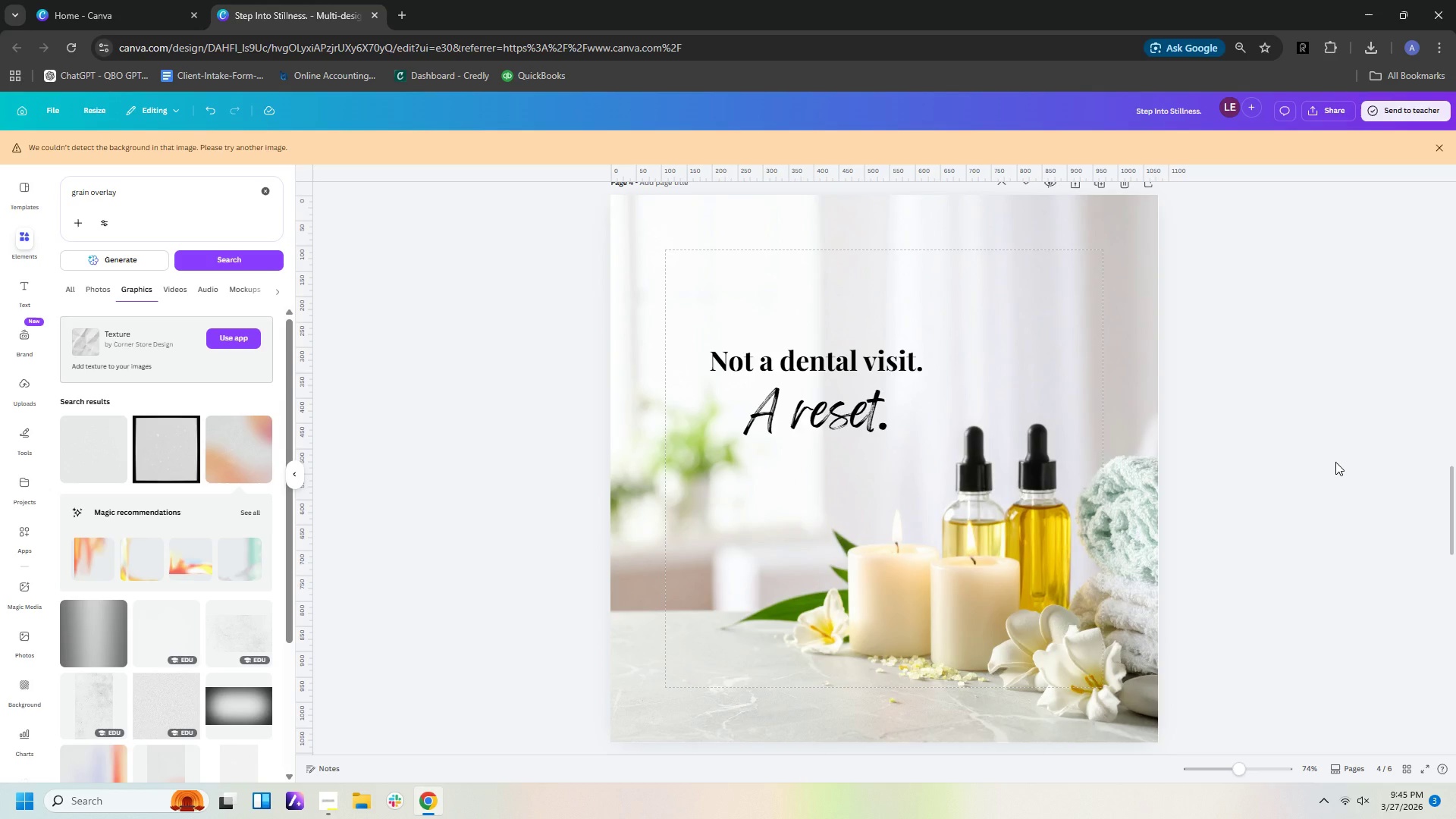 
scroll: coordinate [1335, 462], scroll_direction: up, amount: 15.0
 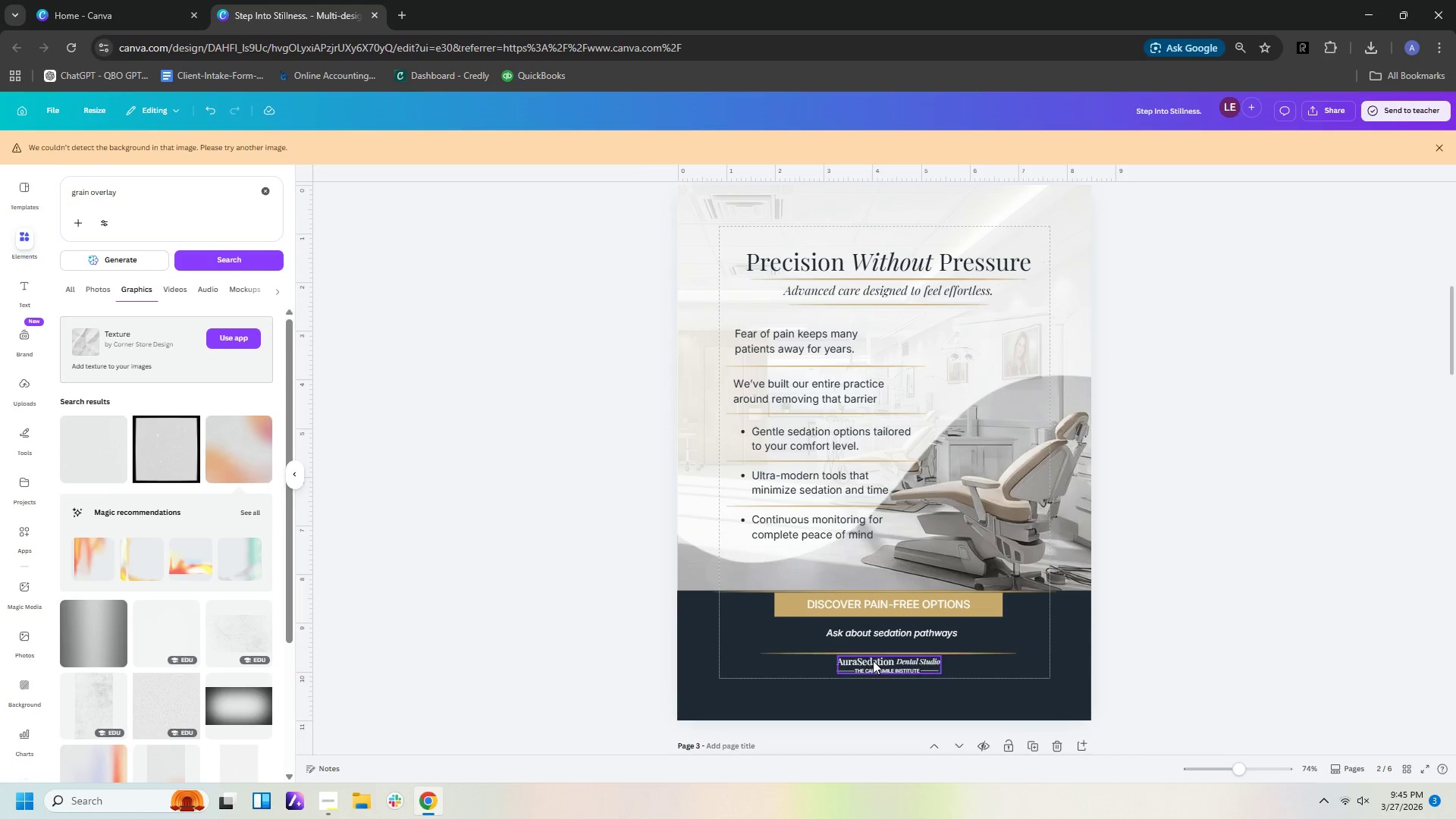 
left_click([877, 663])
 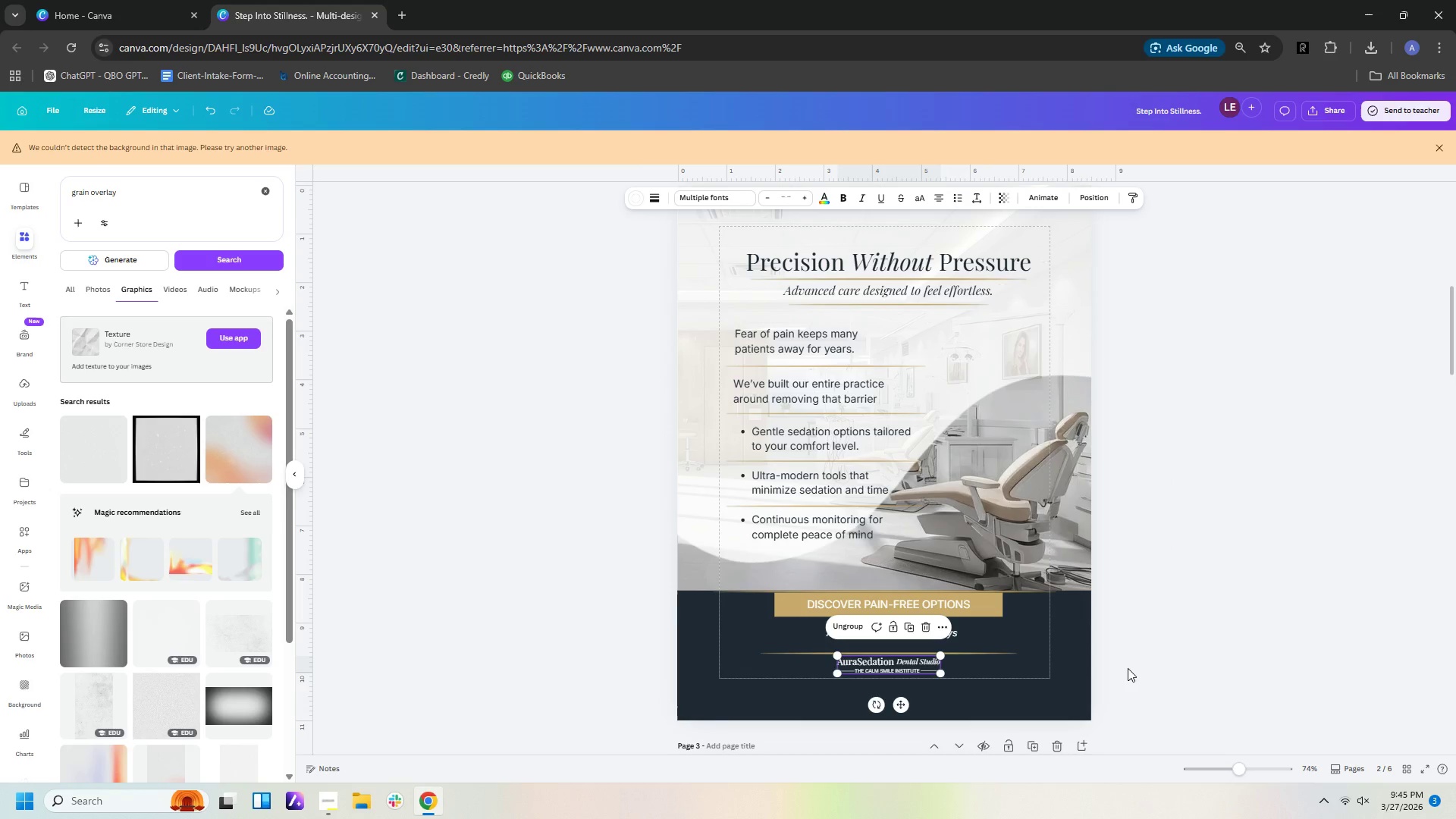 
key(Control+C)
 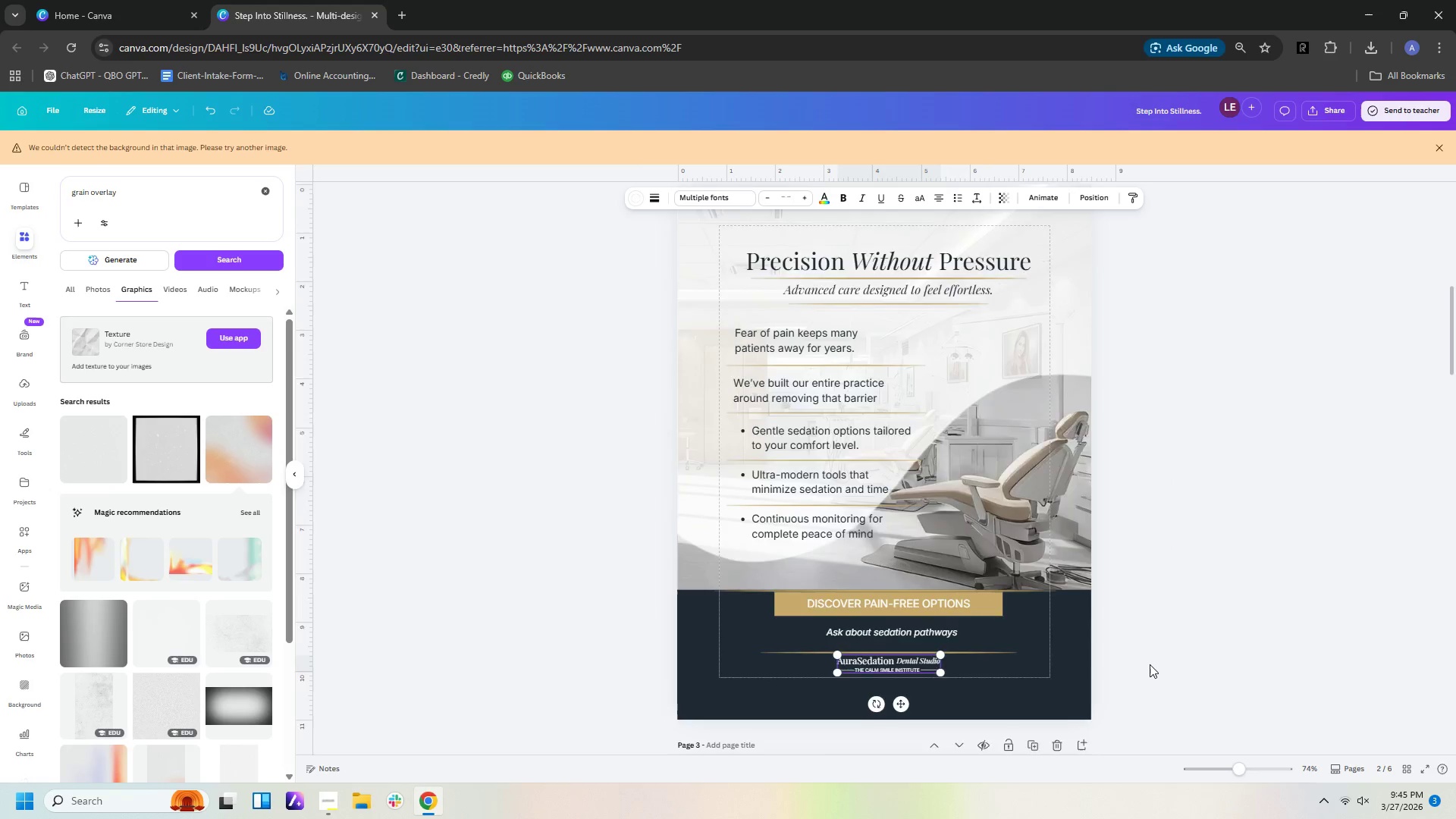 
scroll: coordinate [968, 661], scroll_direction: down, amount: 15.0
 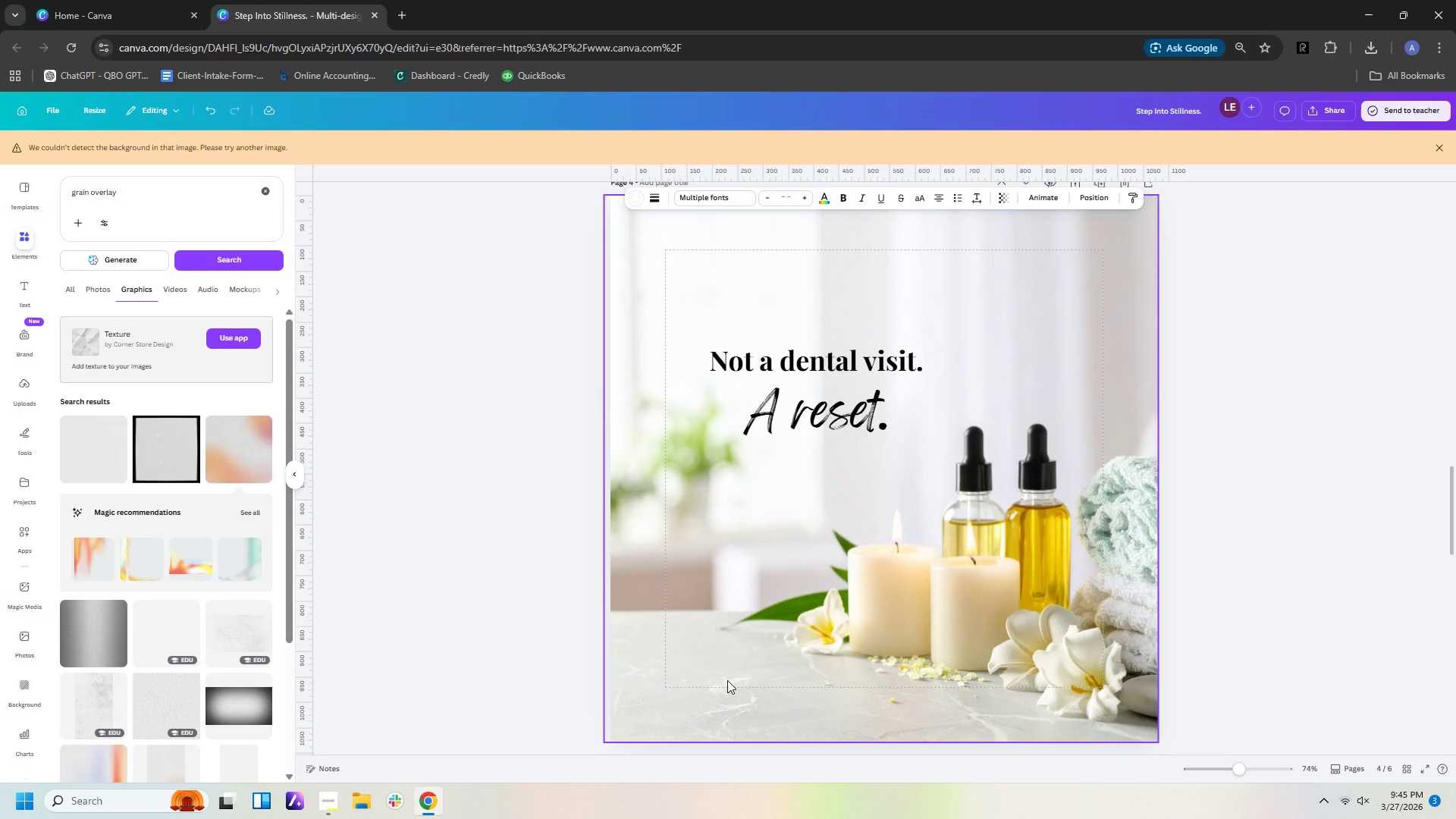 
key(Control+V)
 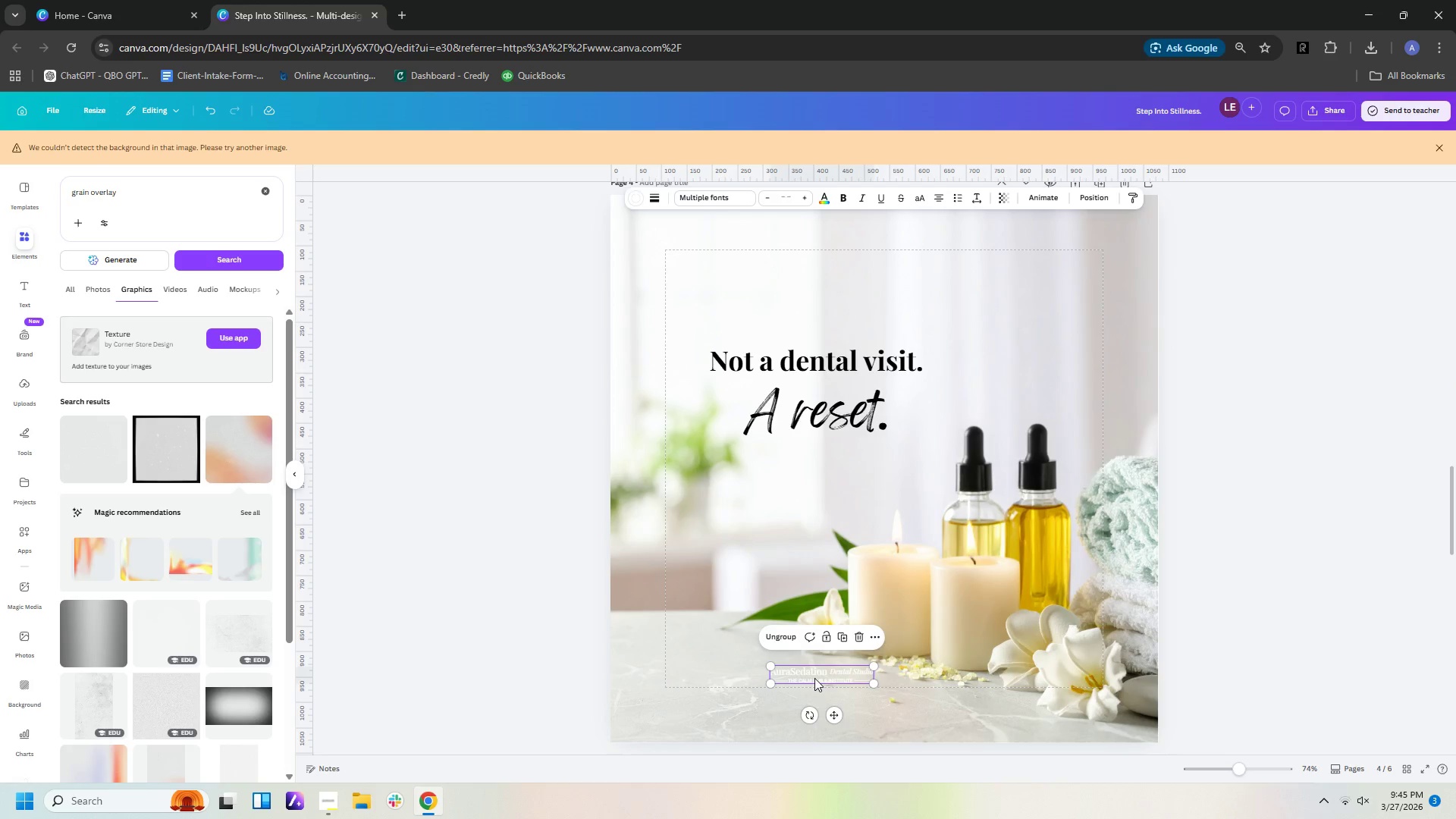 
left_click_drag(start_coordinate=[814, 678], to_coordinate=[714, 676])
 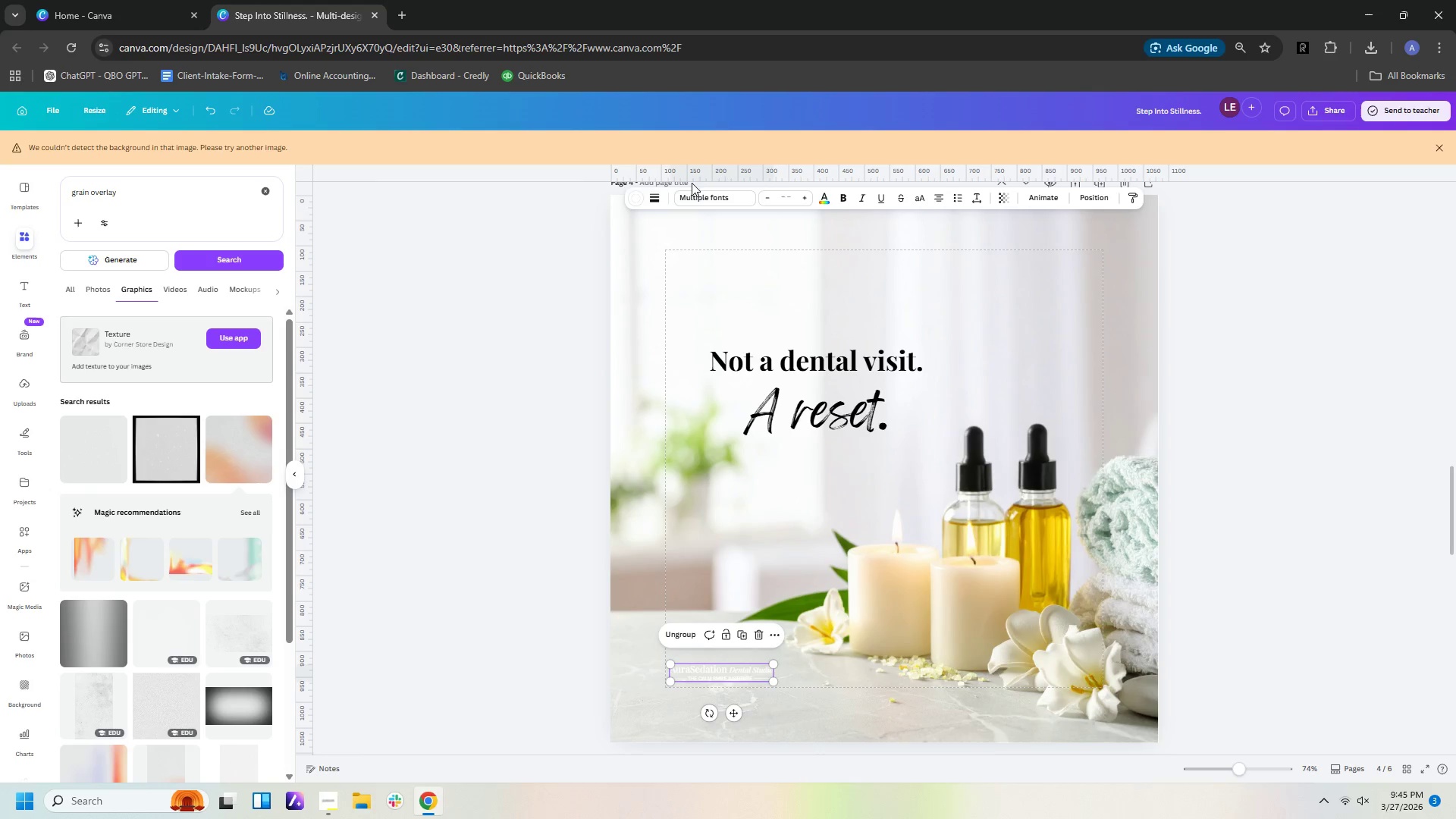 
left_click([818, 200])
 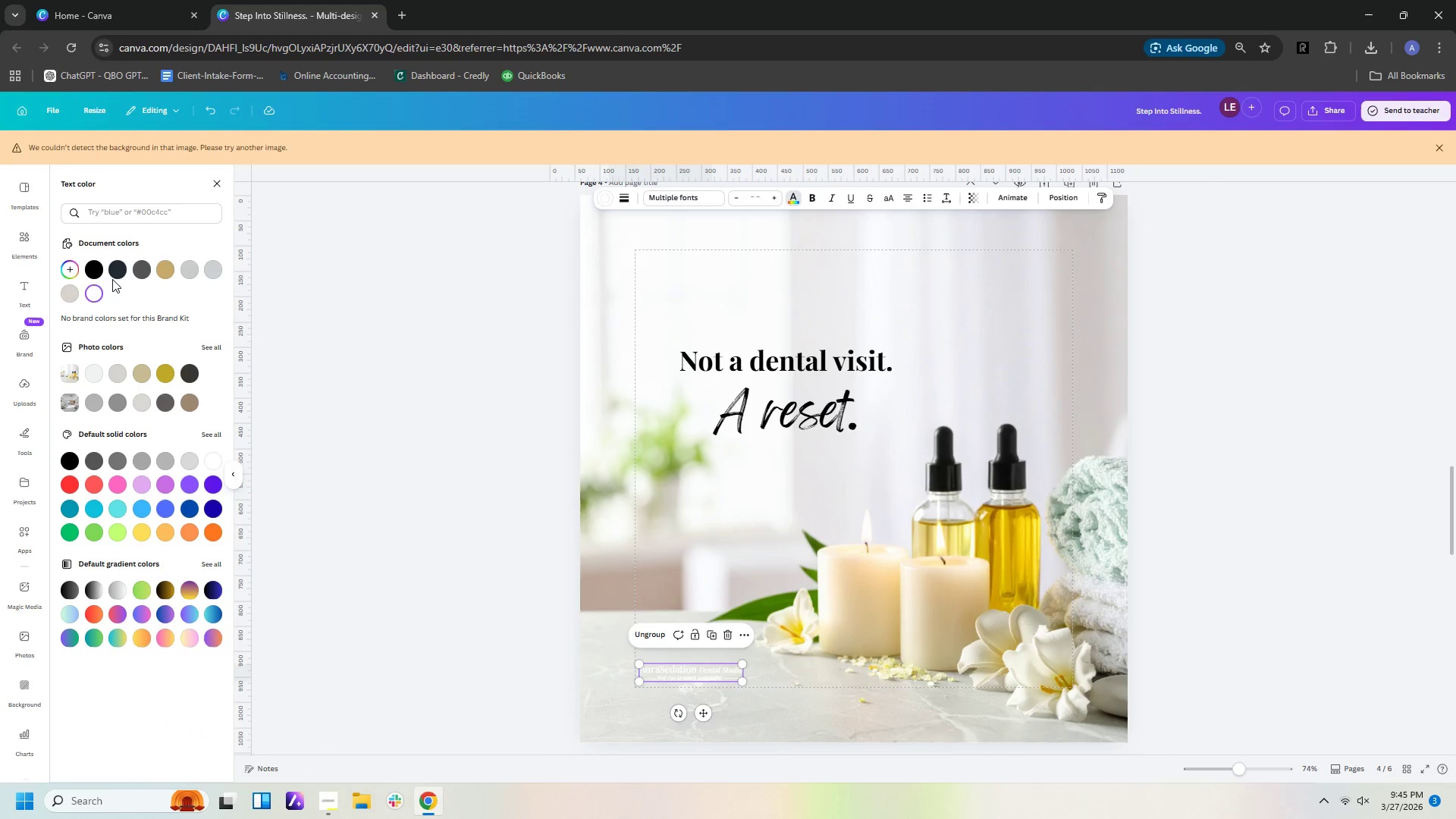 
left_click([112, 269])
 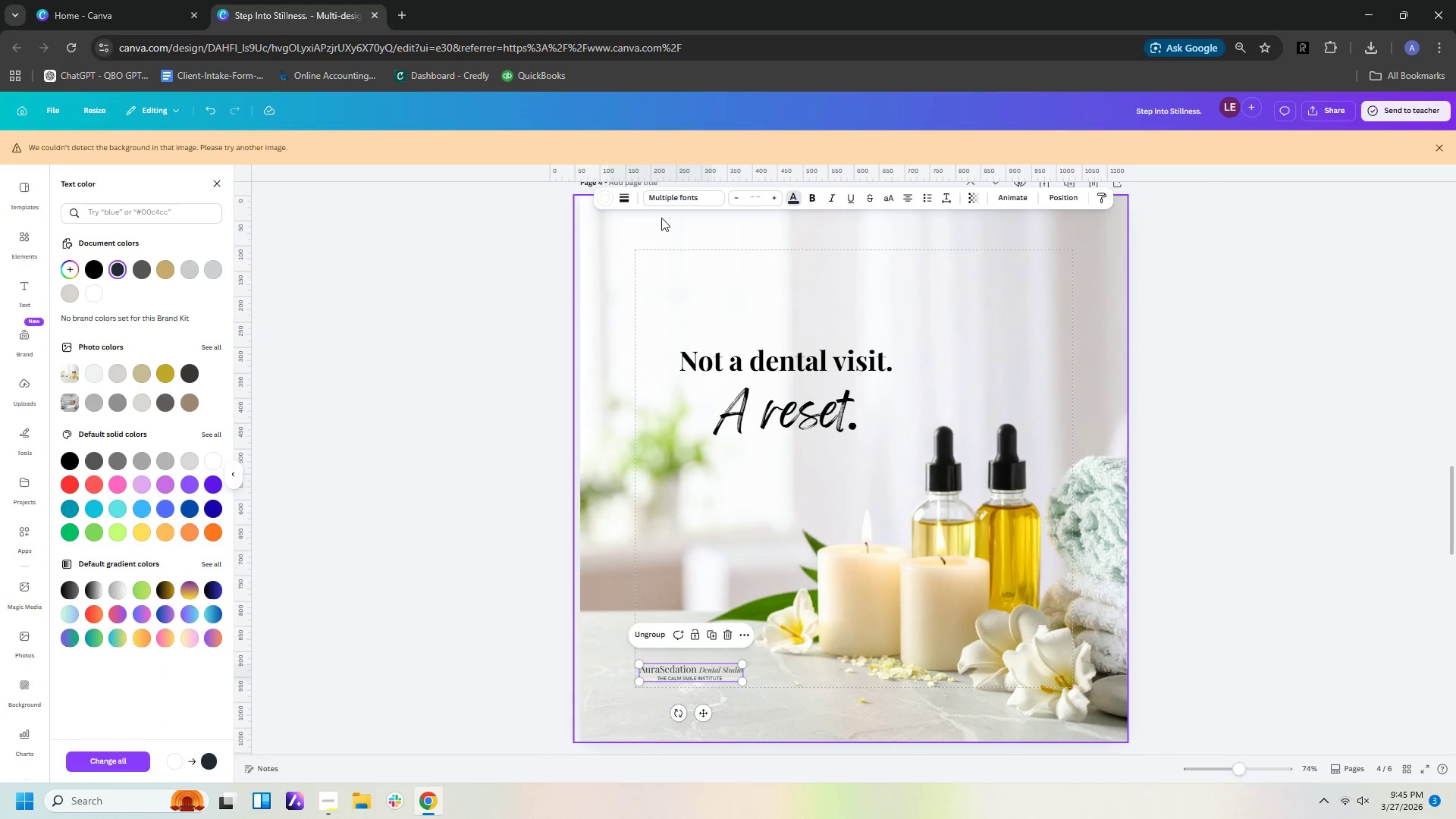 
left_click([626, 205])
 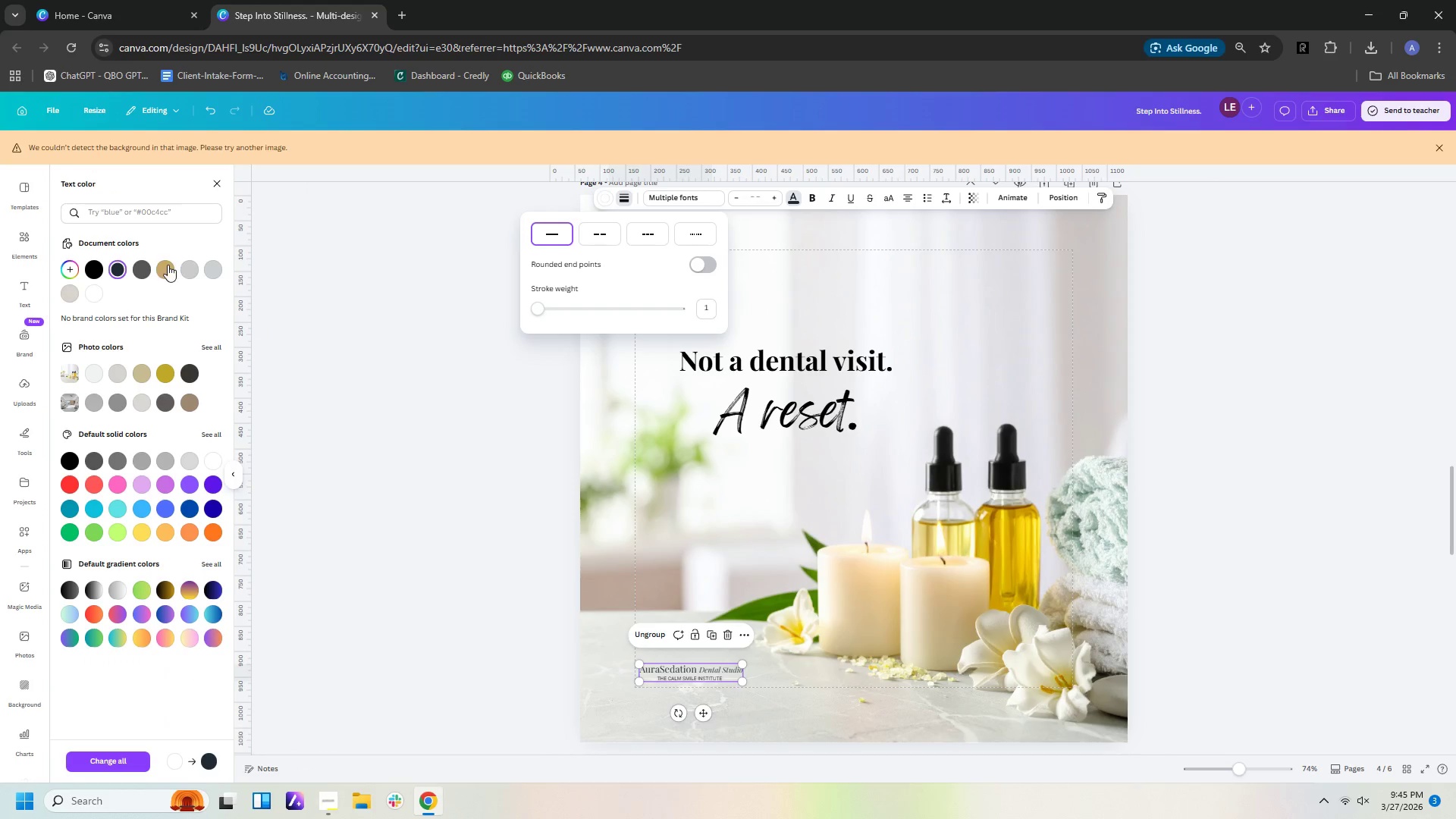 
left_click([165, 266])
 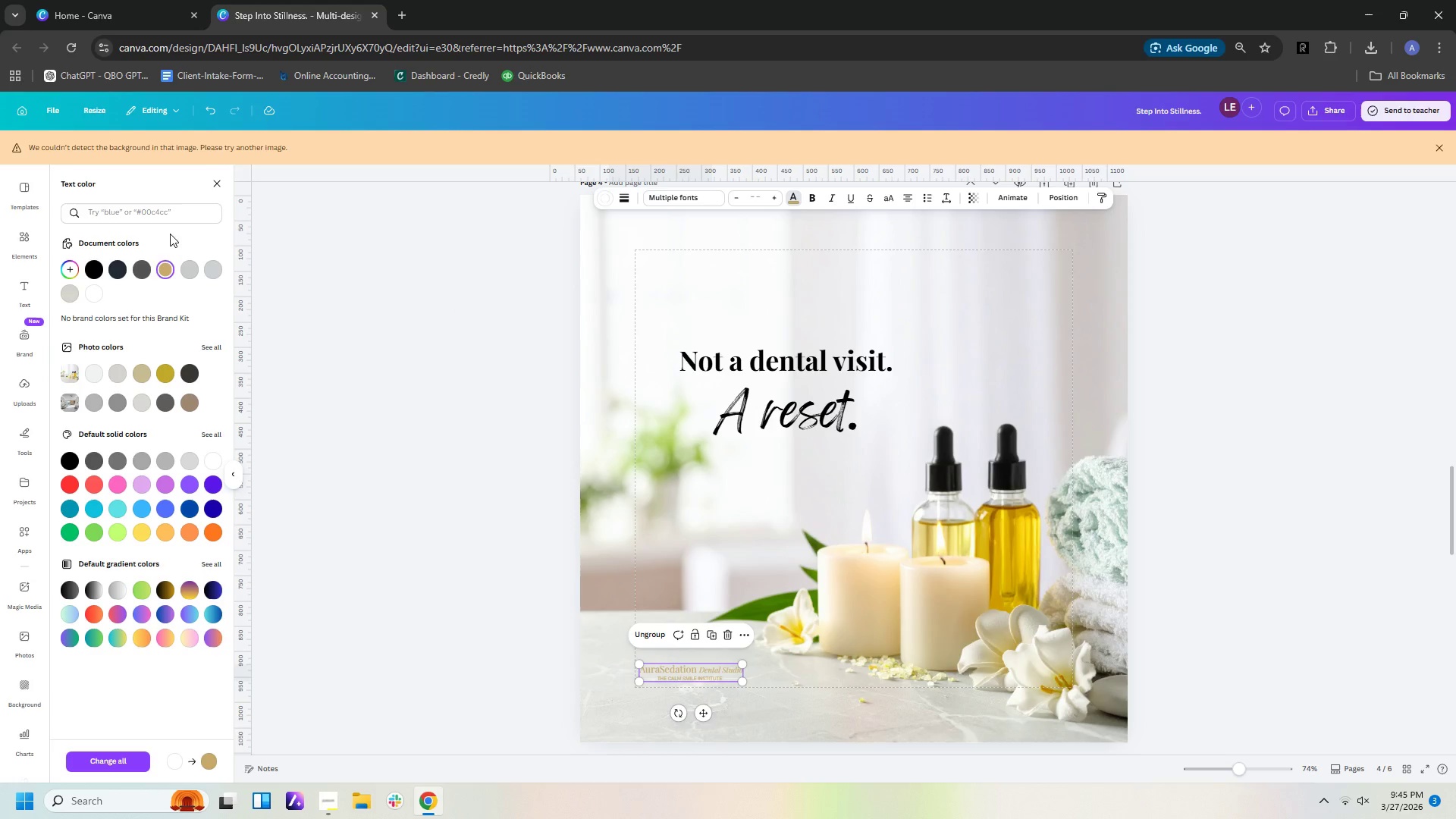 
left_click([117, 268])
 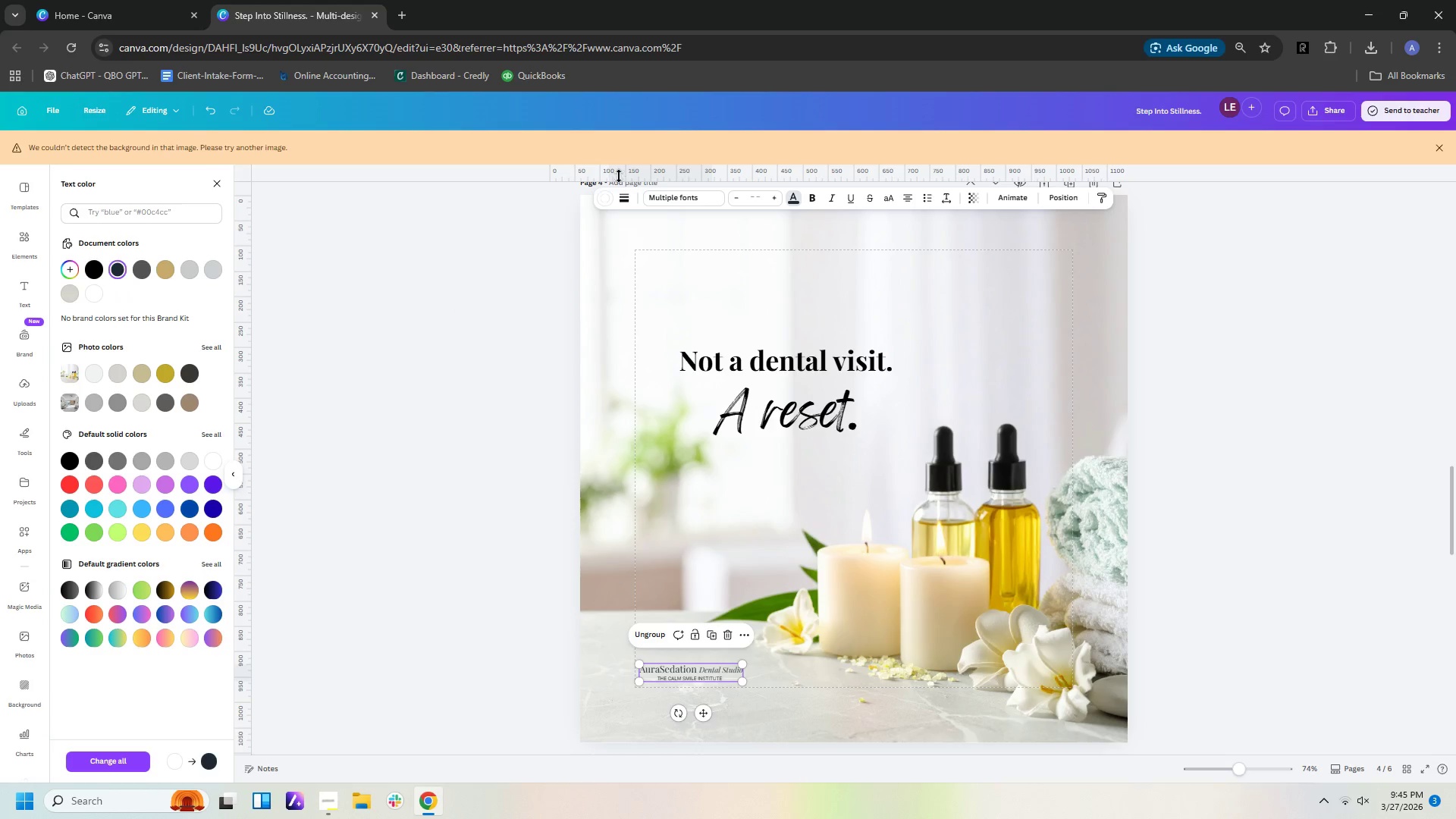 
left_click([609, 196])
 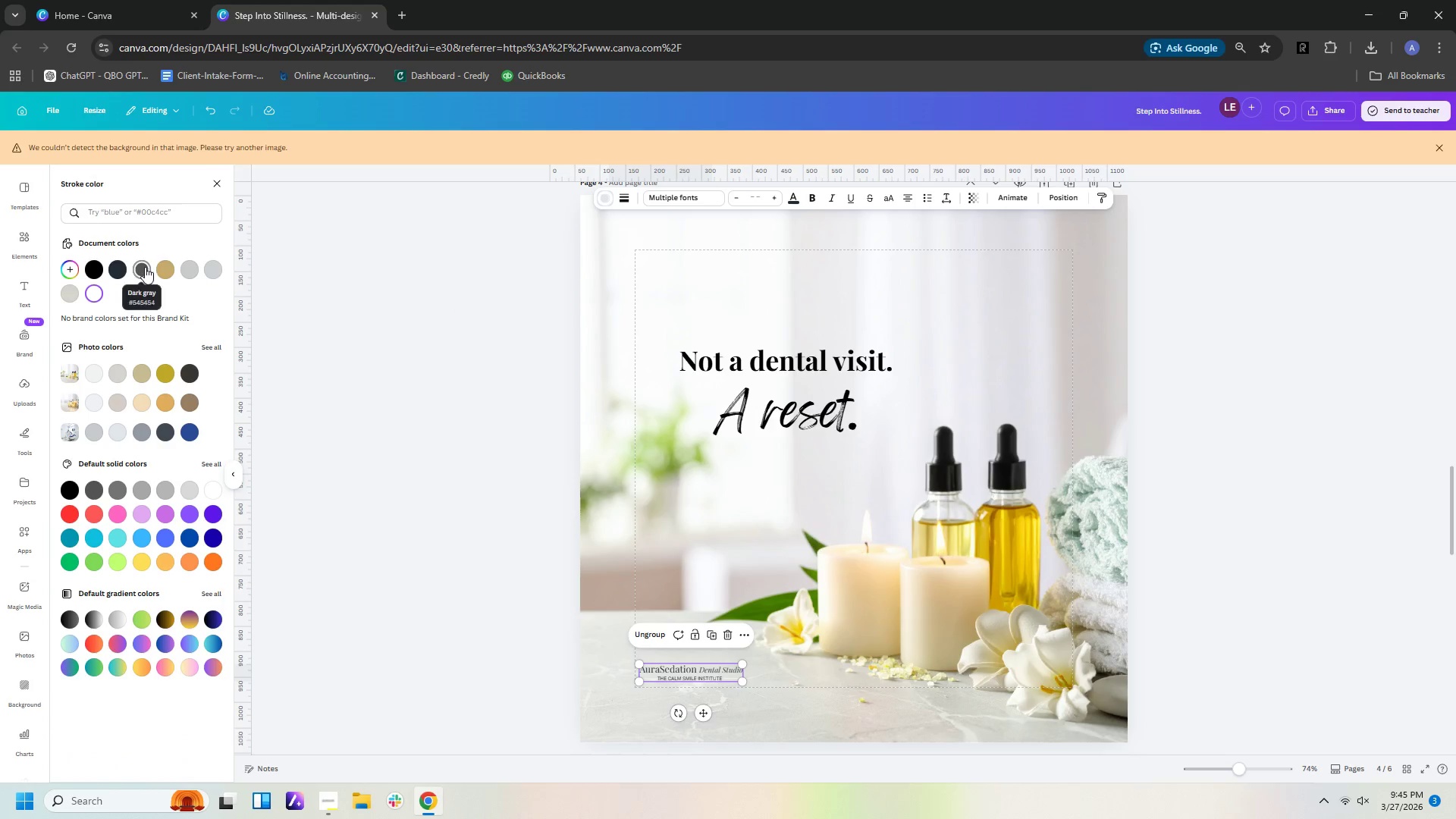 
left_click([162, 265])
 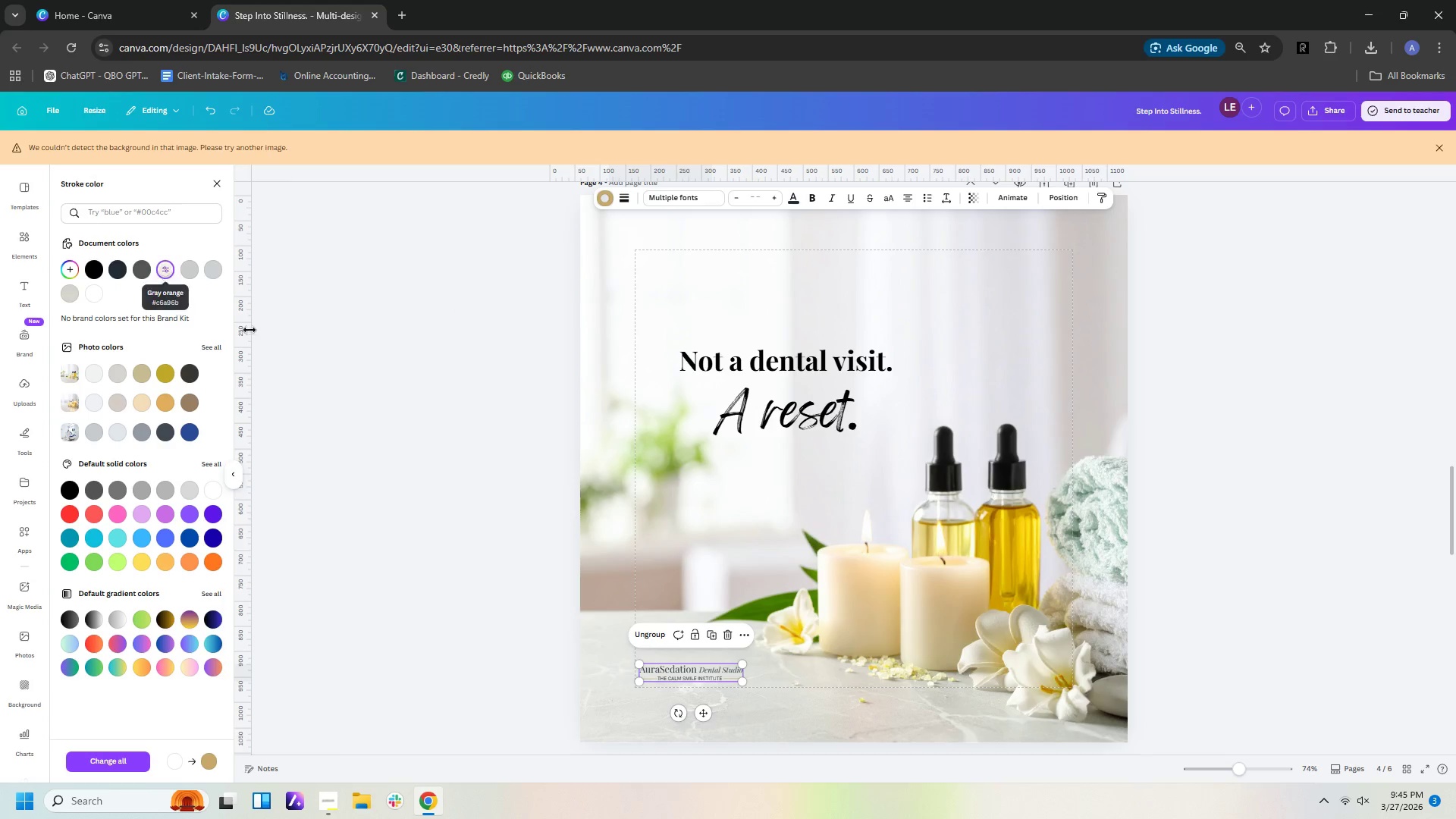 
left_click([304, 453])
 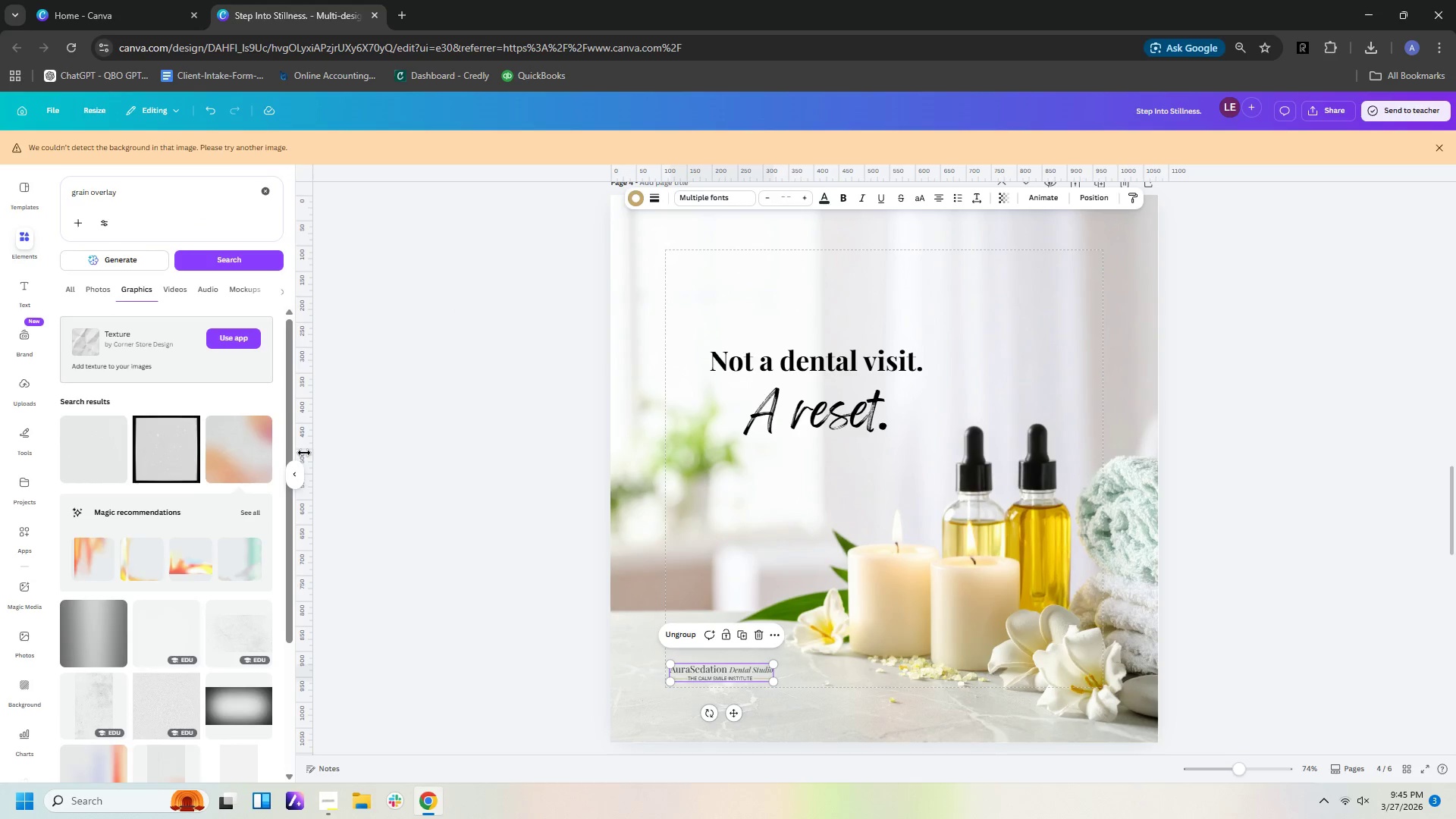 
left_click([304, 453])
 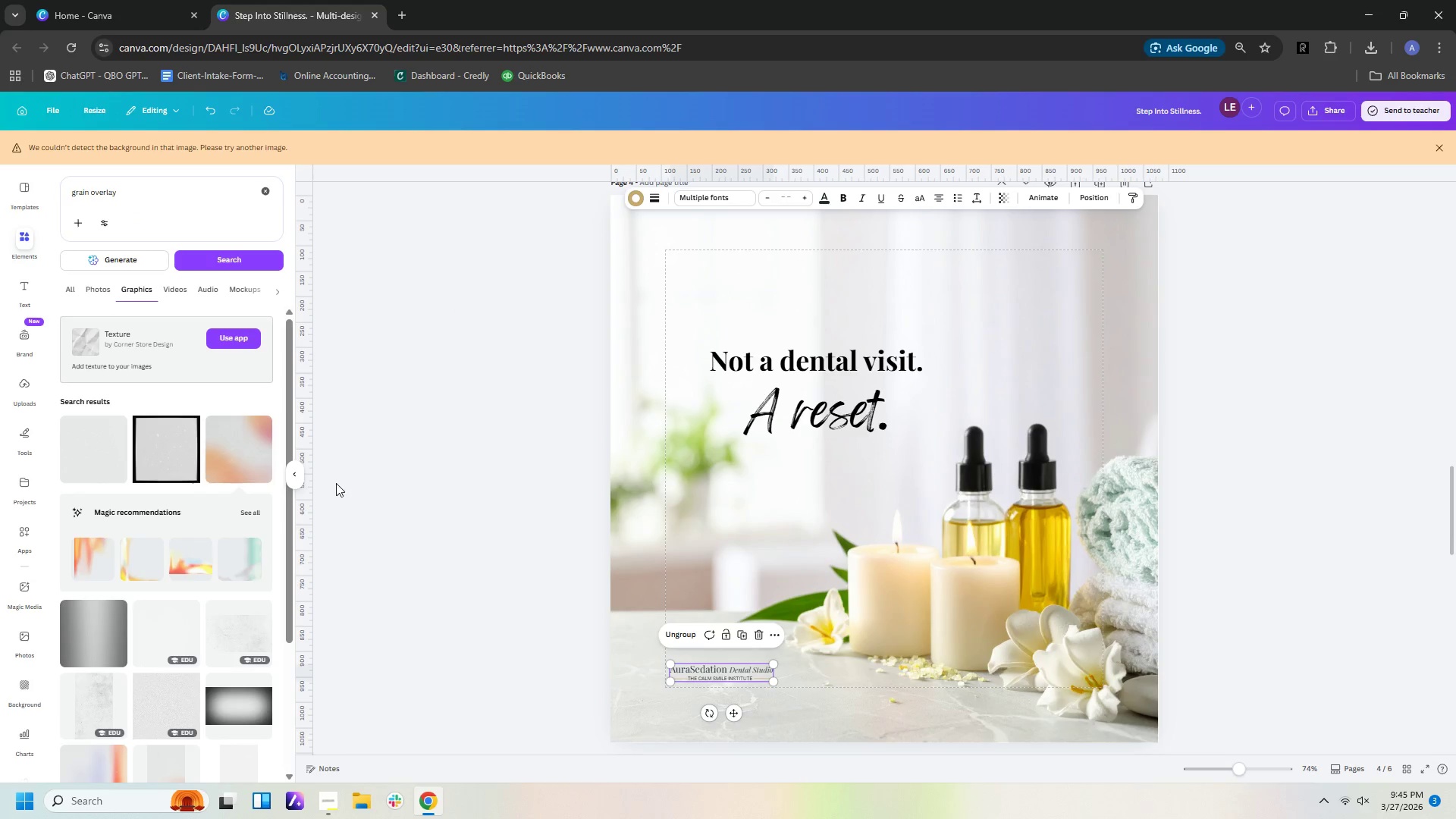 
scroll: coordinate [343, 497], scroll_direction: down, amount: 2.0
 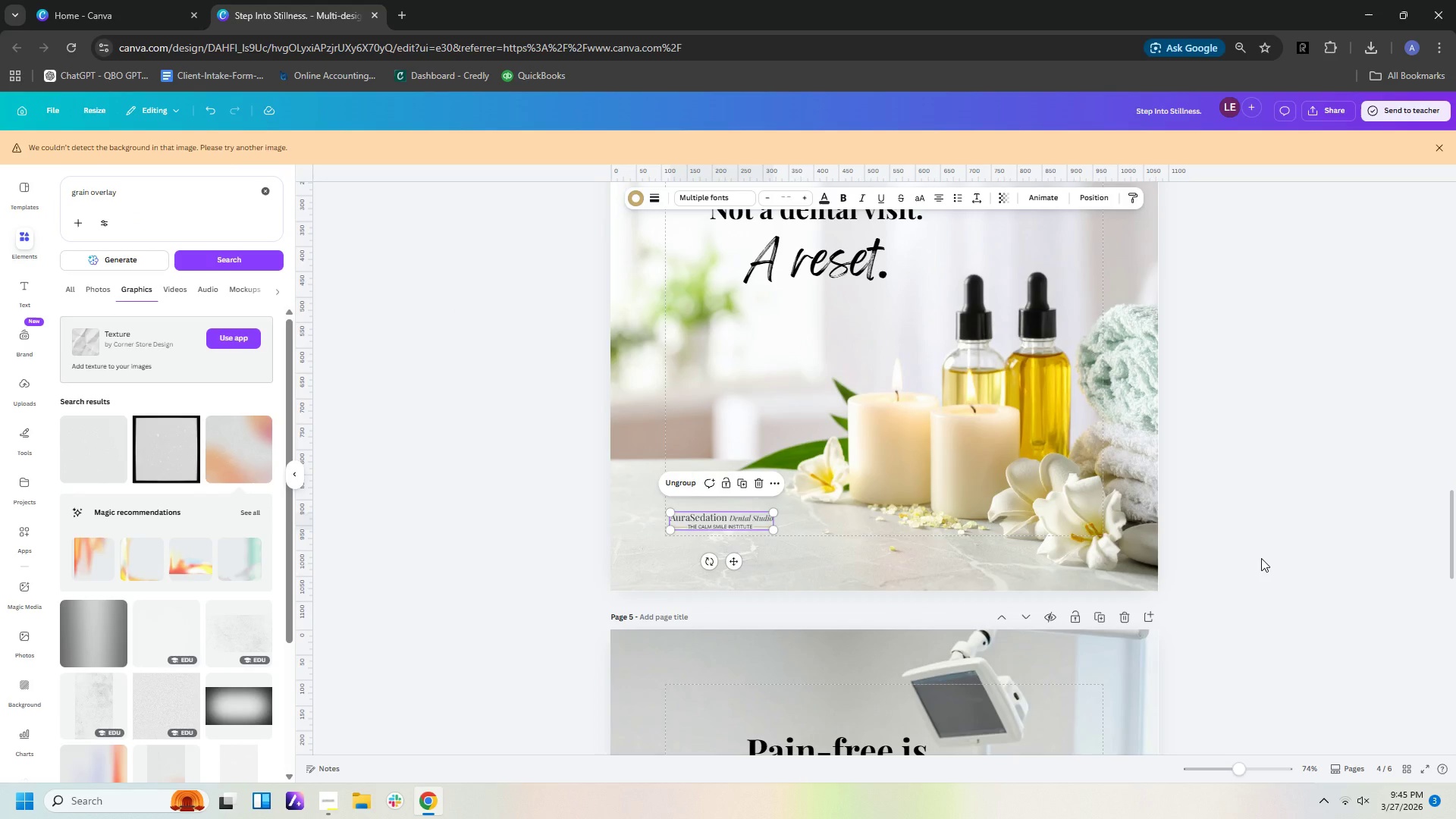 
left_click([1261, 558])
 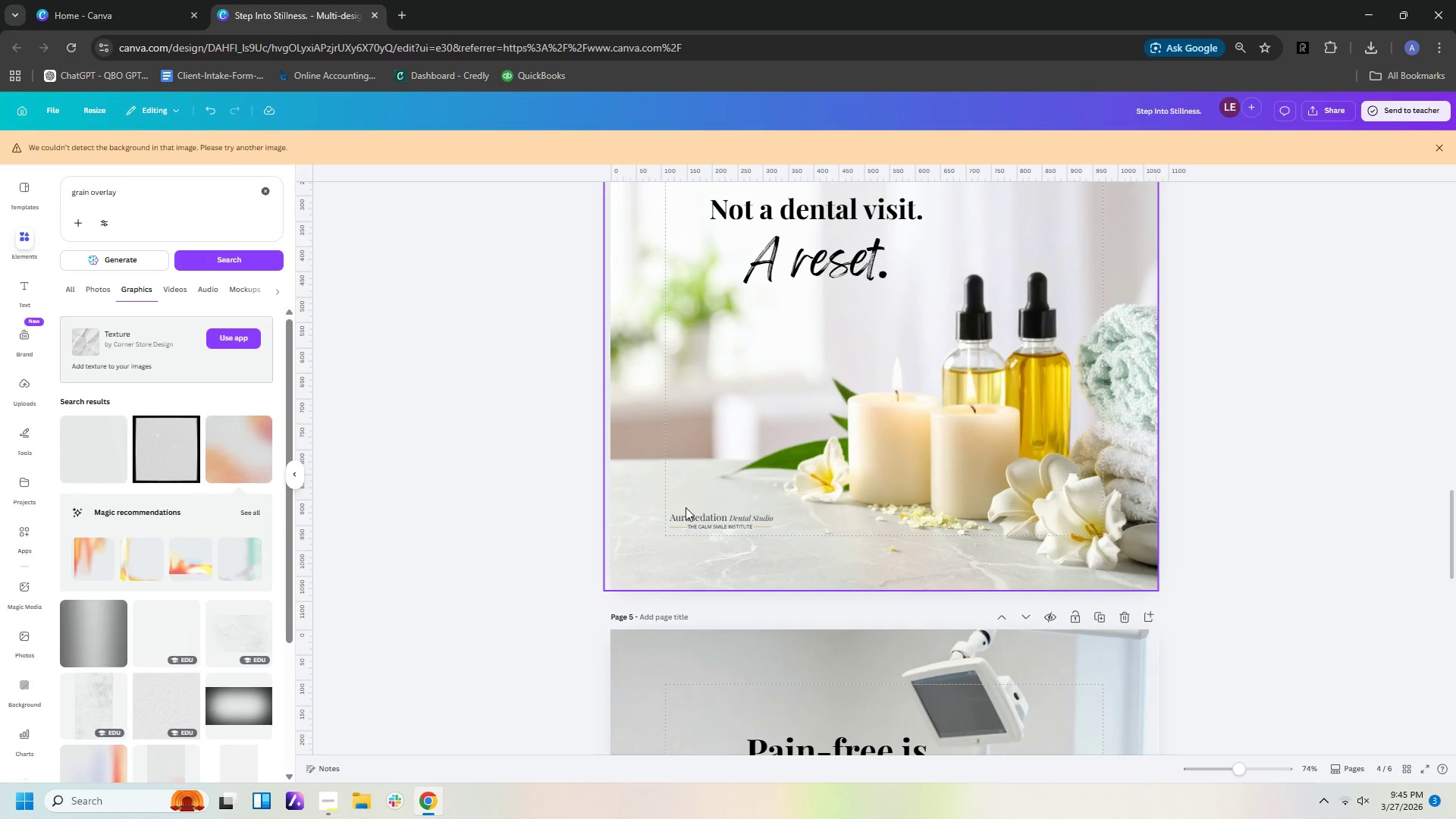 
left_click([690, 517])
 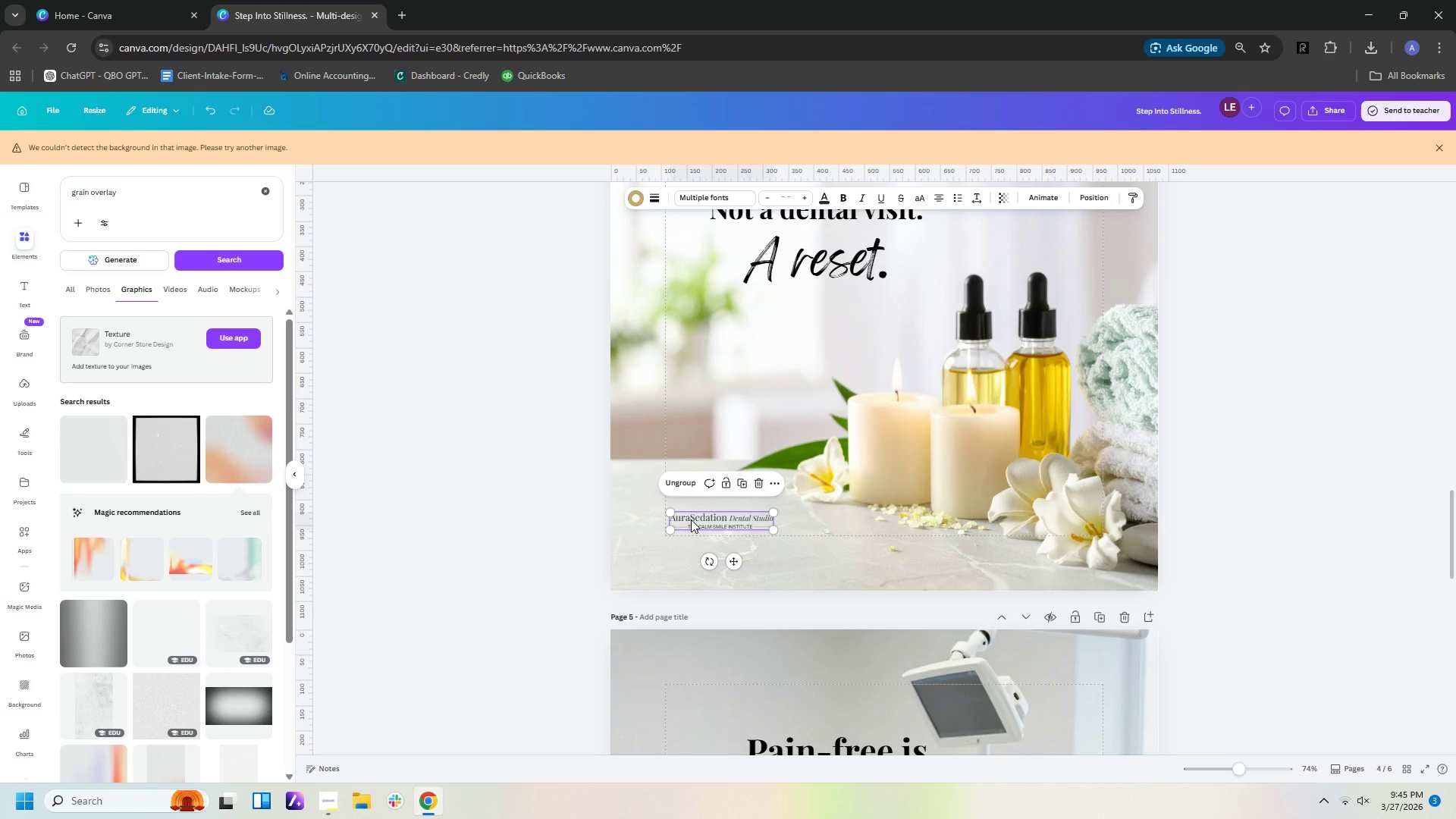 
key(Control+C)
 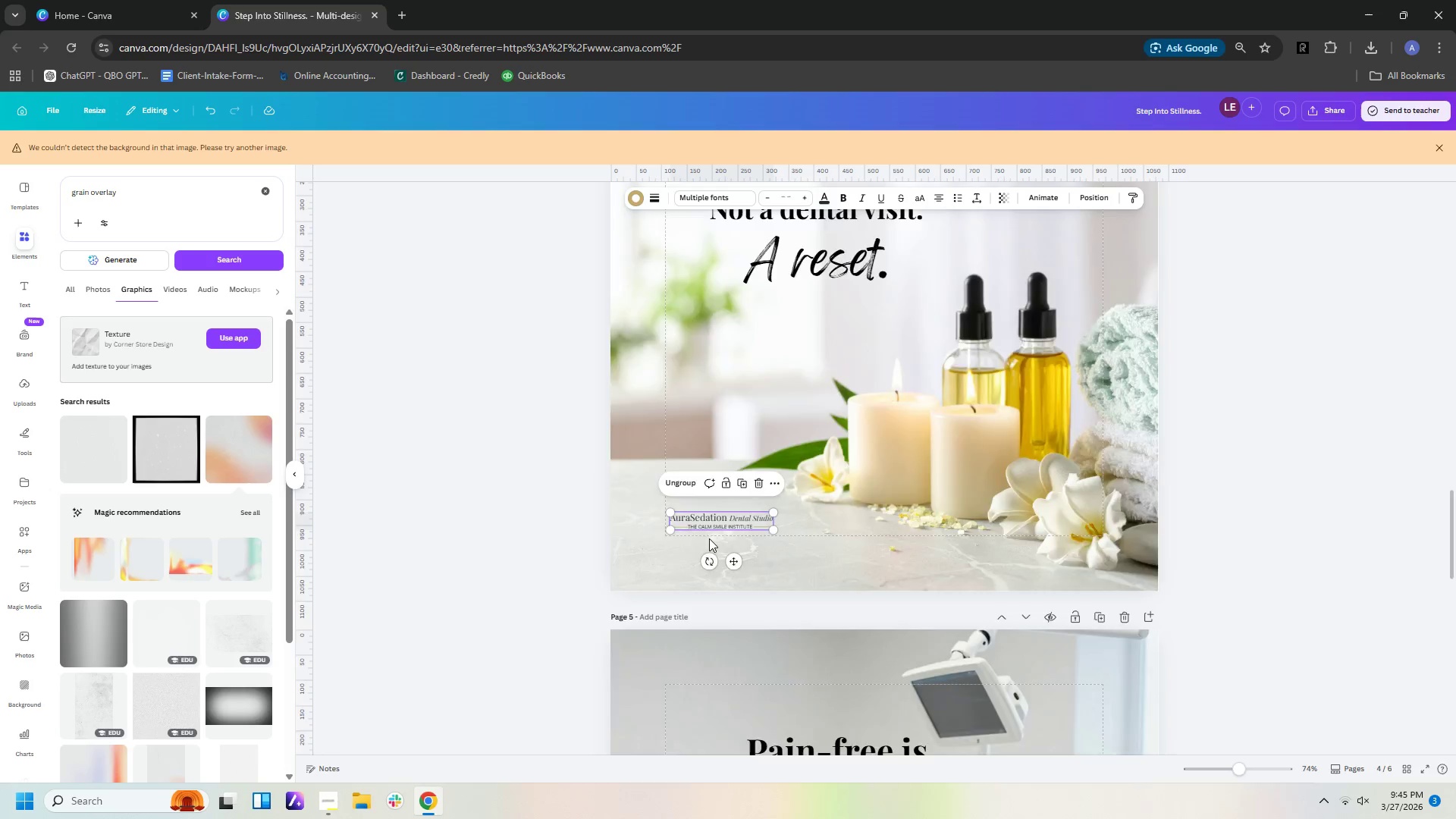 
scroll: coordinate [723, 554], scroll_direction: down, amount: 8.0
 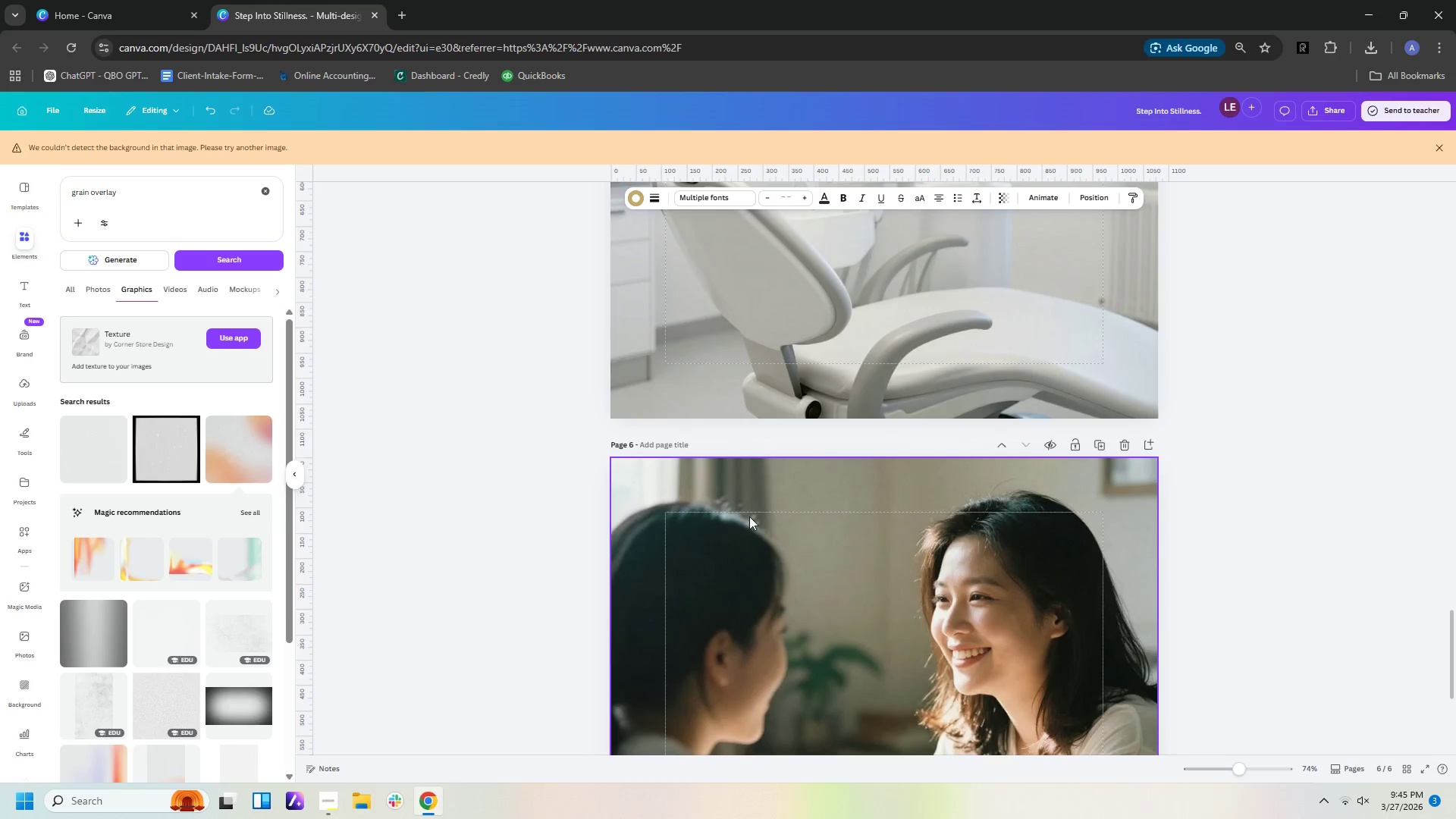 
scroll: coordinate [763, 499], scroll_direction: up, amount: 2.0
 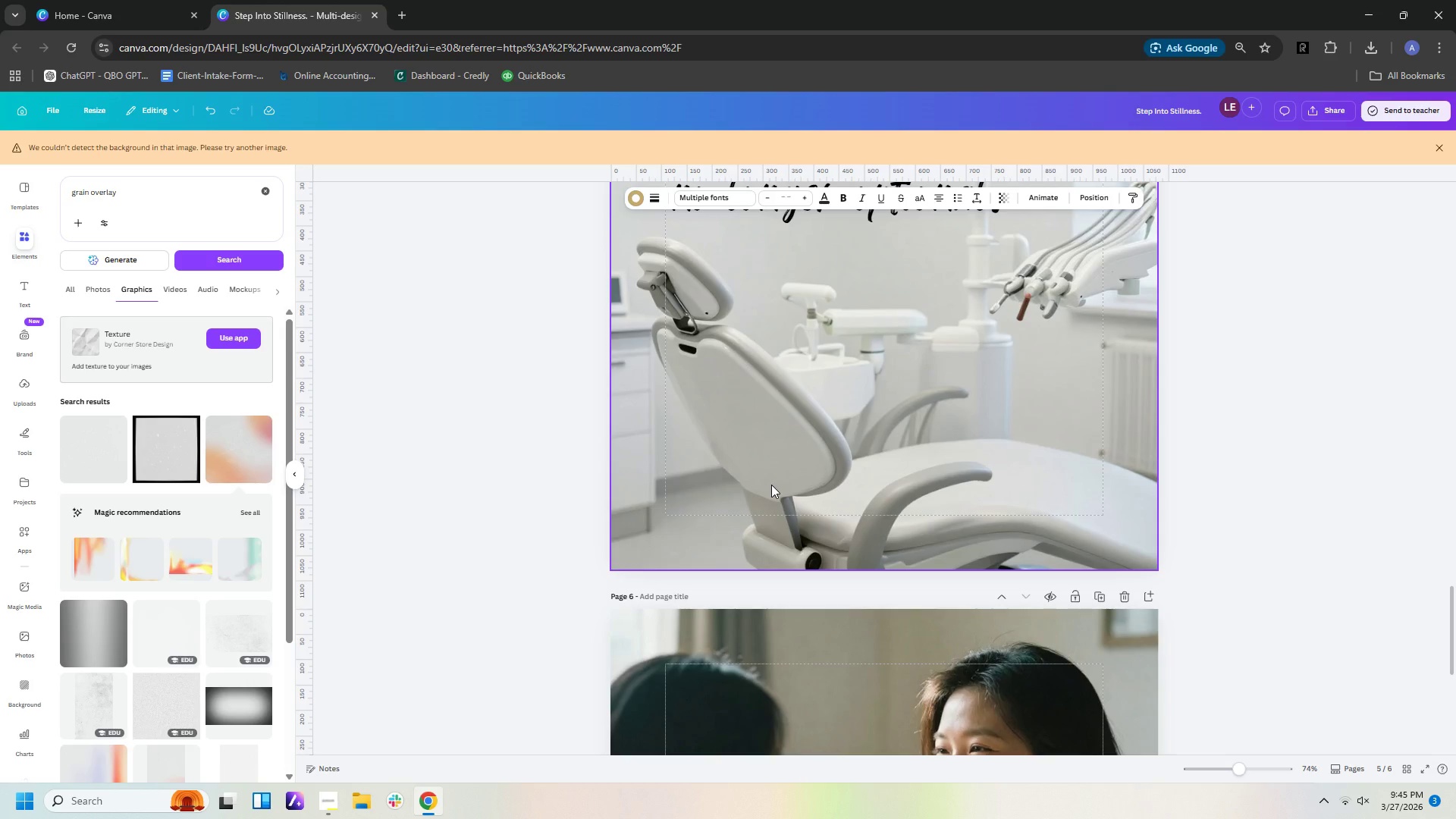 
left_click([771, 485])
 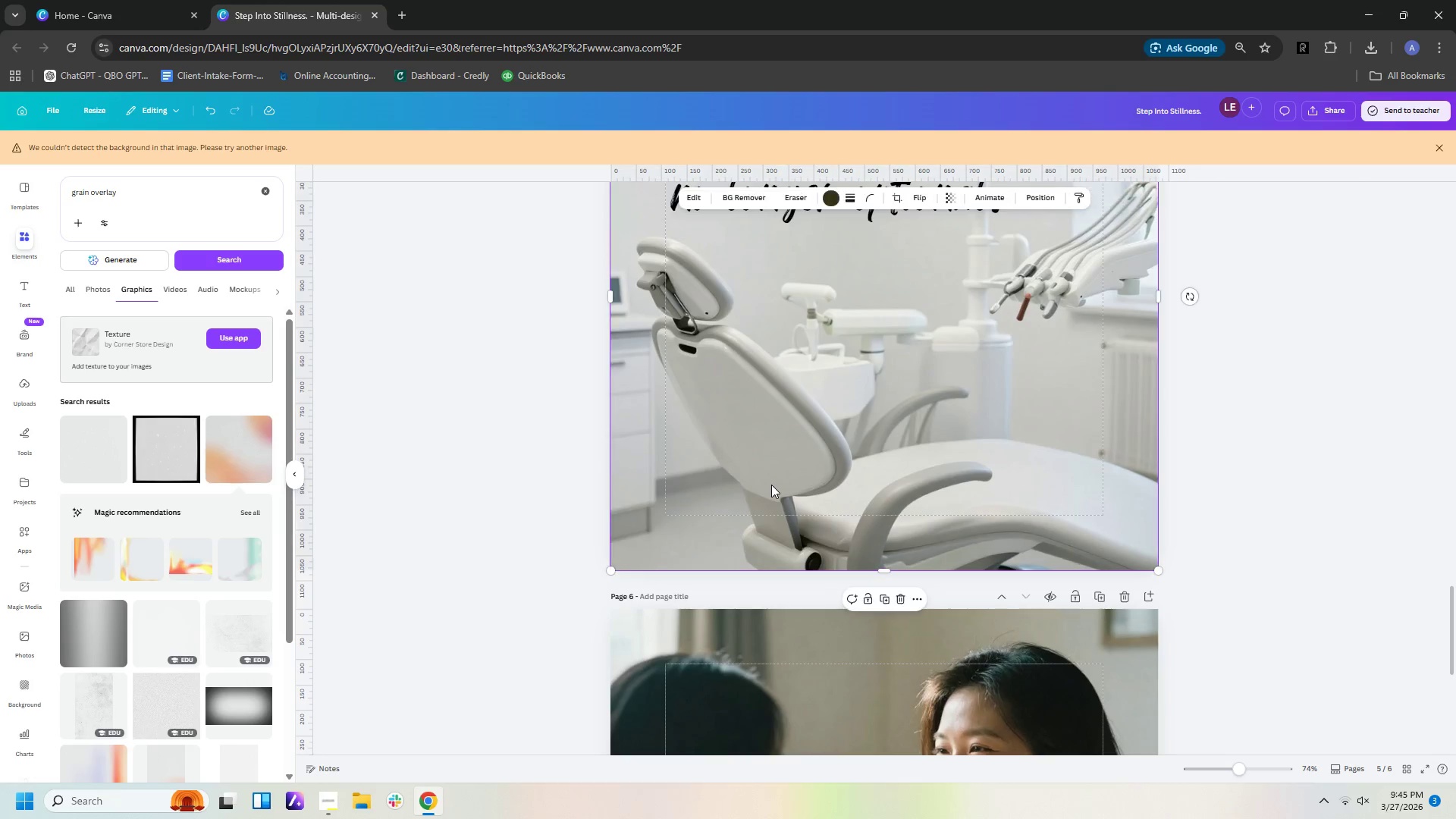 
key(Control+V)
 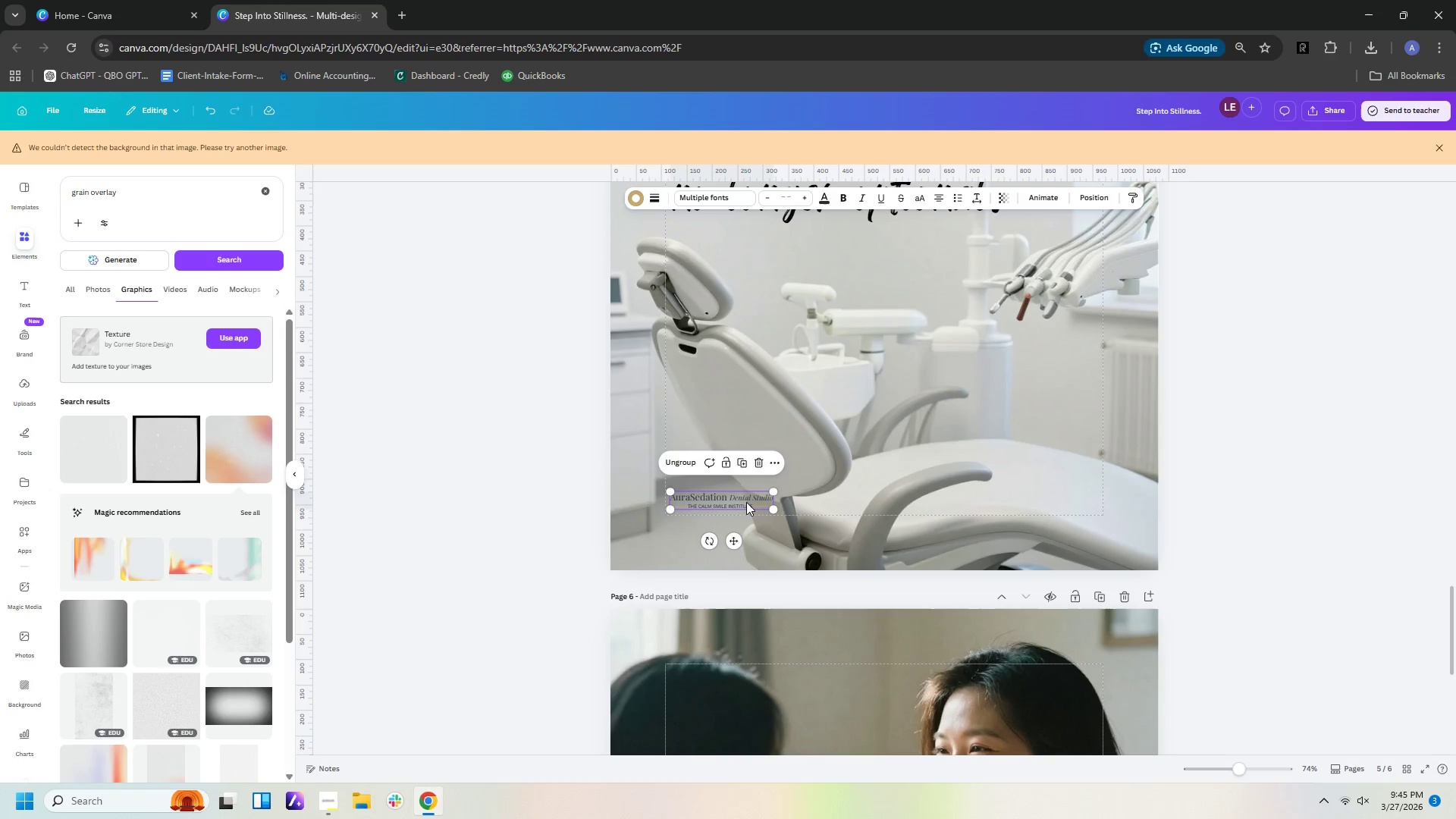 
left_click_drag(start_coordinate=[745, 501], to_coordinate=[1072, 502])
 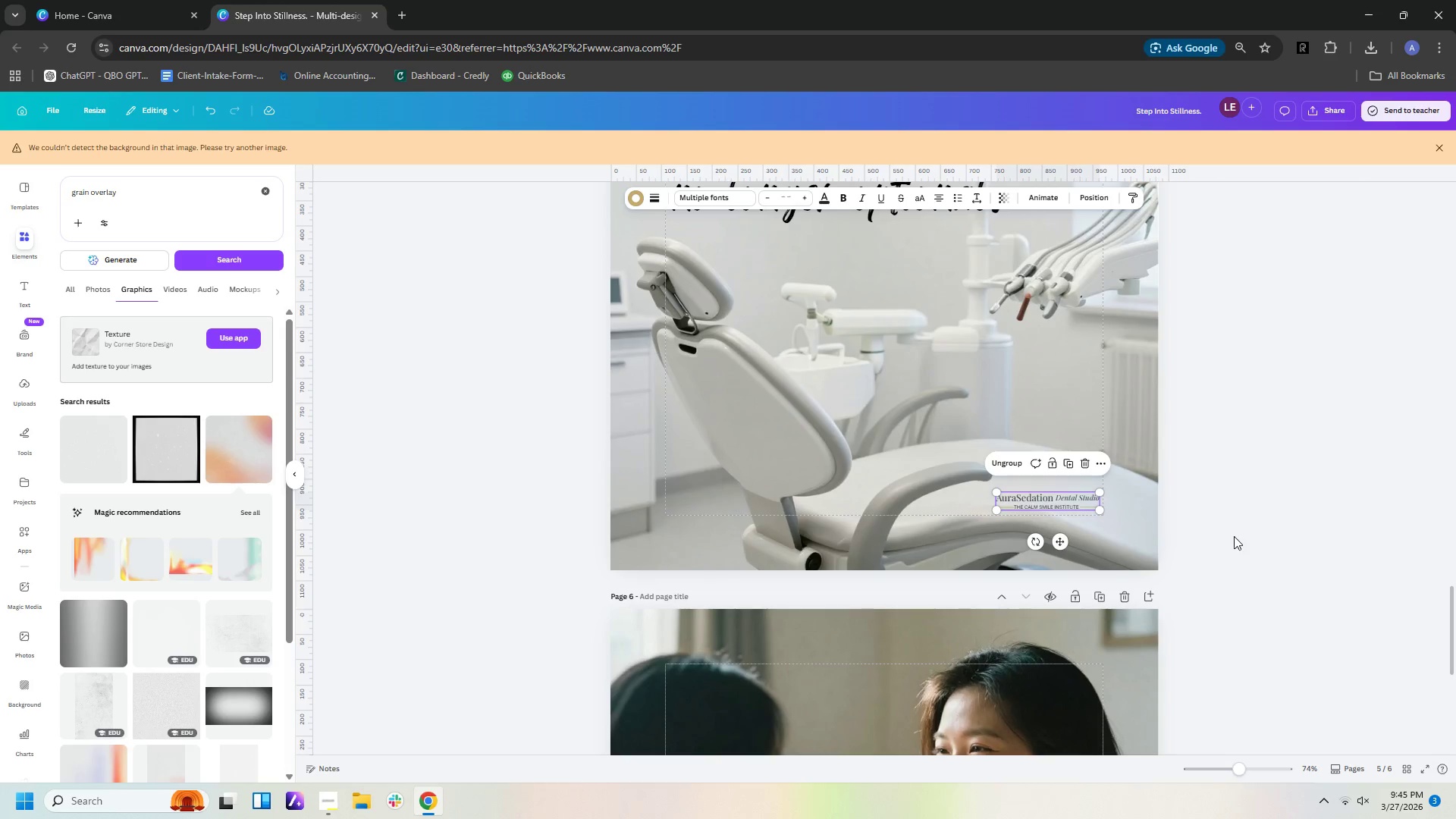 
left_click([1234, 536])
 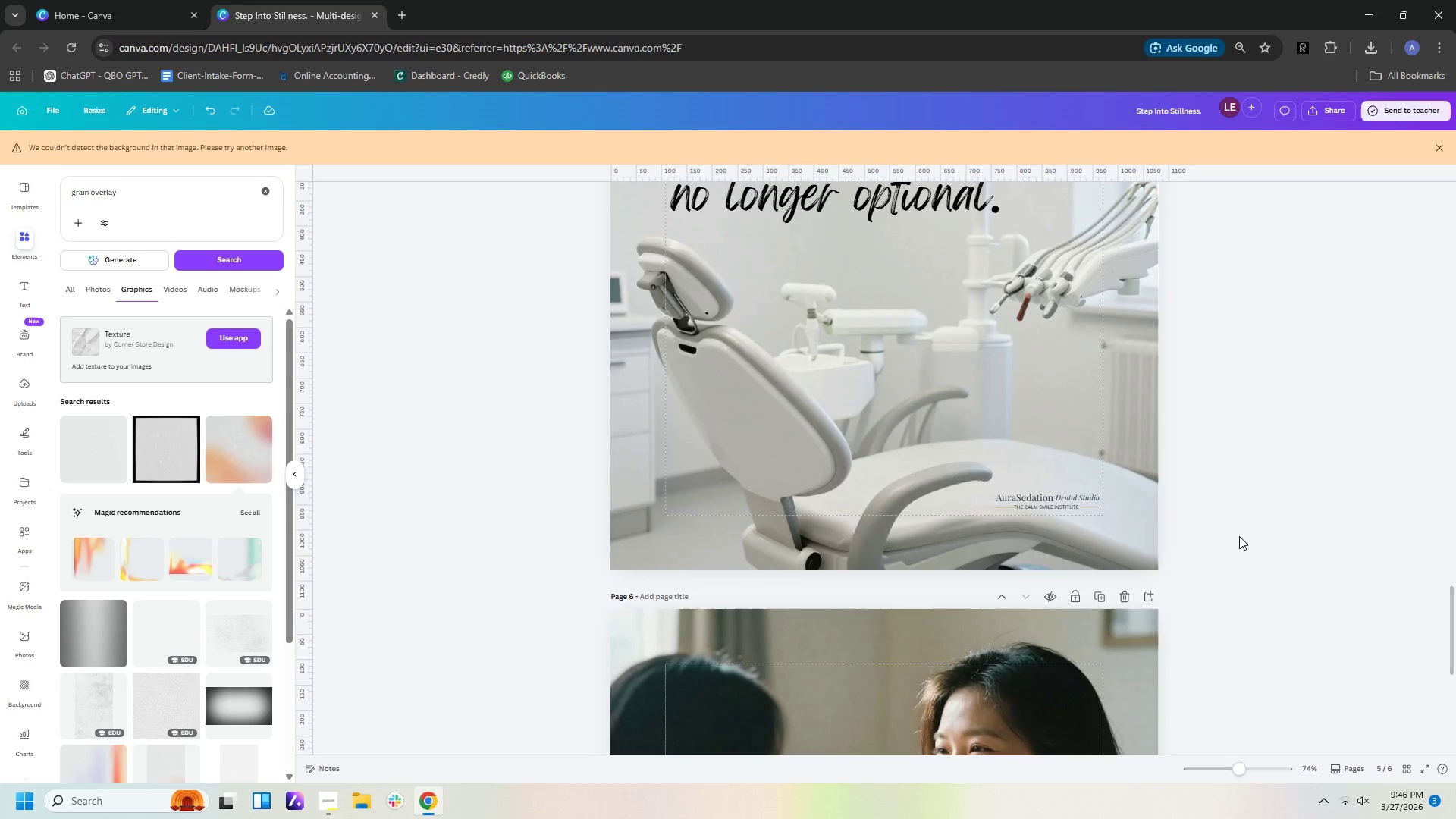 
scroll: coordinate [1241, 537], scroll_direction: down, amount: 6.0
 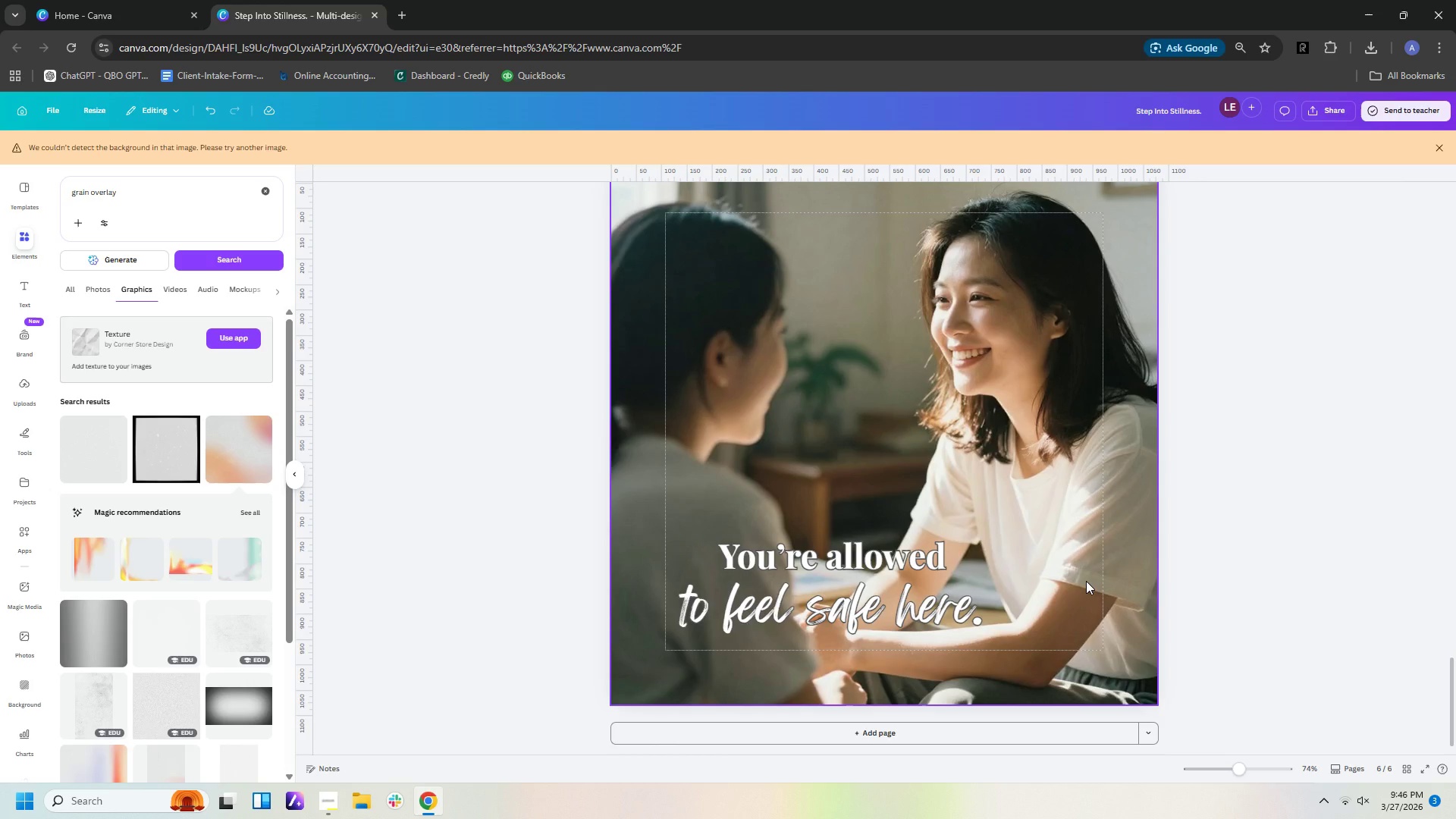 
left_click([1086, 581])
 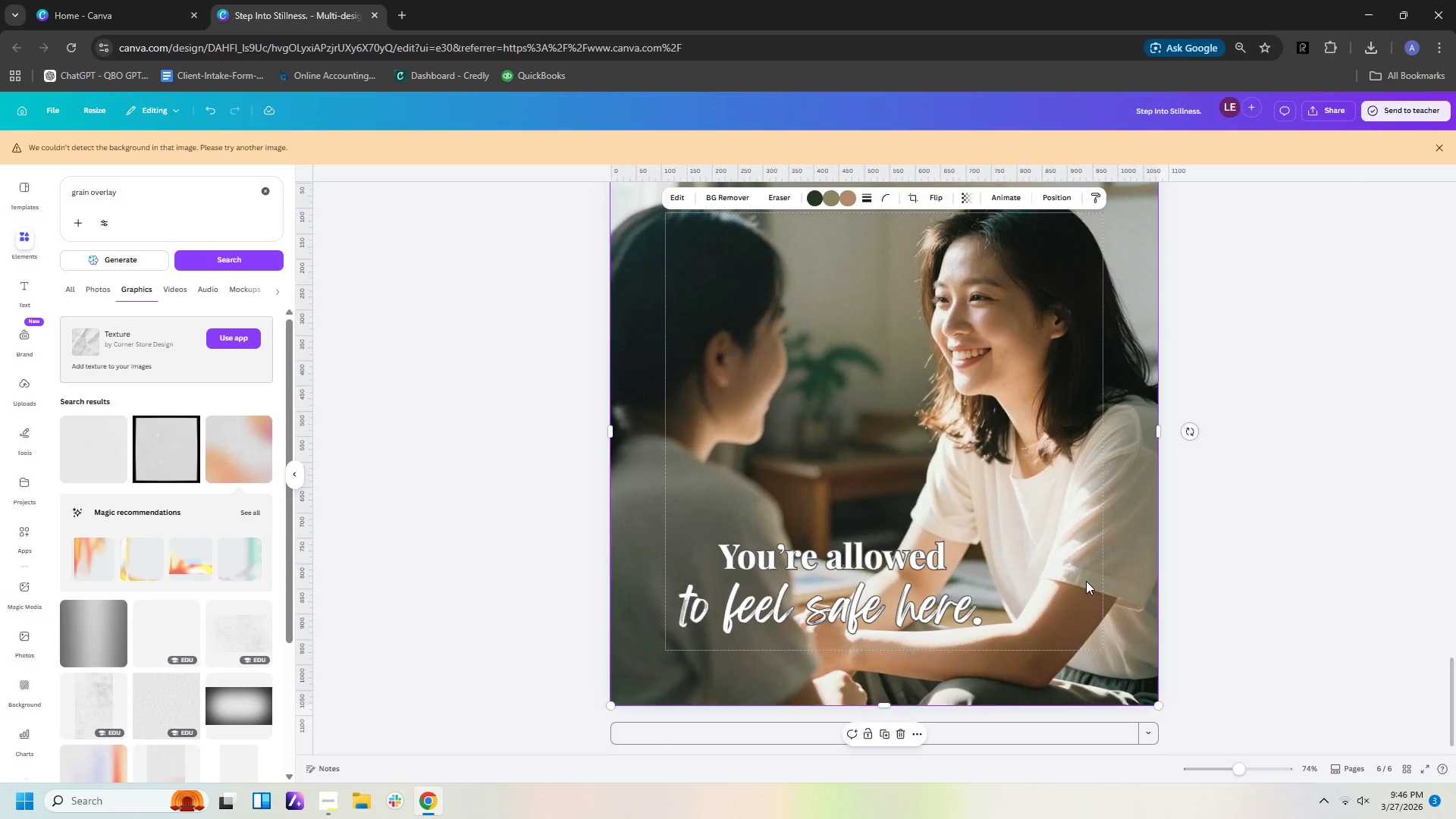 
key(Control+V)
 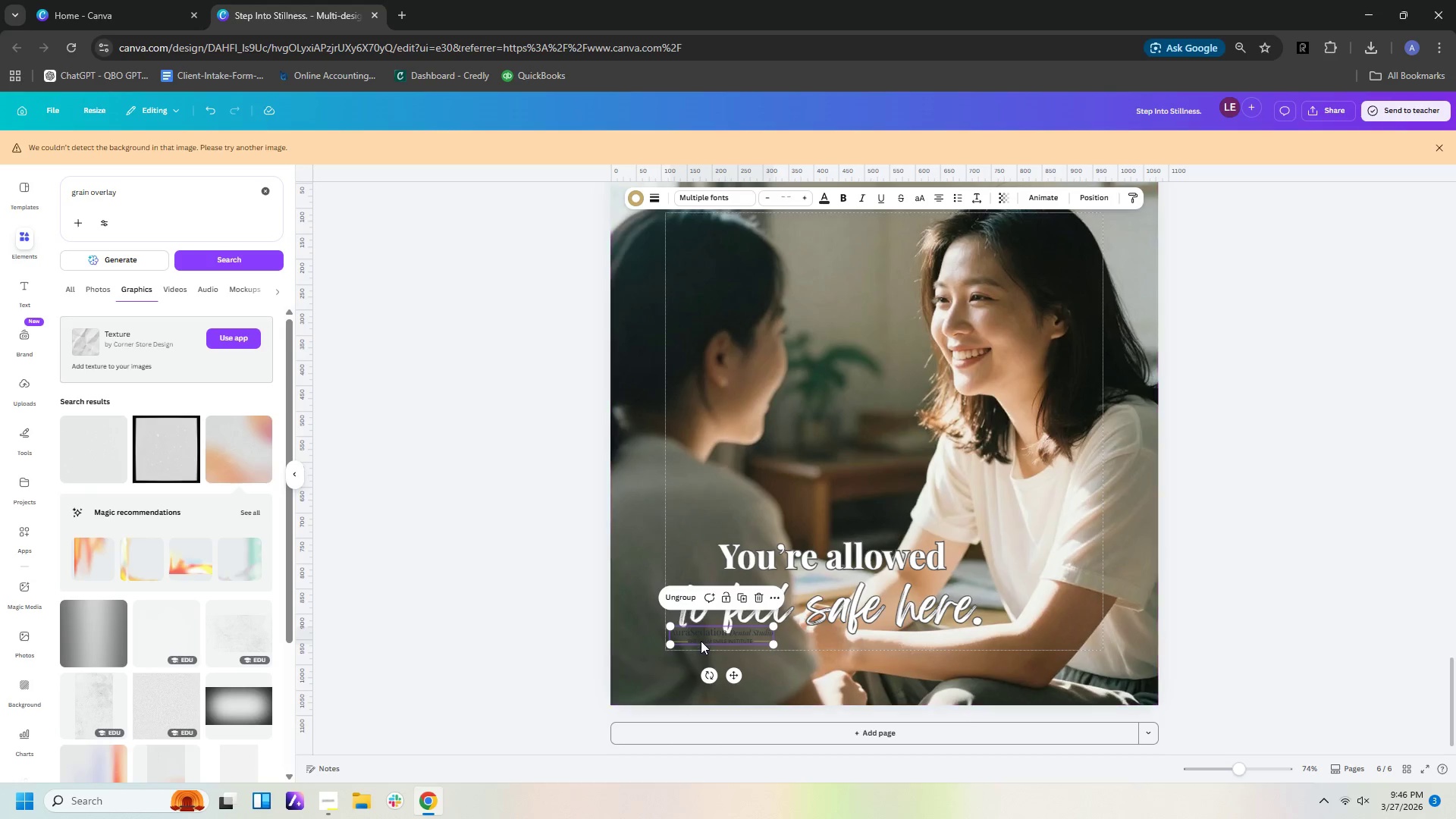 
left_click_drag(start_coordinate=[703, 634], to_coordinate=[706, 224])
 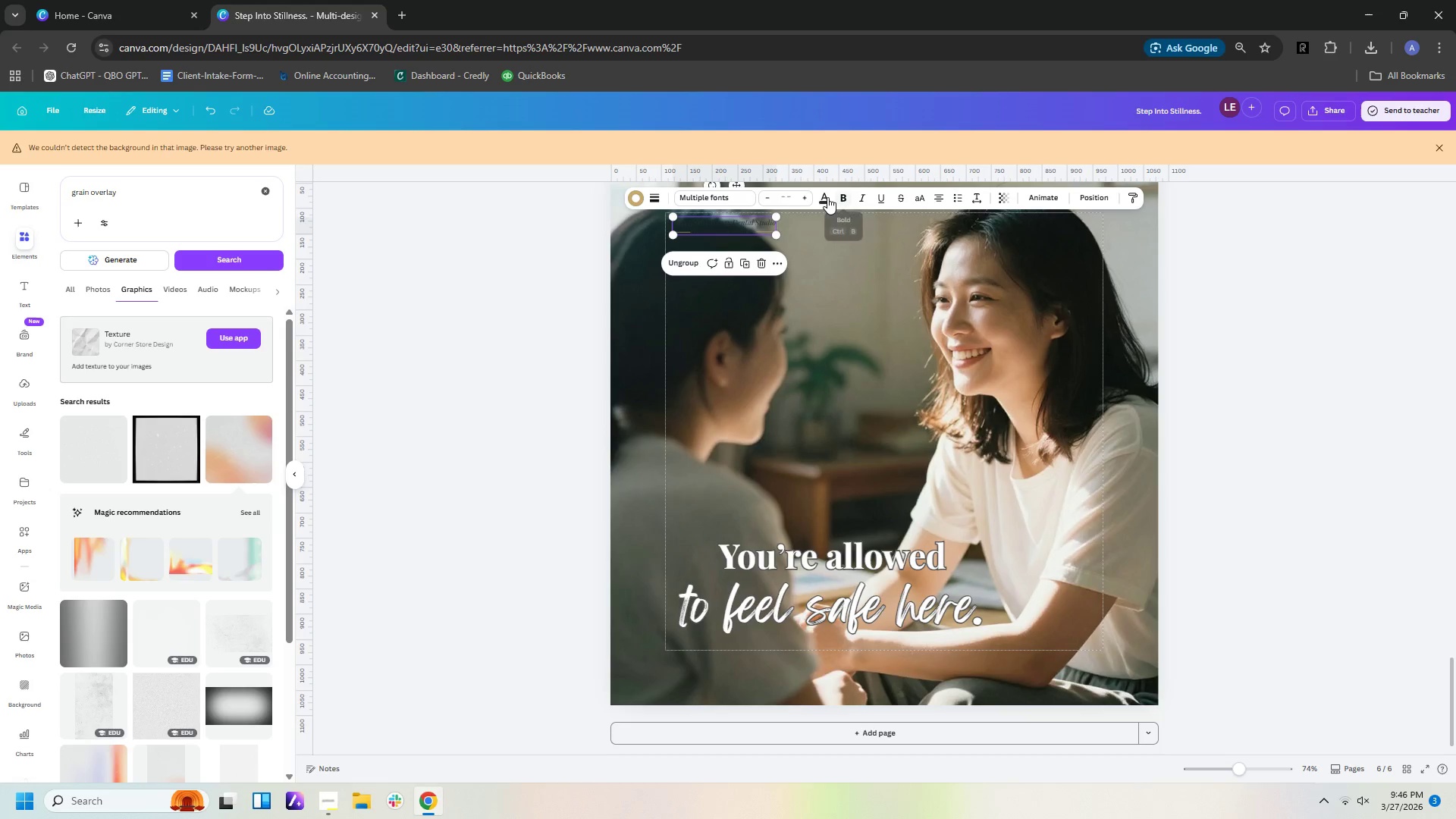 
left_click([820, 196])
 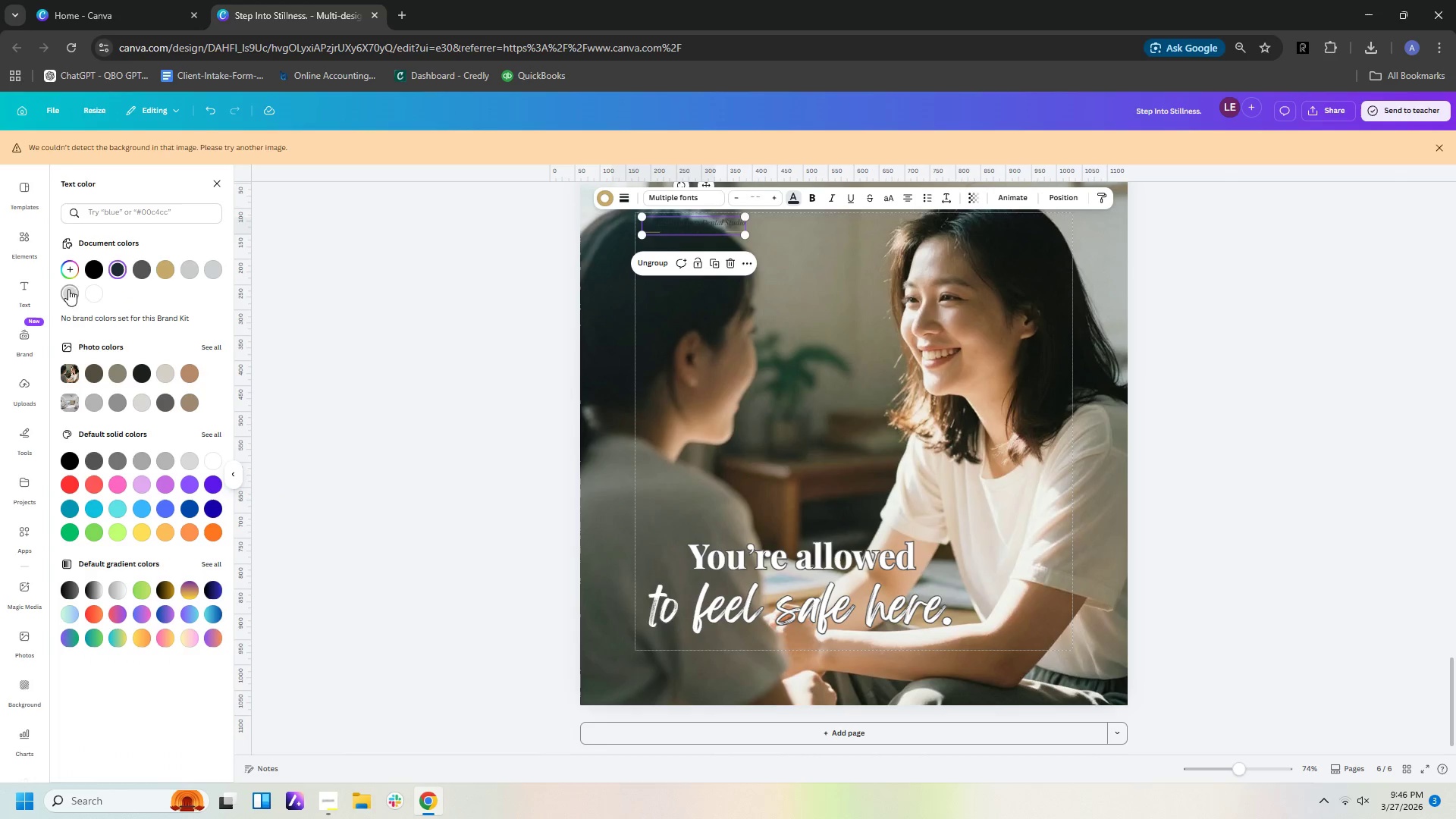 
left_click([99, 292])
 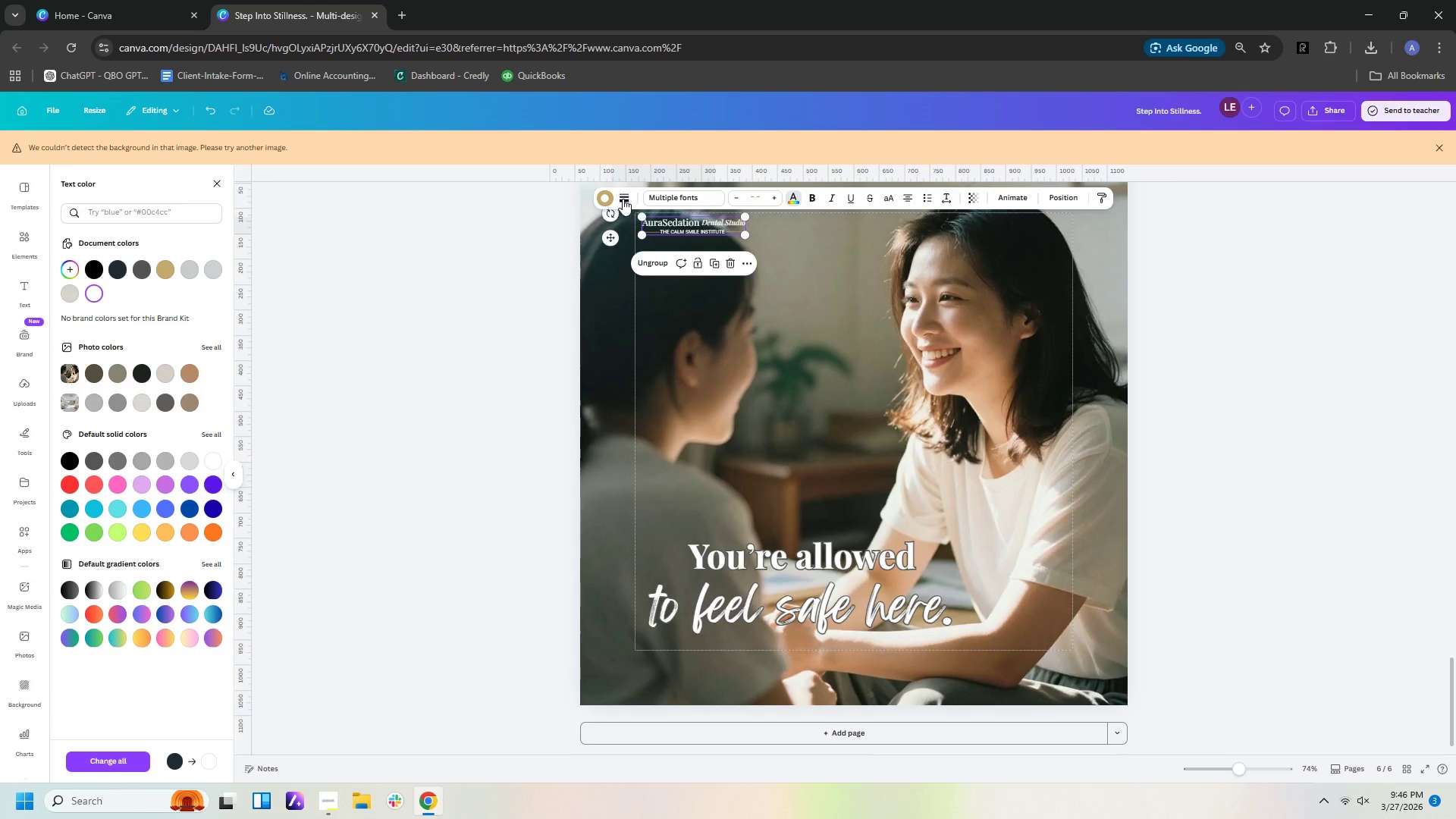 
left_click([628, 196])
 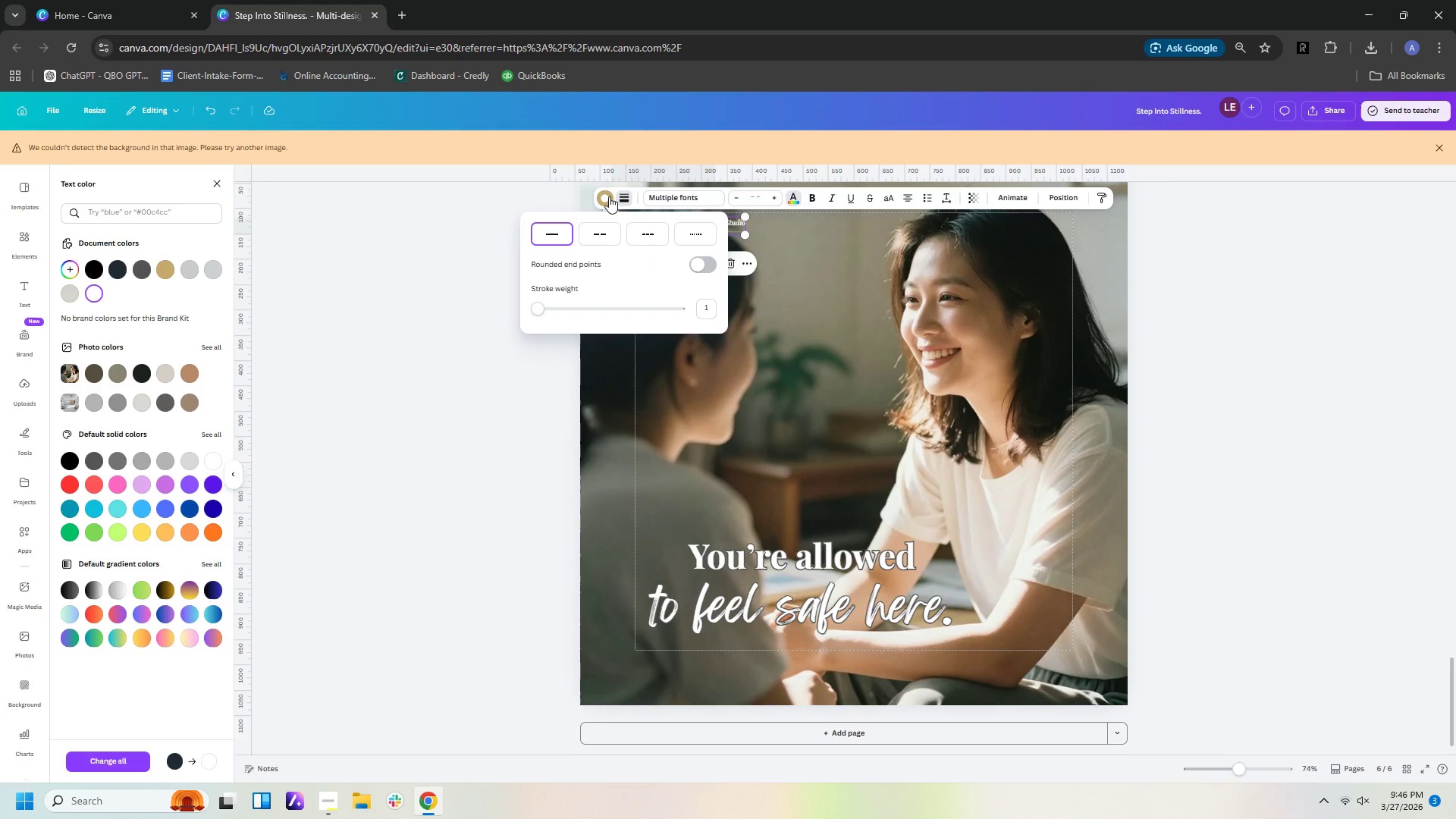 
left_click([606, 196])
 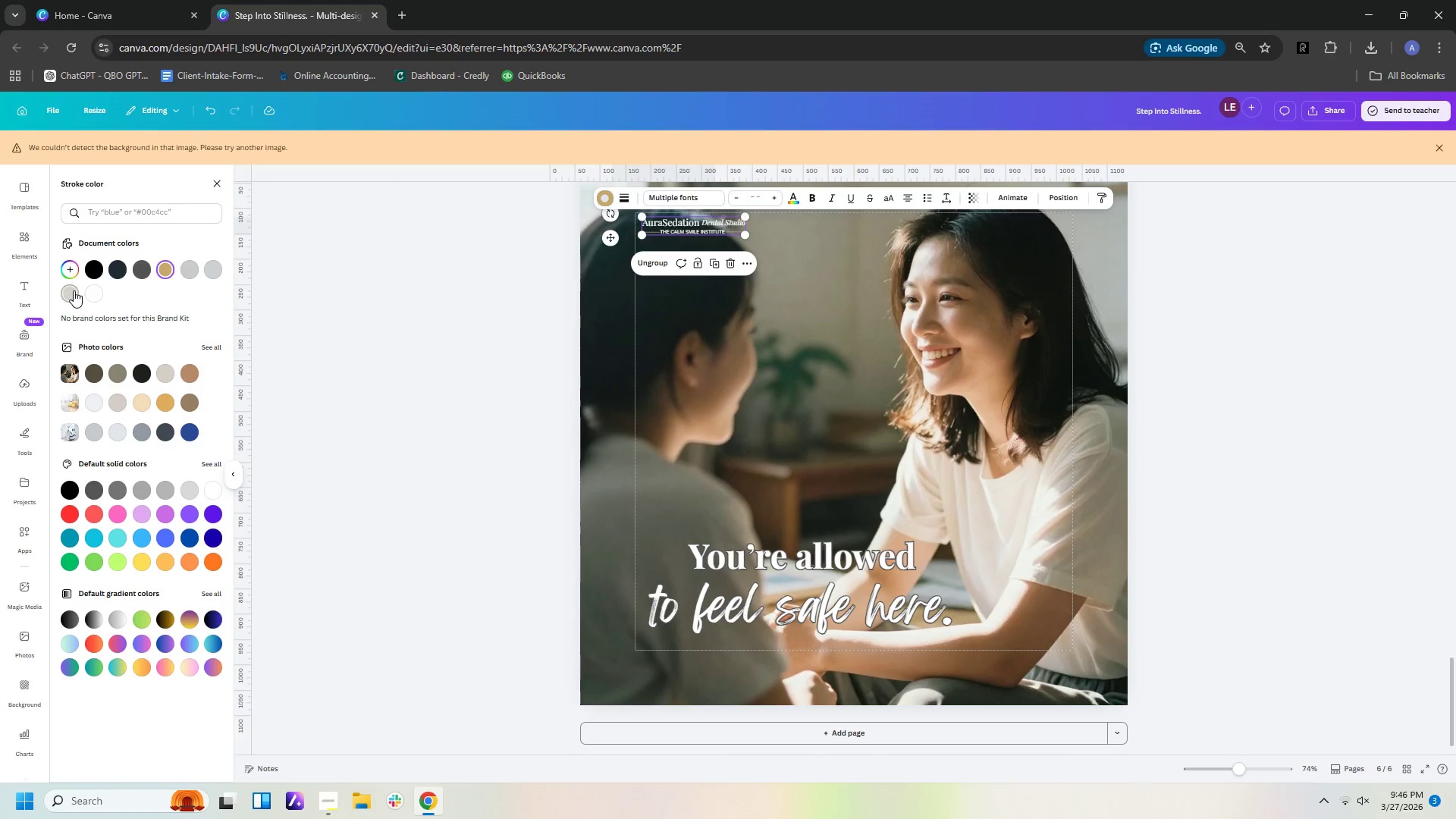 
left_click([90, 287])
 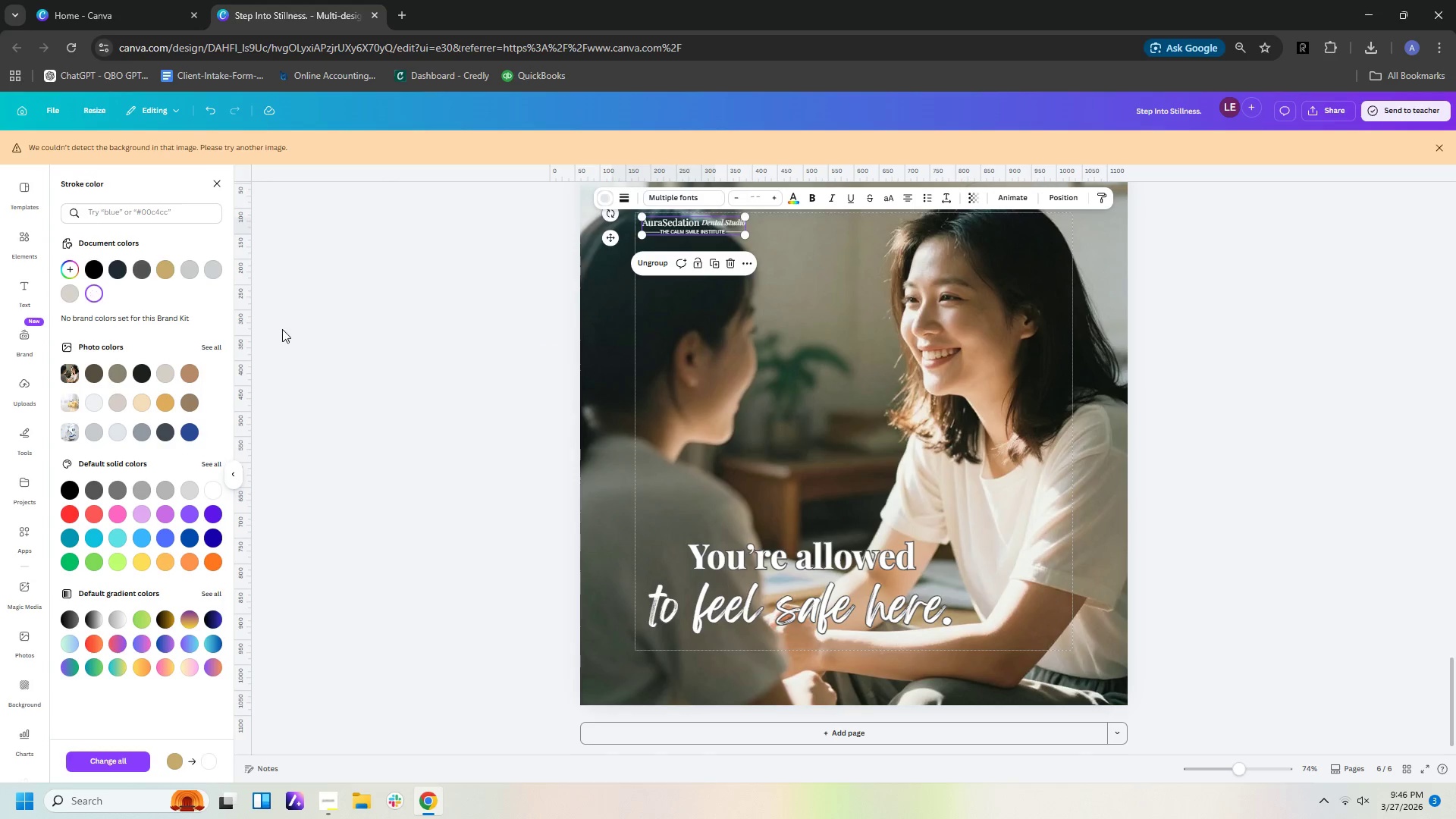 
left_click([287, 329])
 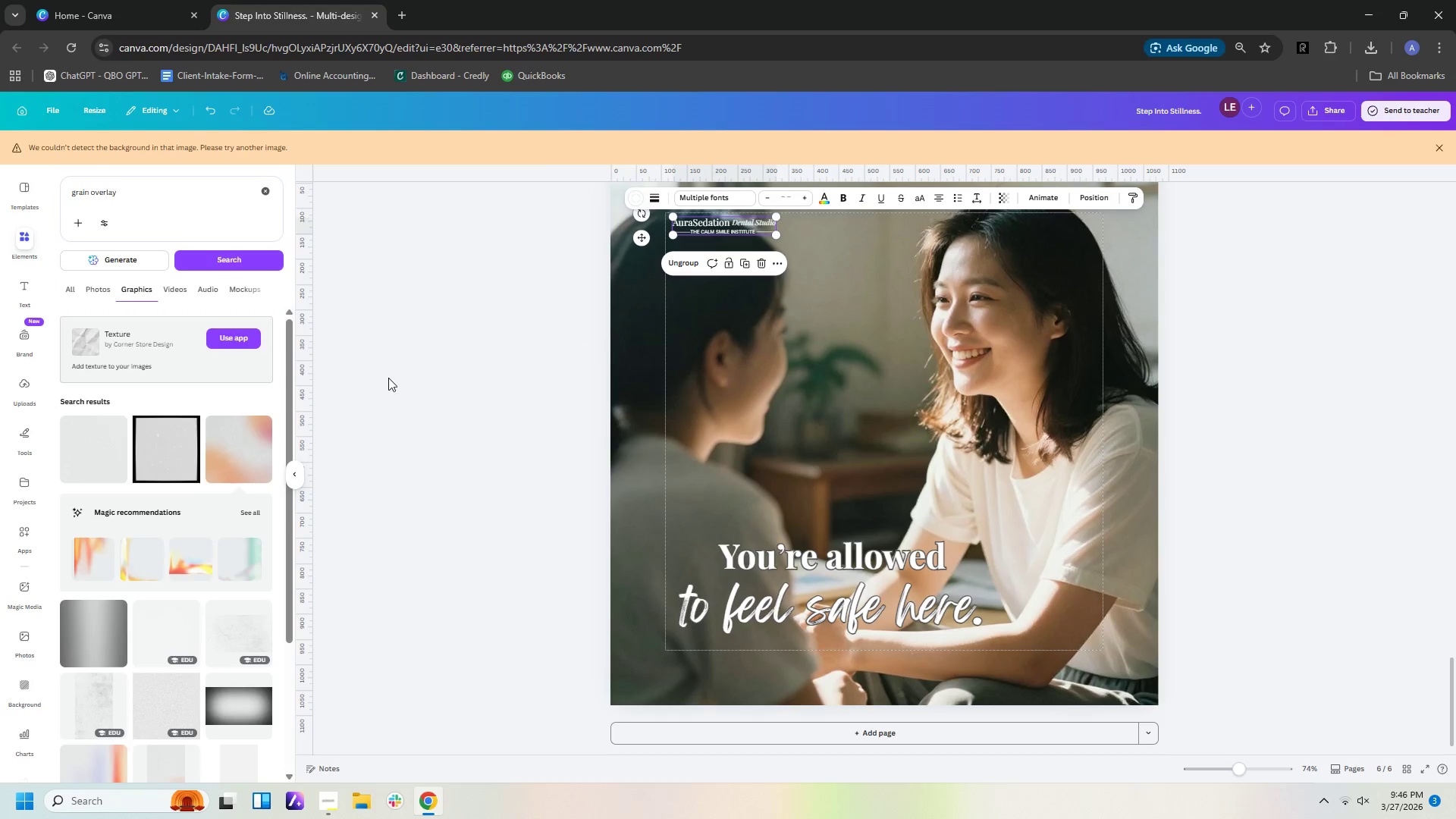 
left_click([391, 378])
 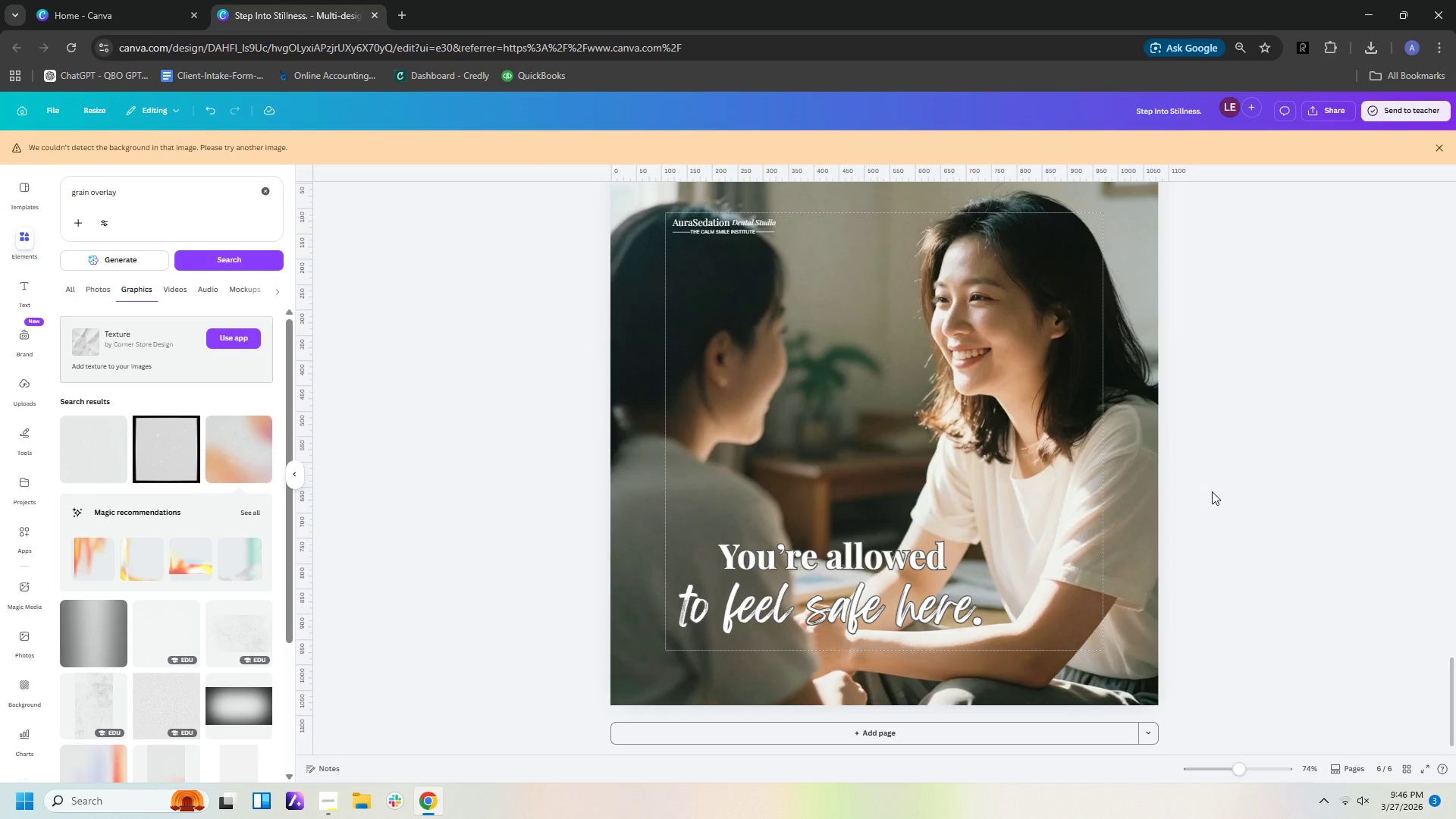 
left_click([1236, 466])
 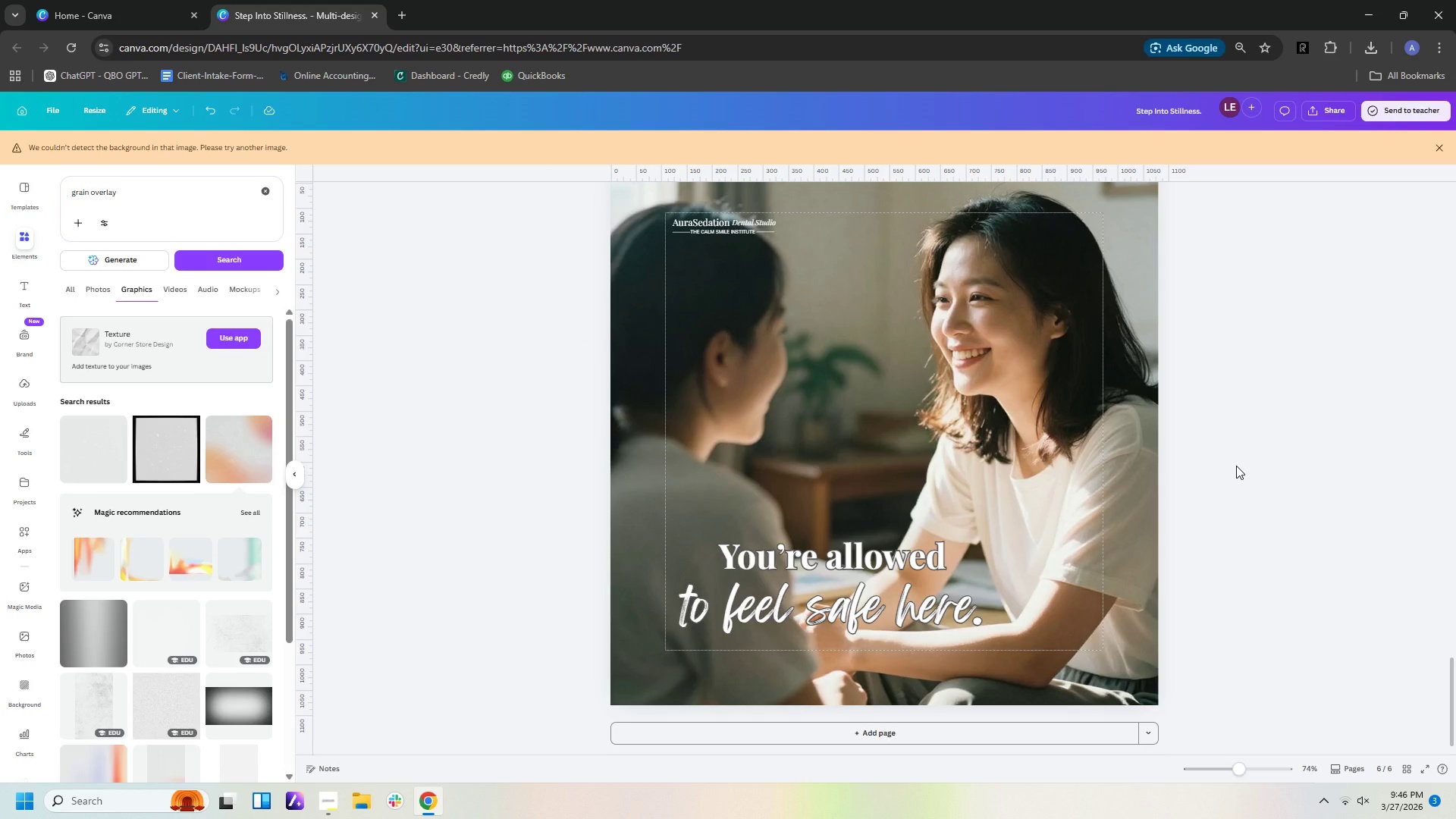 
left_click([1236, 466])
 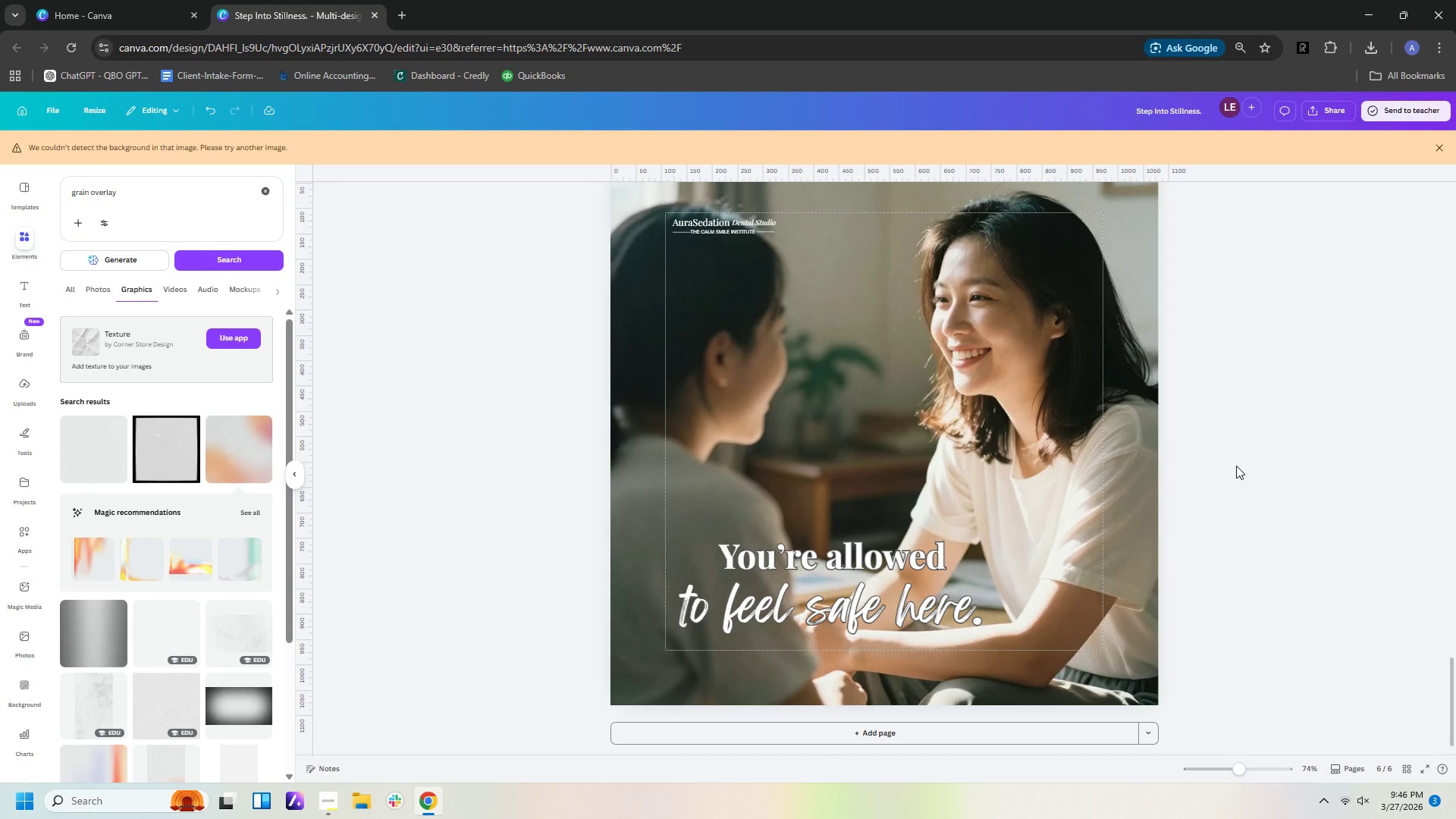 
scroll: coordinate [1236, 466], scroll_direction: up, amount: 2.0
 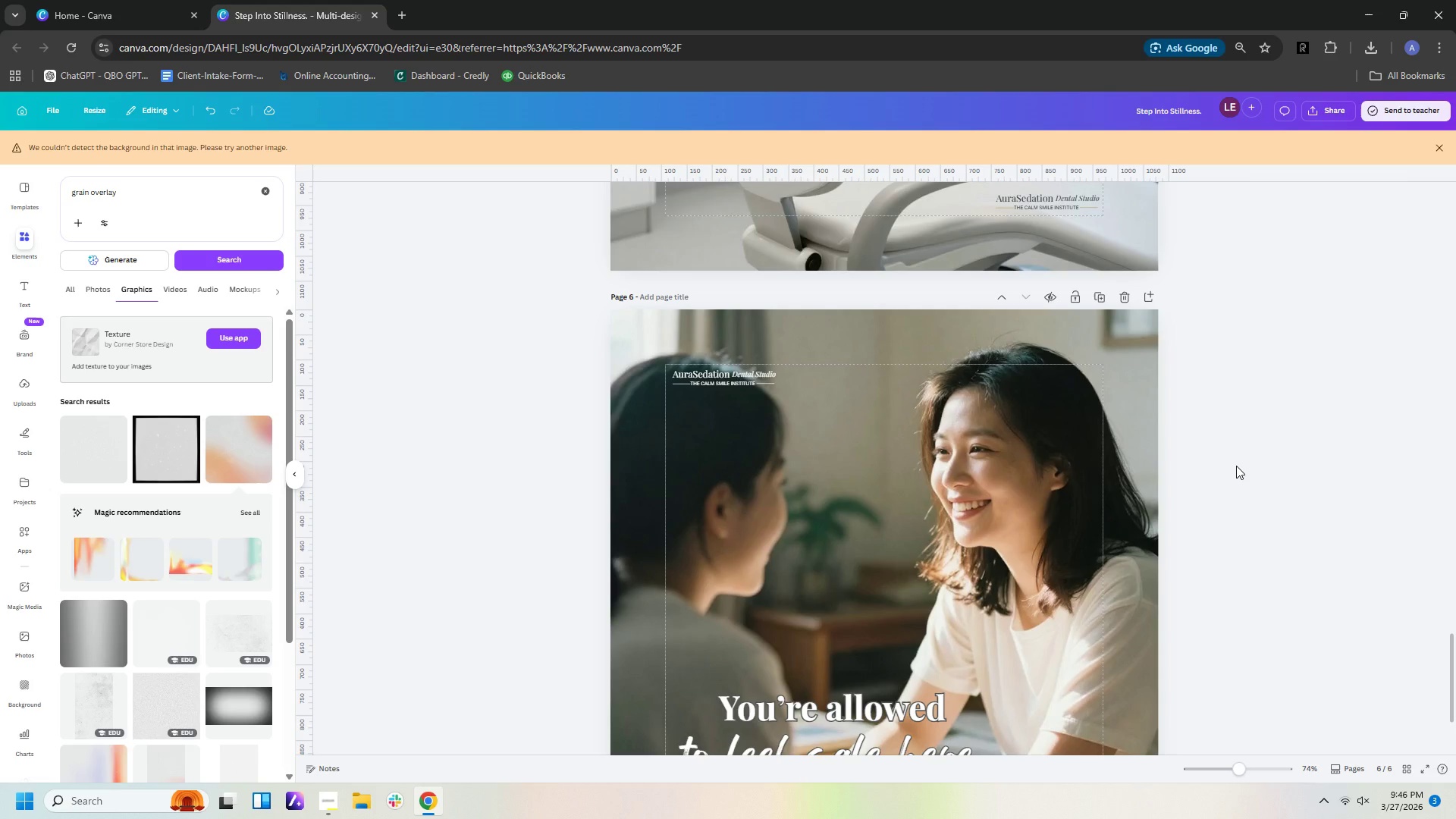 
scroll: coordinate [1236, 466], scroll_direction: down, amount: 1.0
 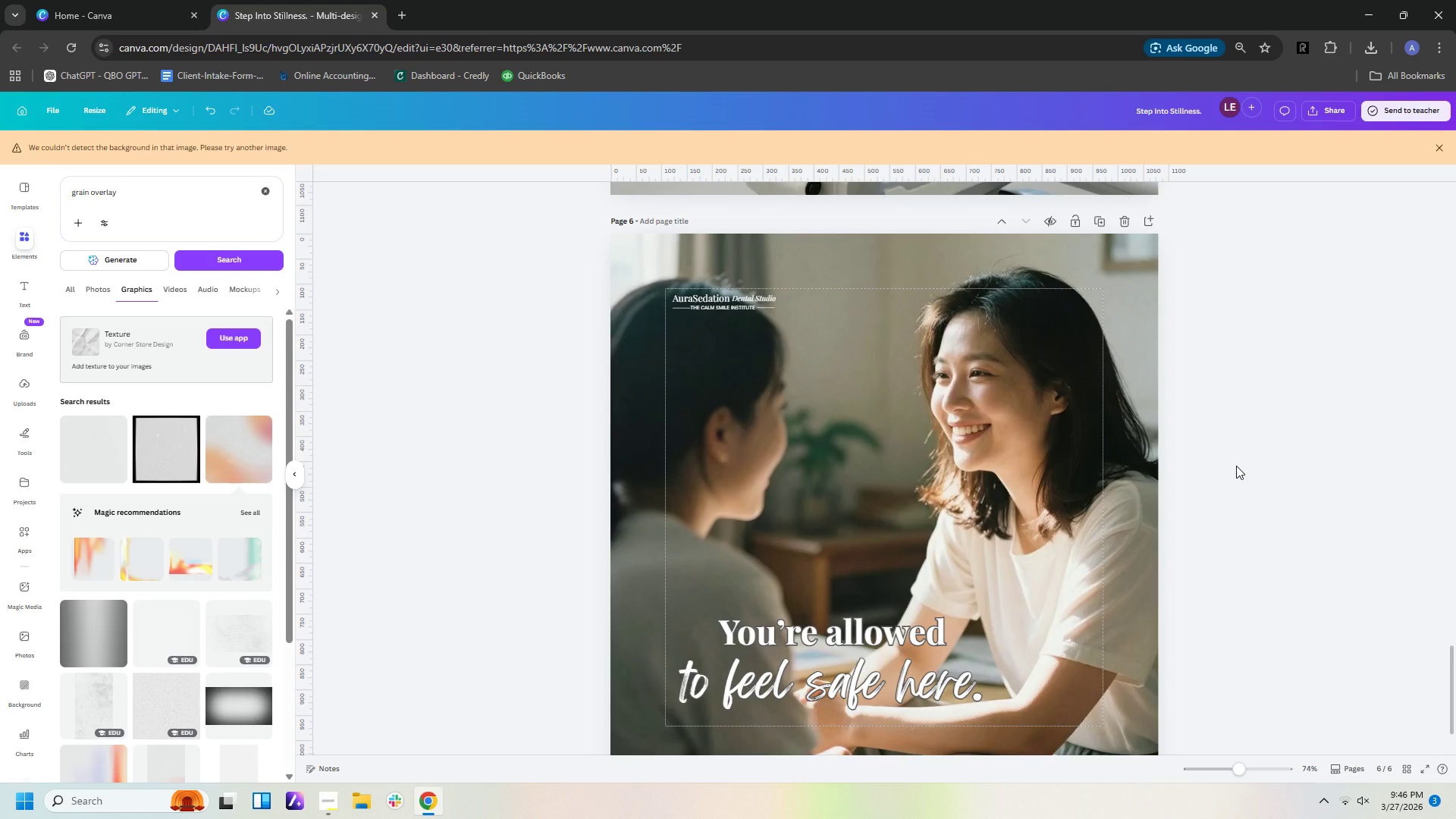 
left_click([1236, 466])
 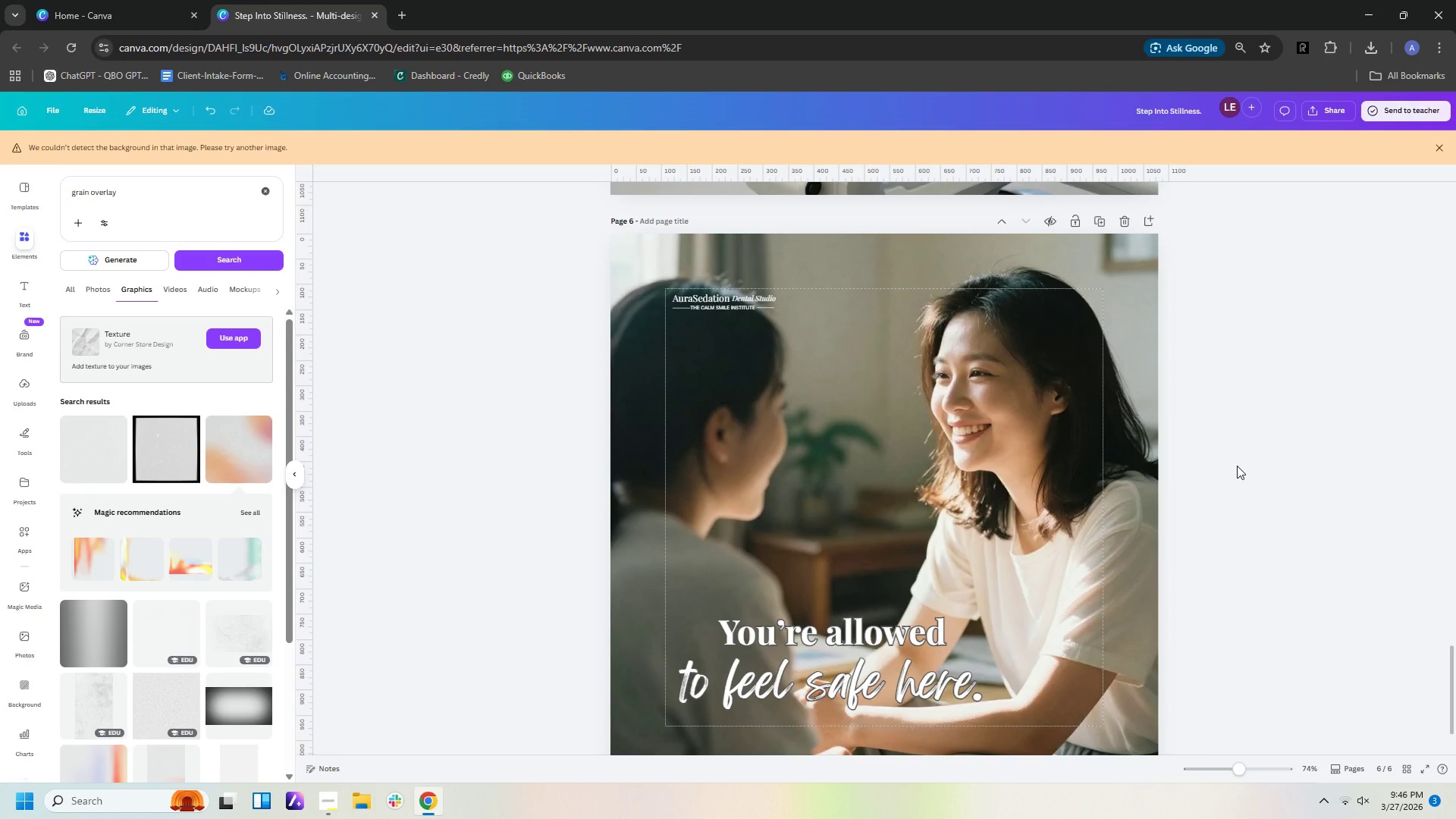 
wait(5.61)
 